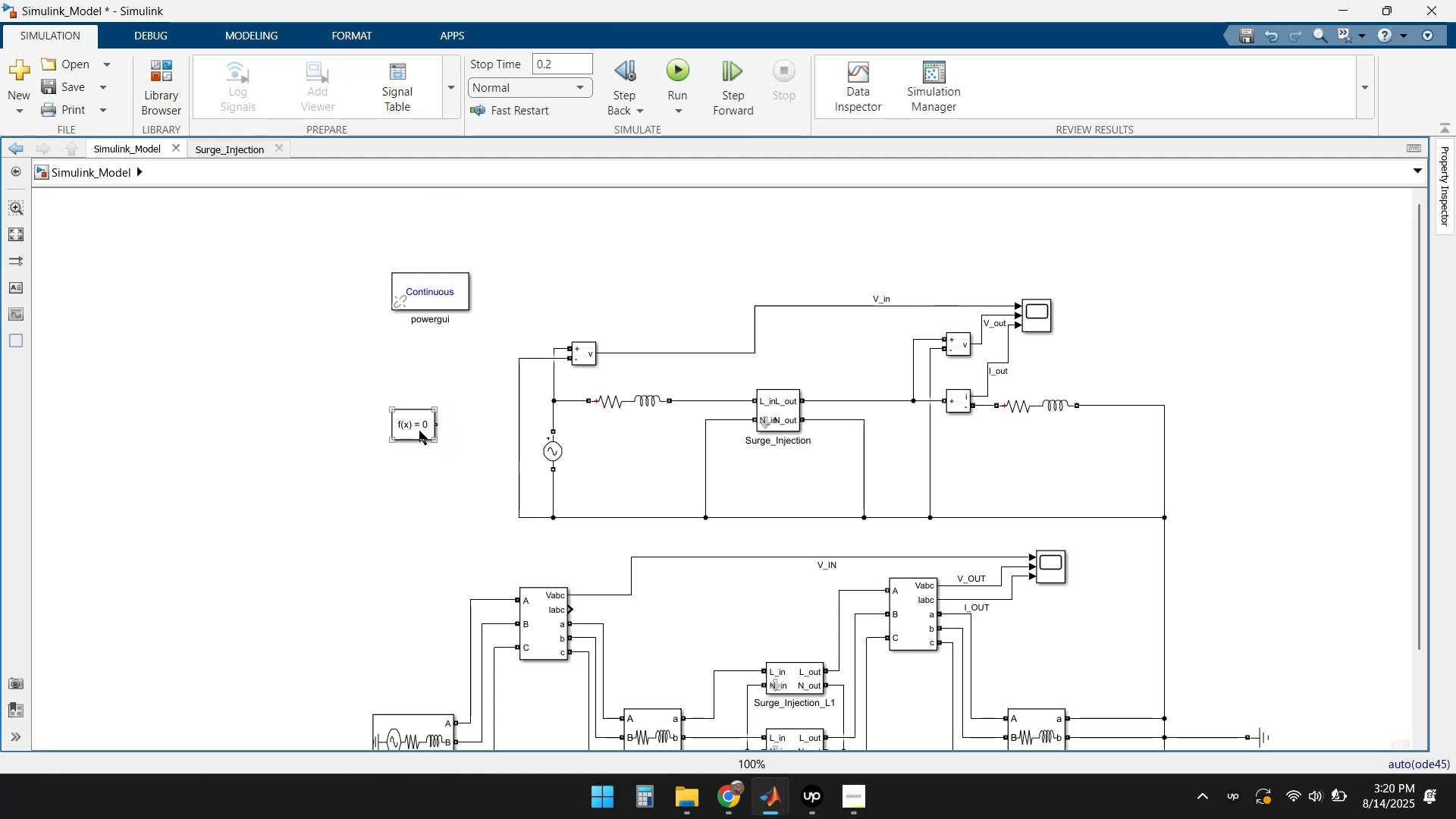 
double_click([419, 431])
 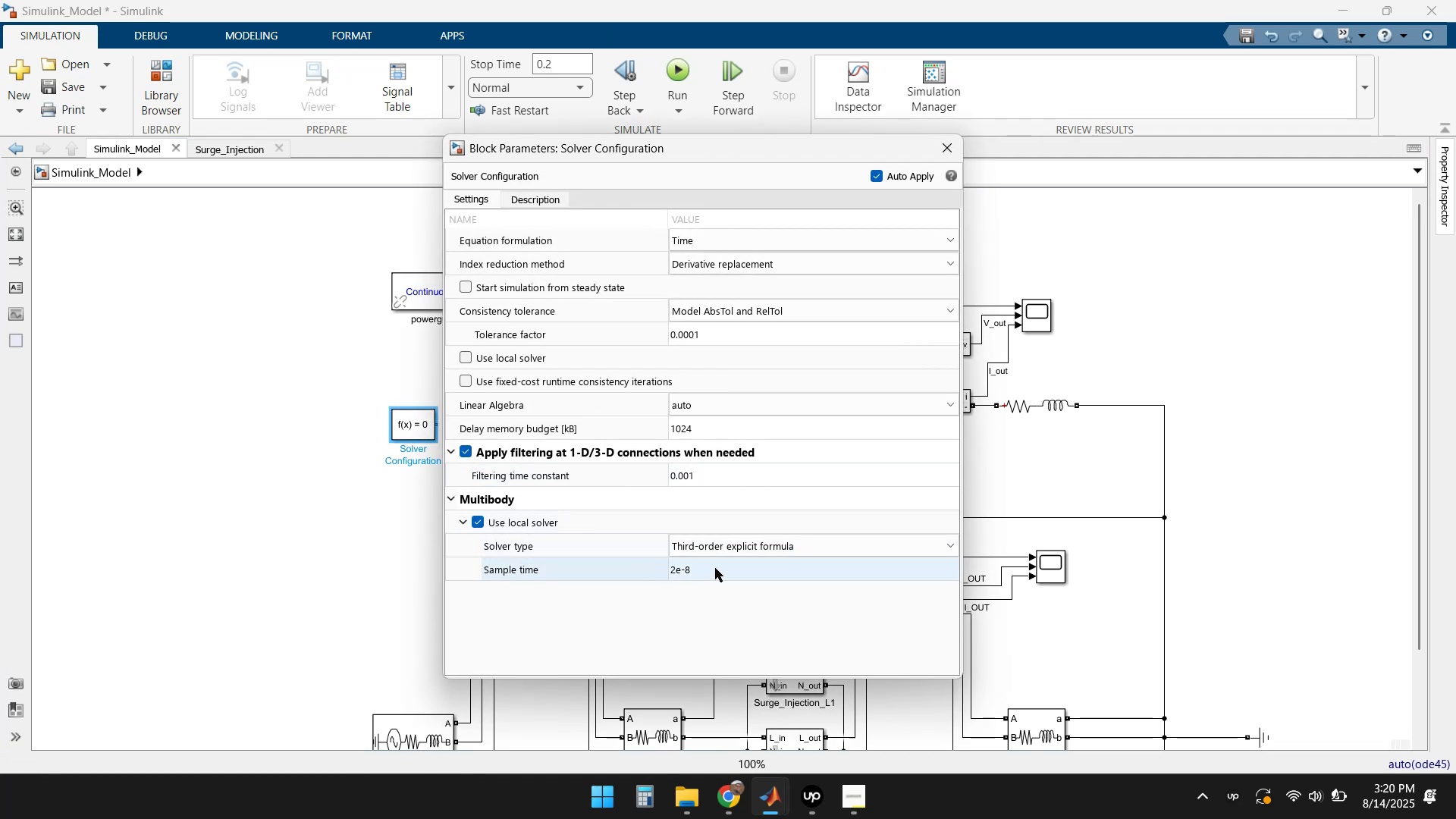 
left_click([781, 550])
 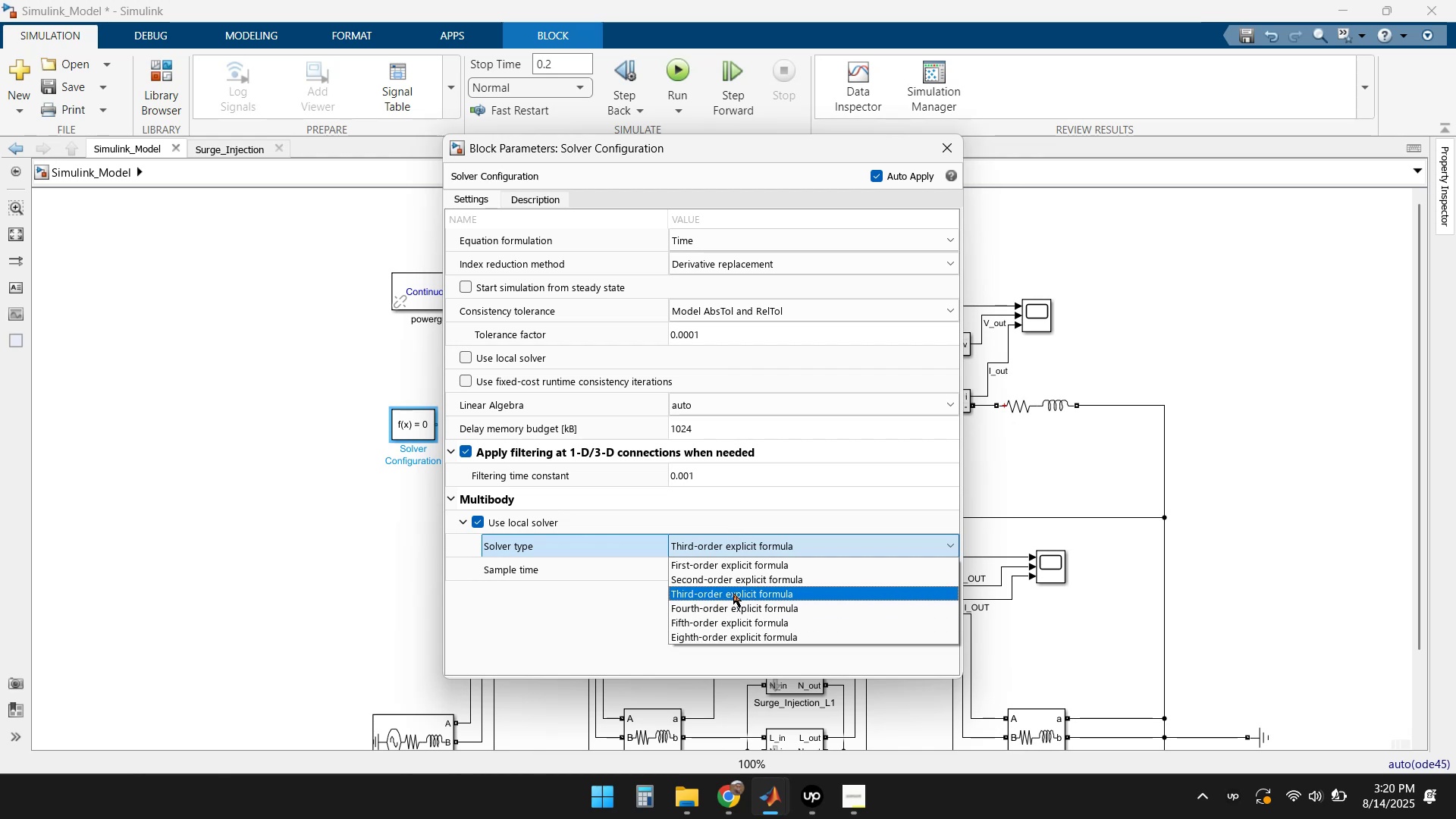 
left_click([733, 593])
 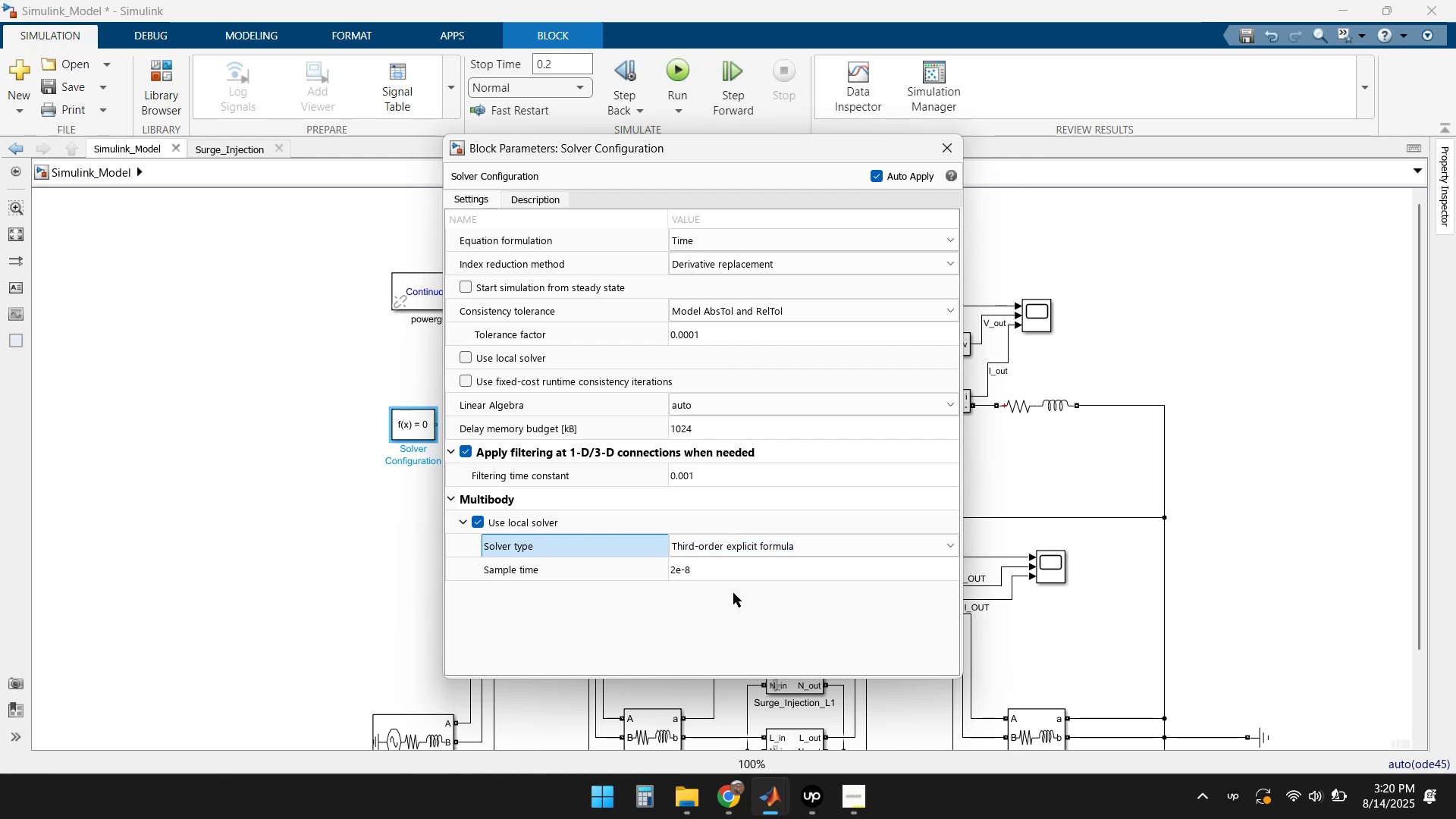 
left_click([733, 593])
 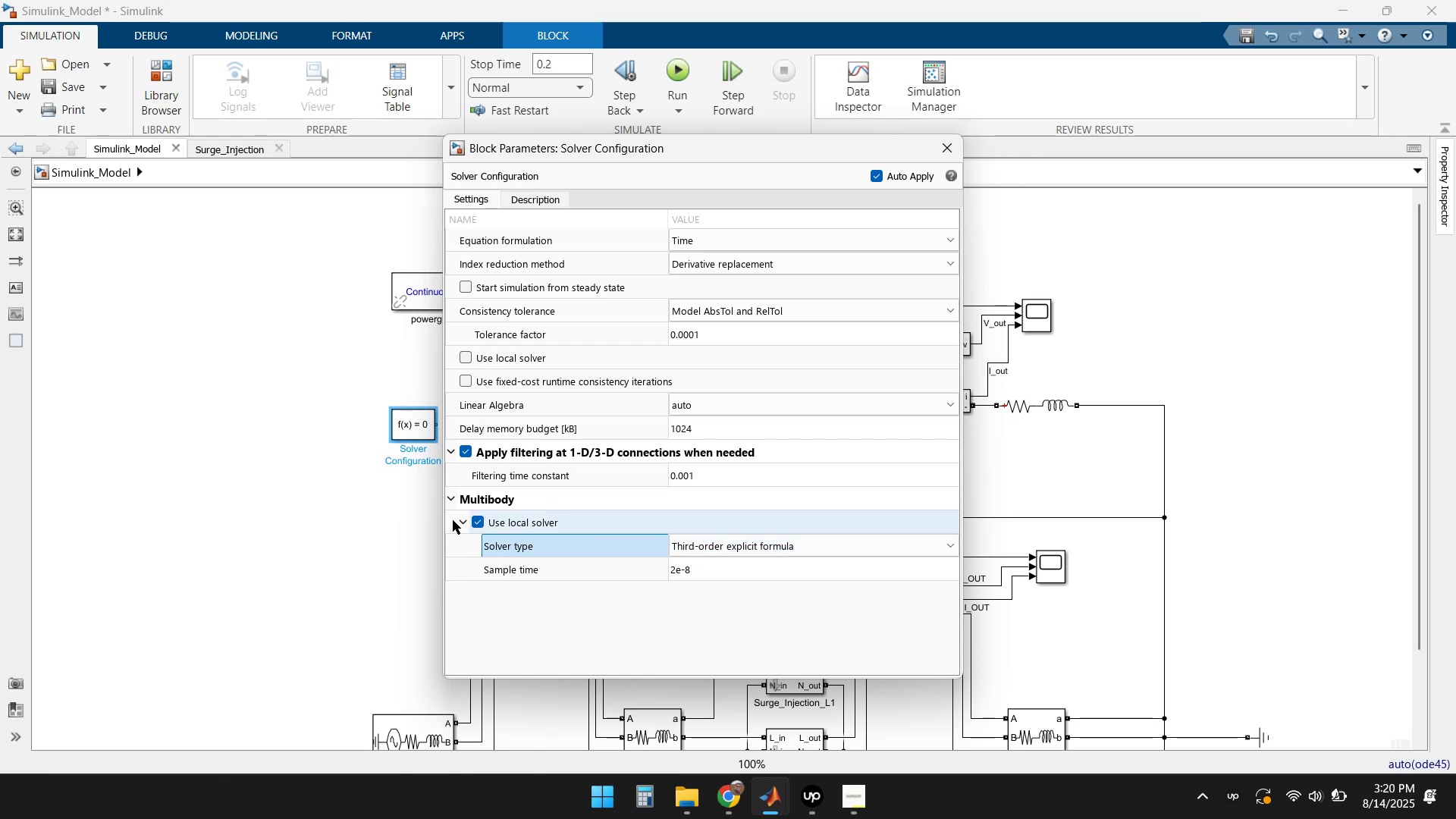 
left_click([475, 520])
 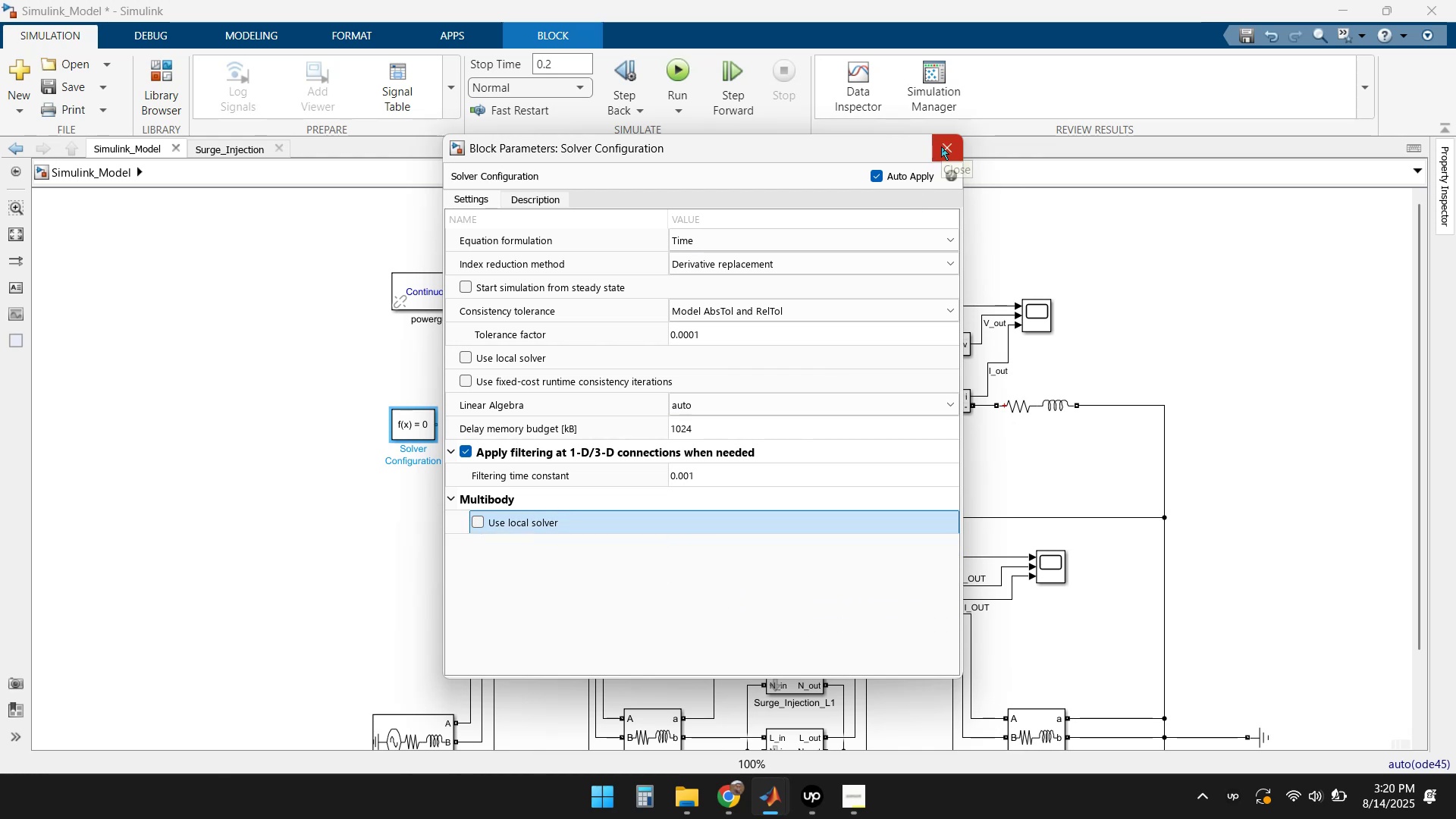 
left_click([941, 146])
 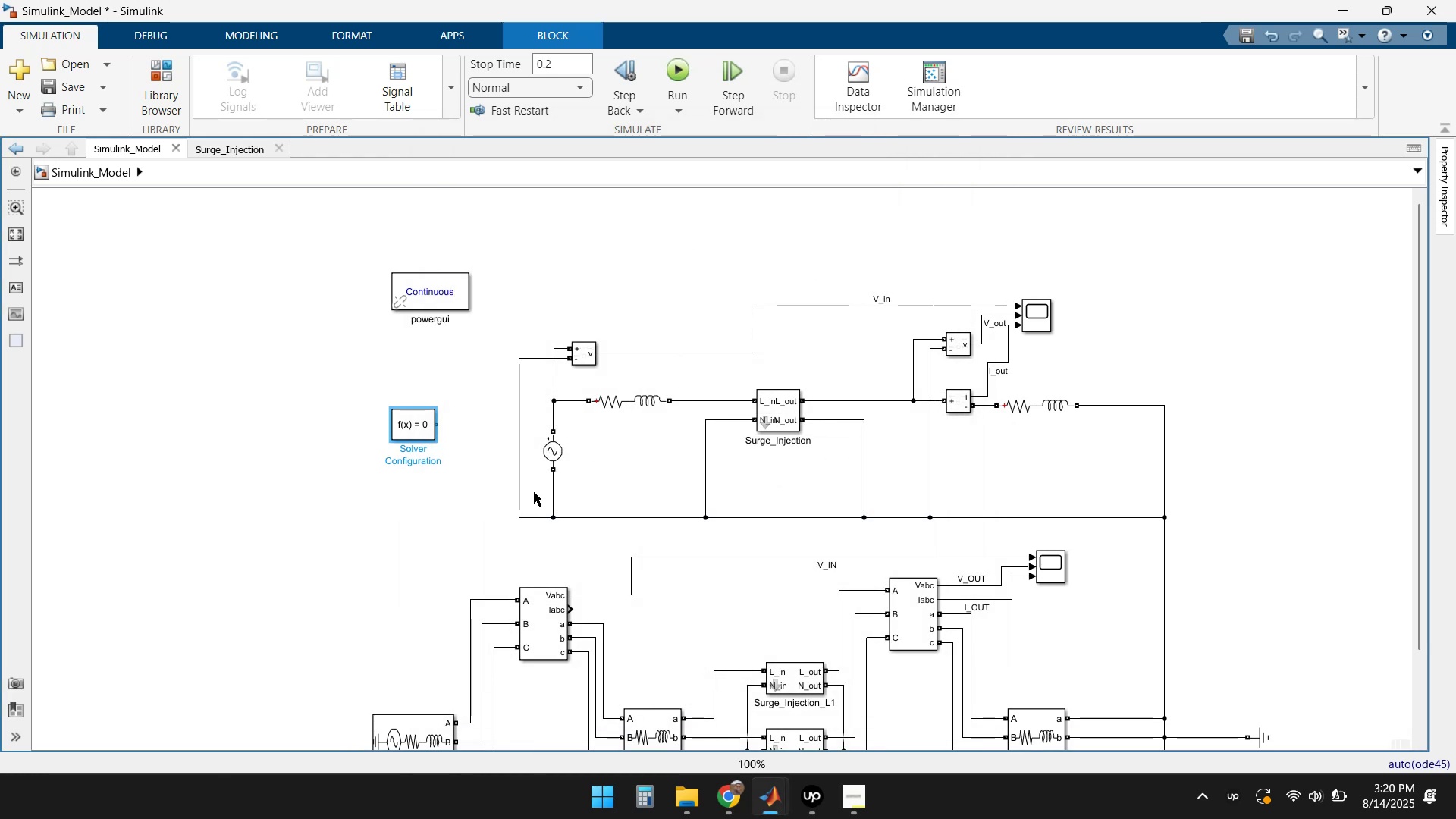 
left_click([455, 518])
 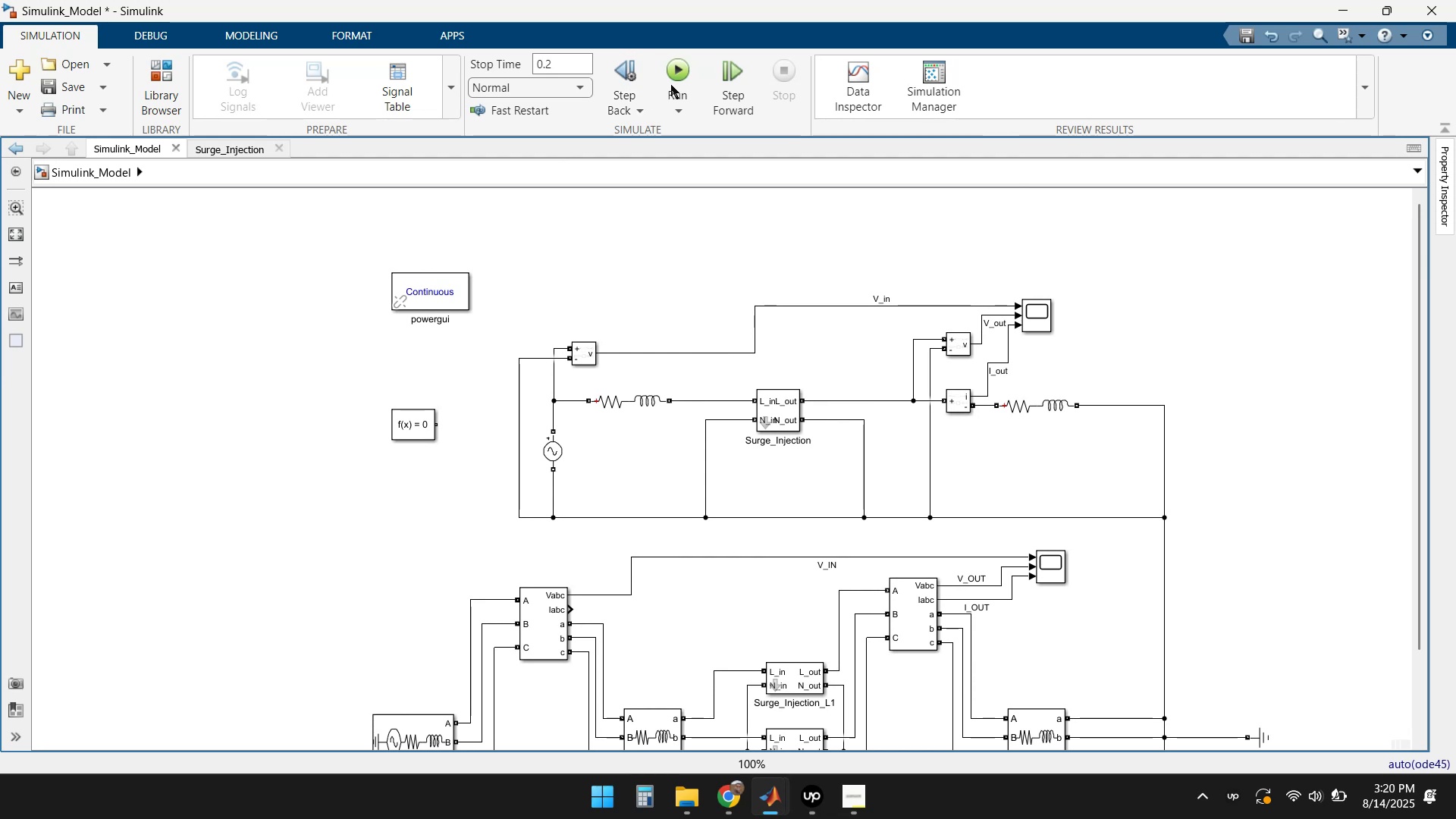 
left_click([679, 80])
 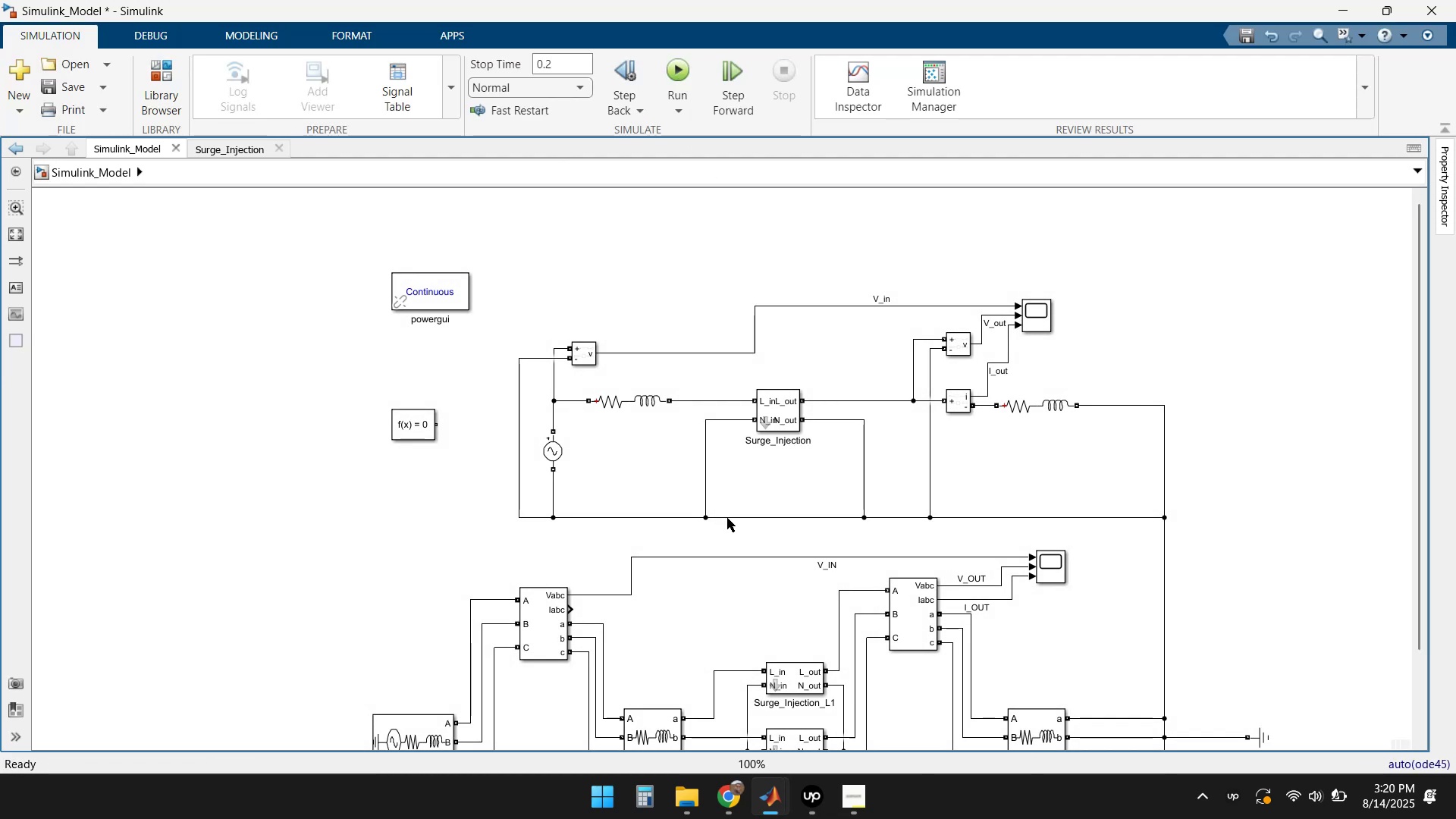 
wait(5.92)
 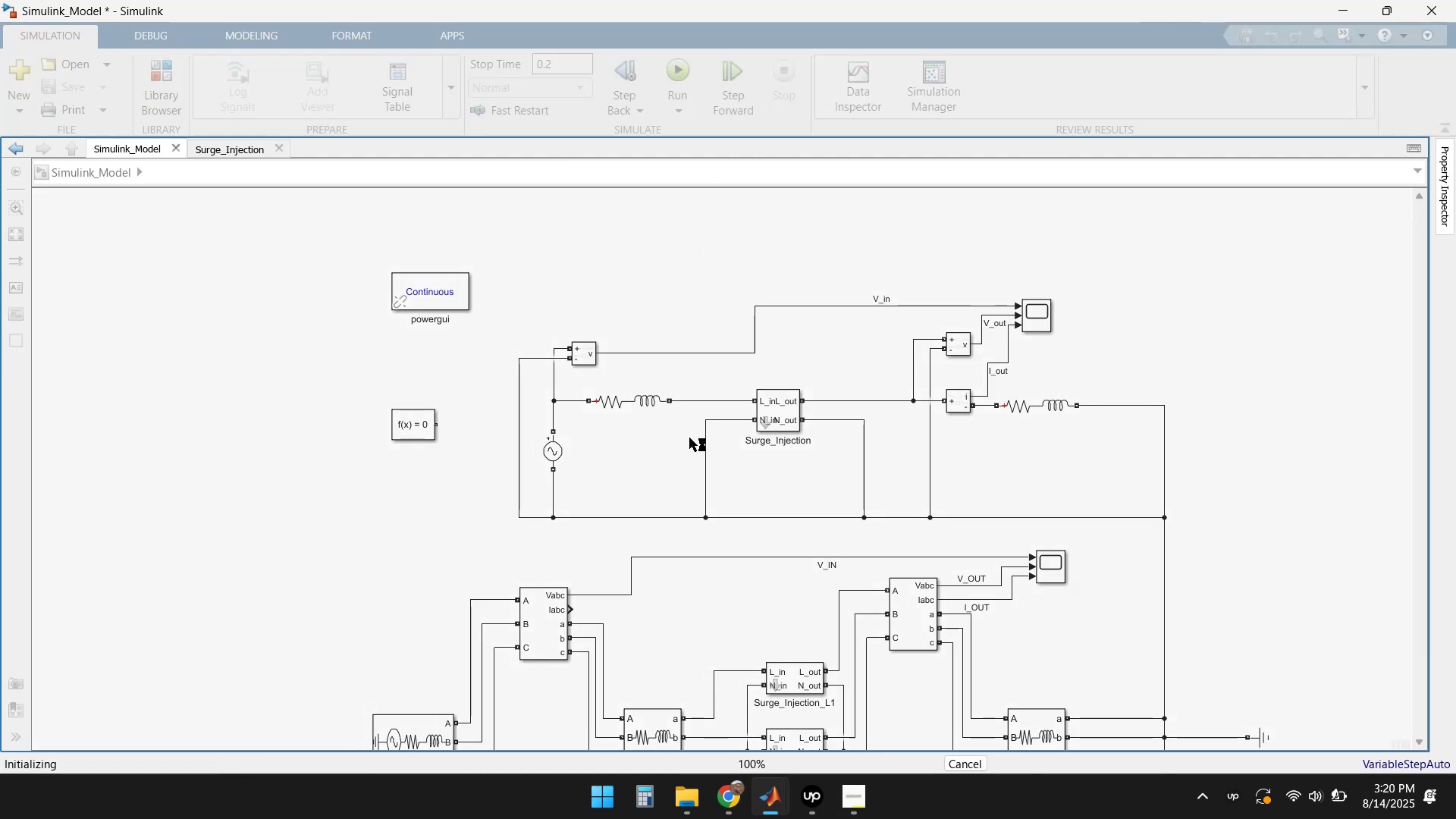 
double_click([1043, 318])
 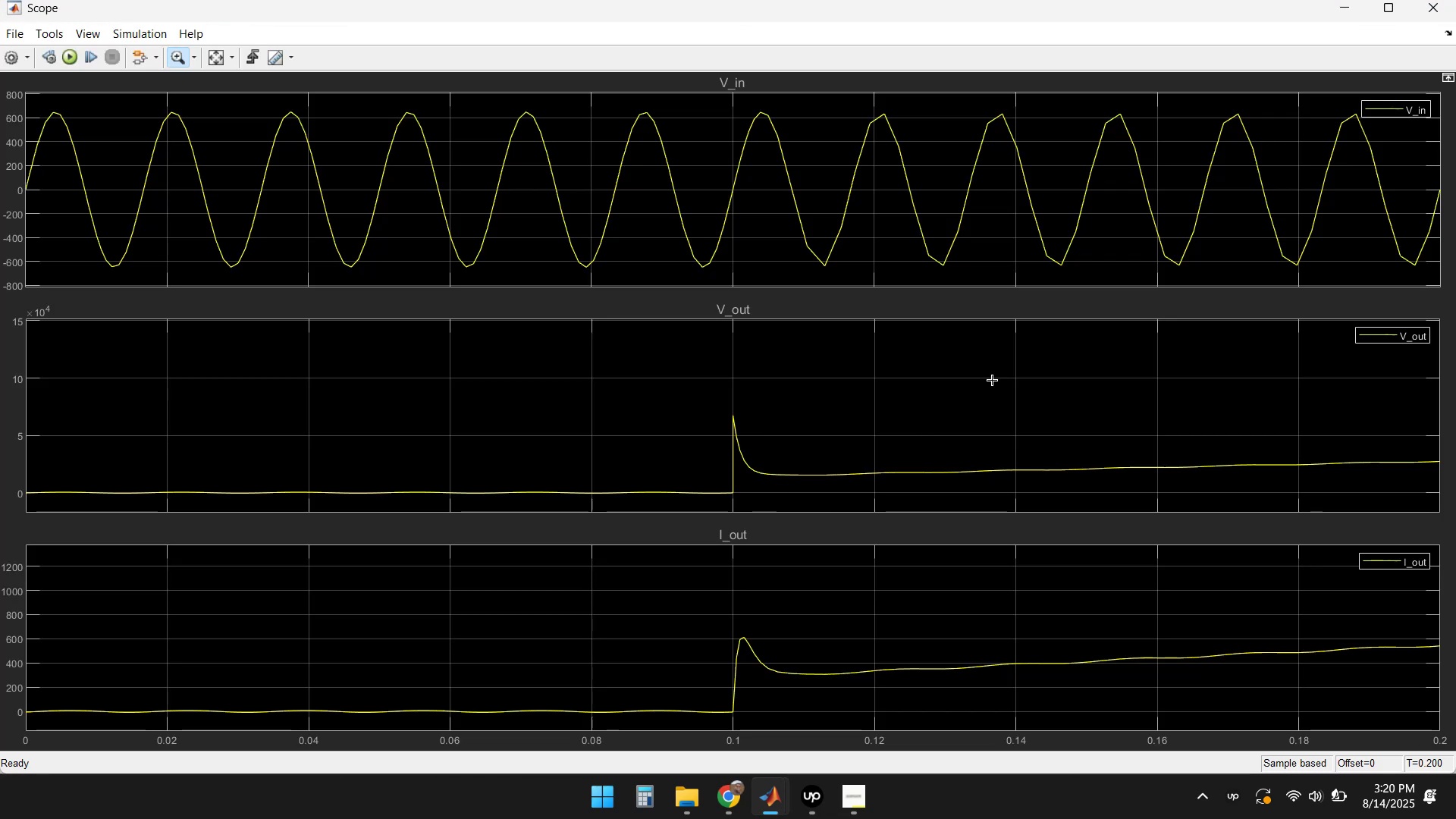 
left_click([1420, 9])
 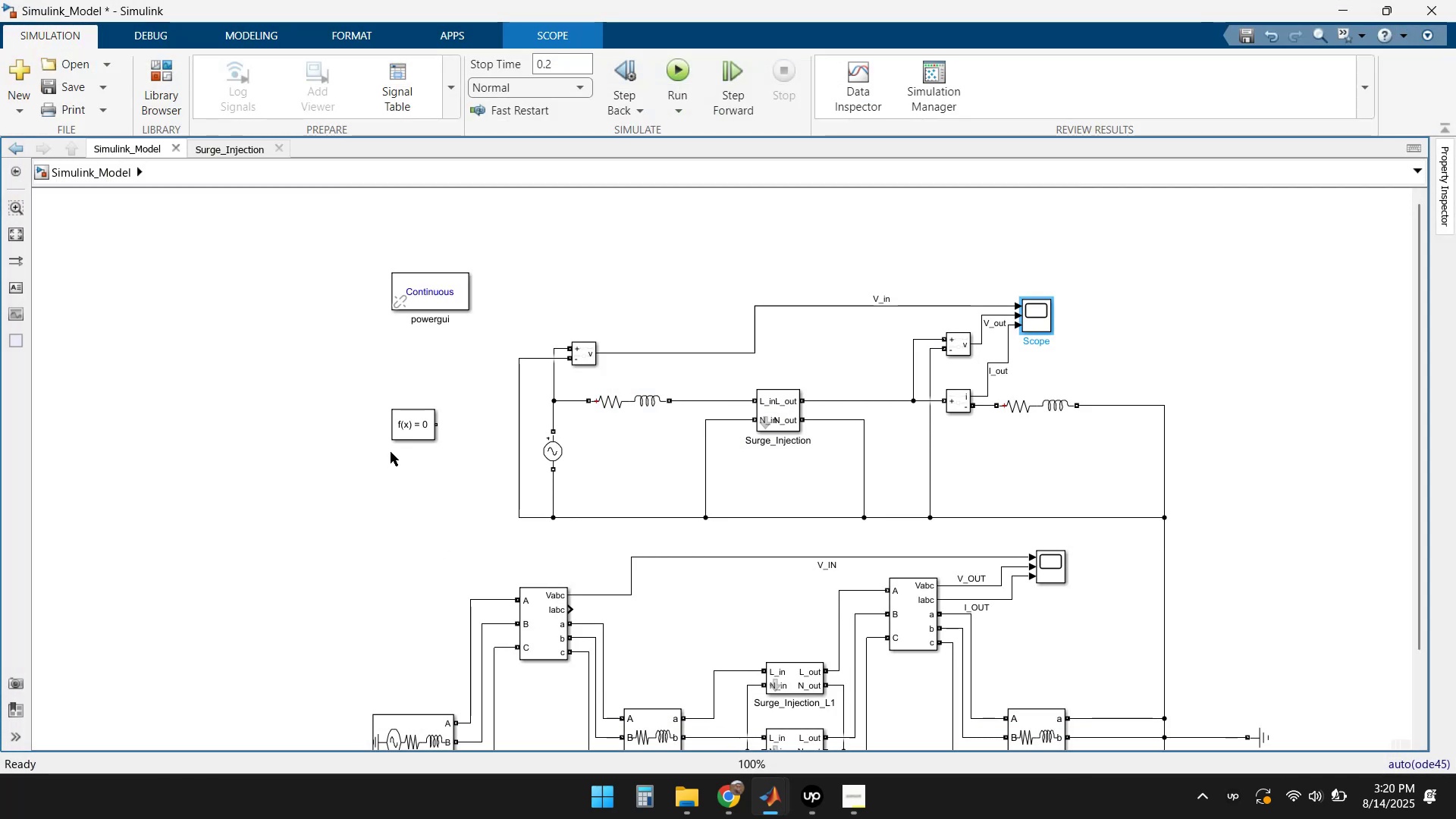 
left_click([410, 428])
 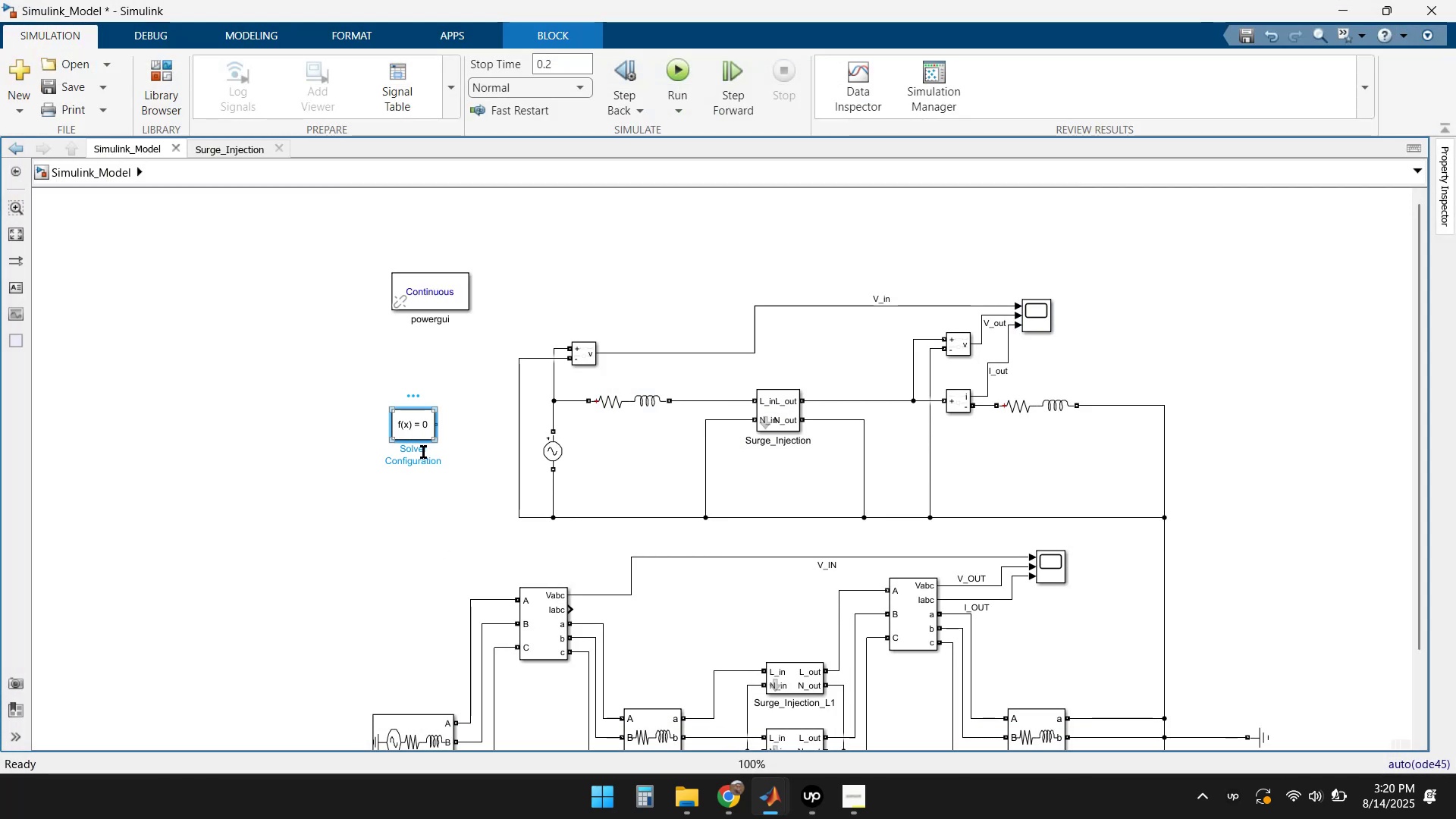 
key(Delete)
 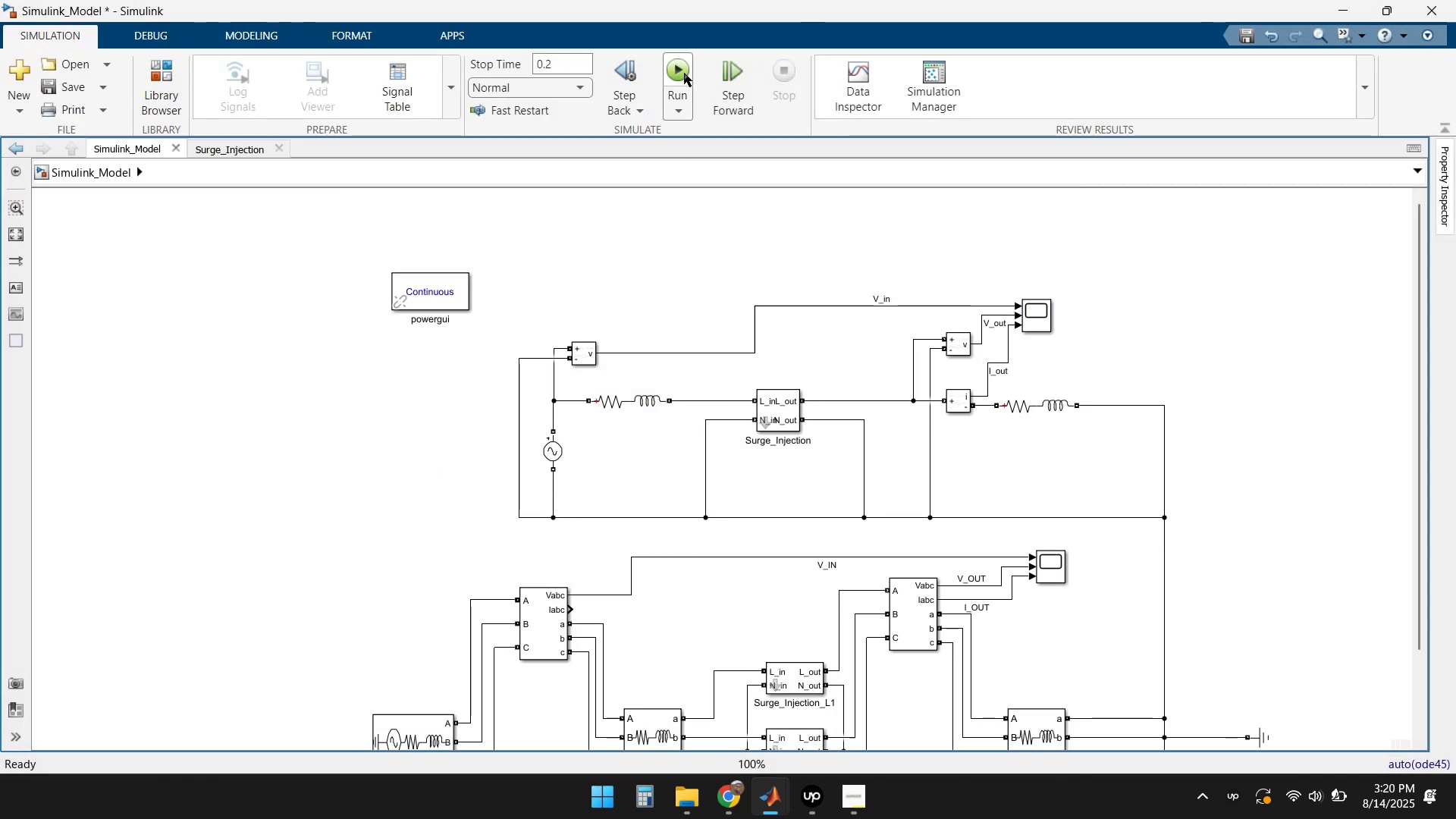 
left_click([1034, 315])
 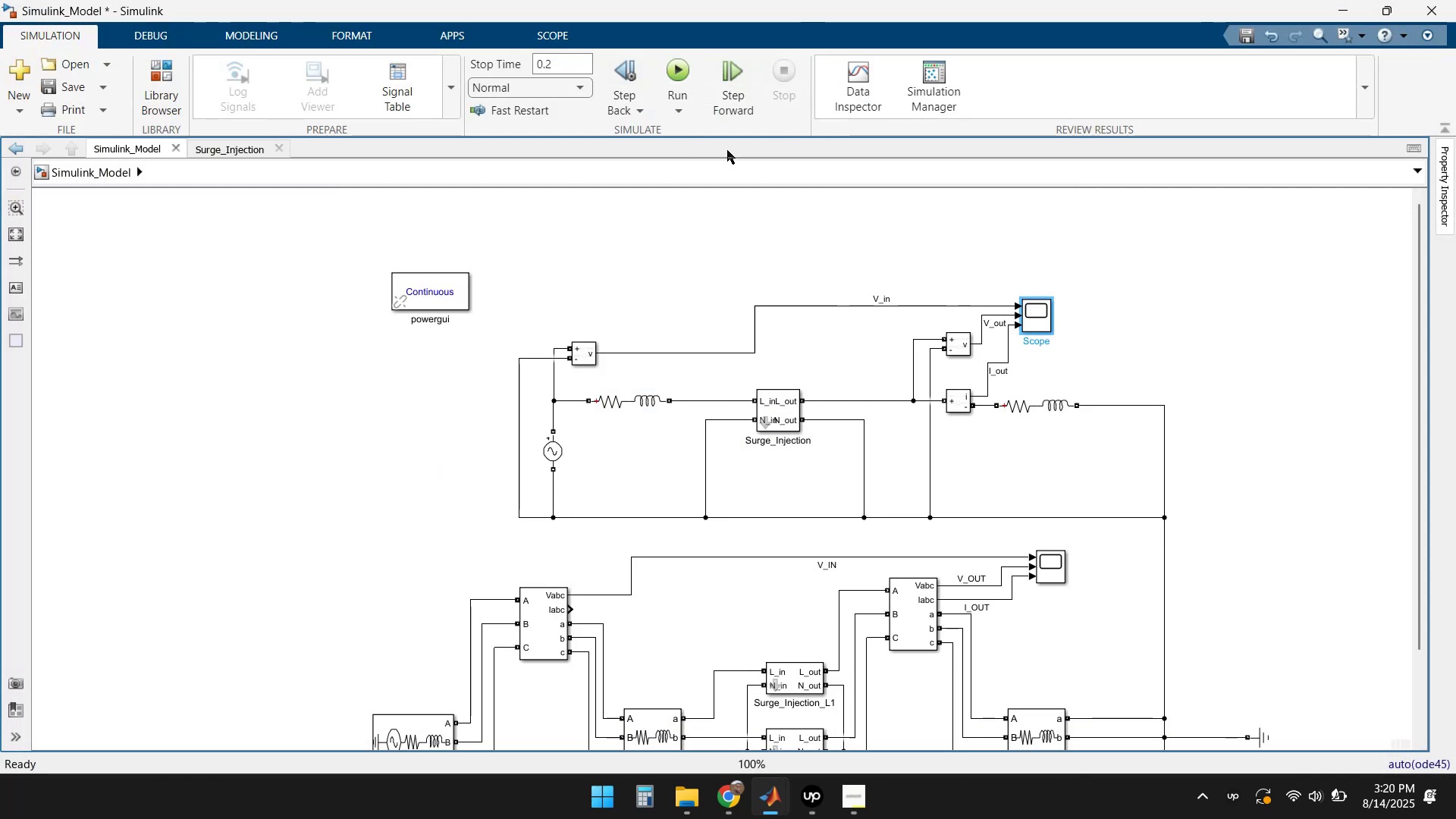 
left_click([688, 71])
 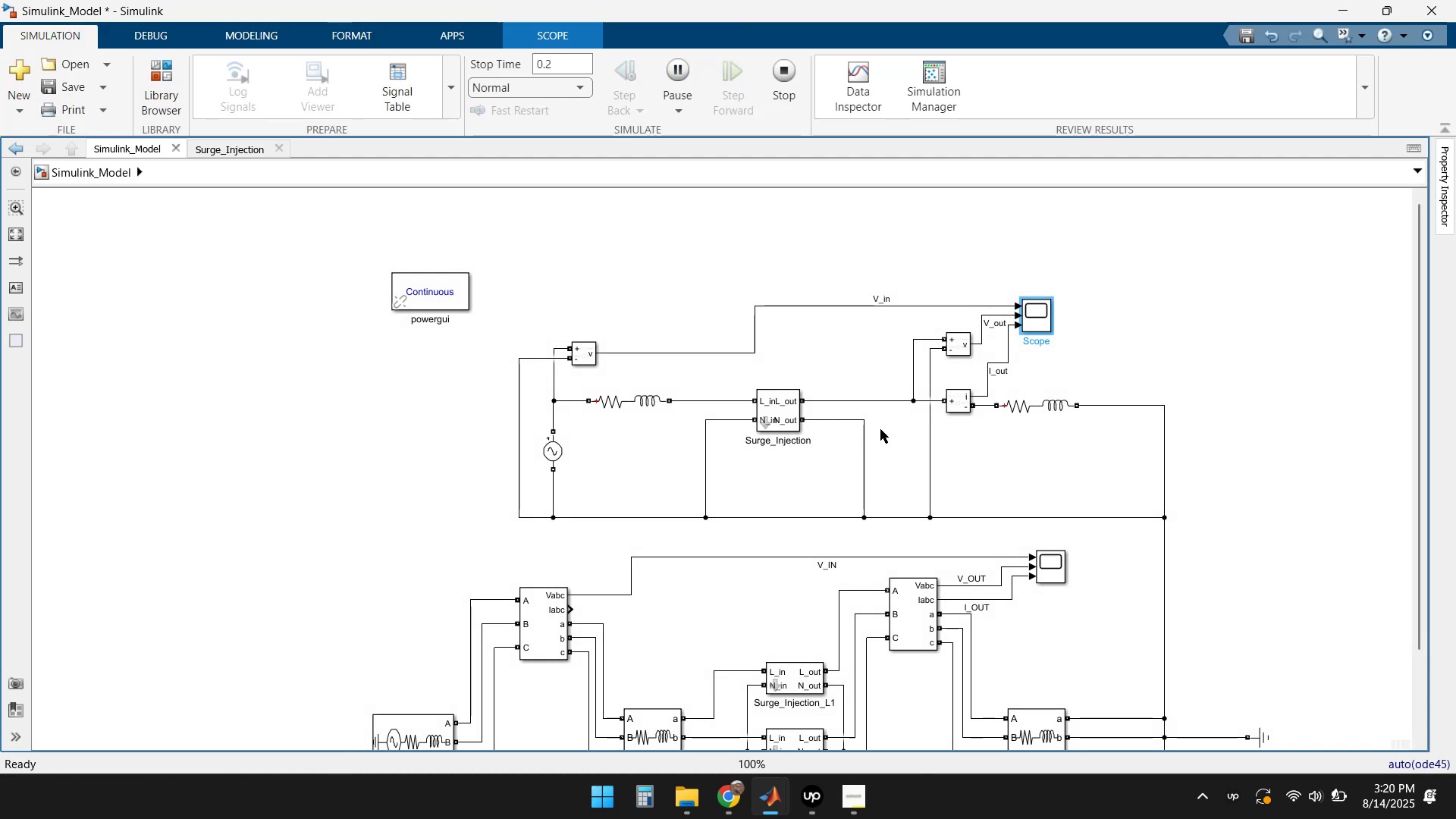 
wait(6.24)
 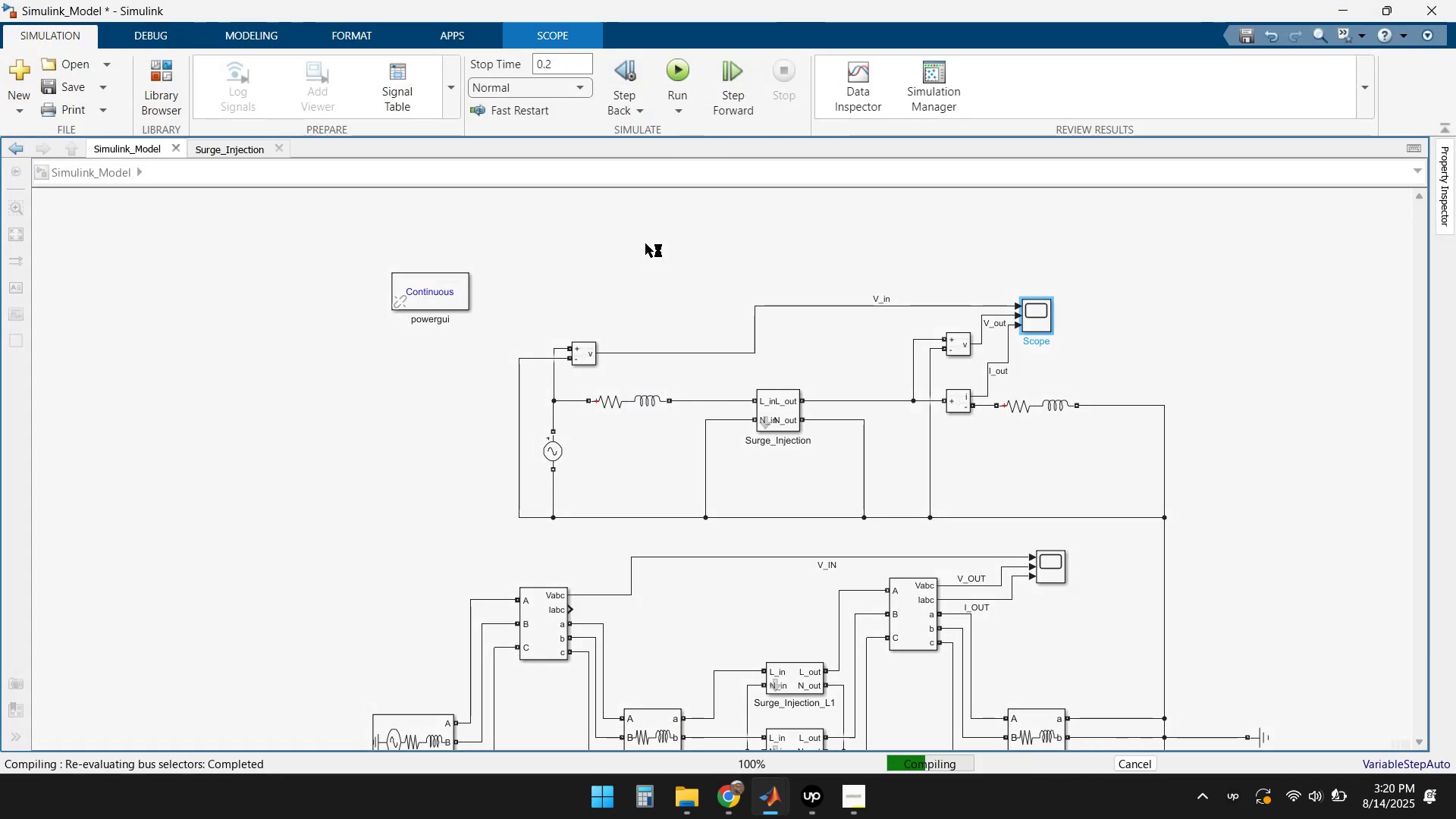 
double_click([1044, 322])
 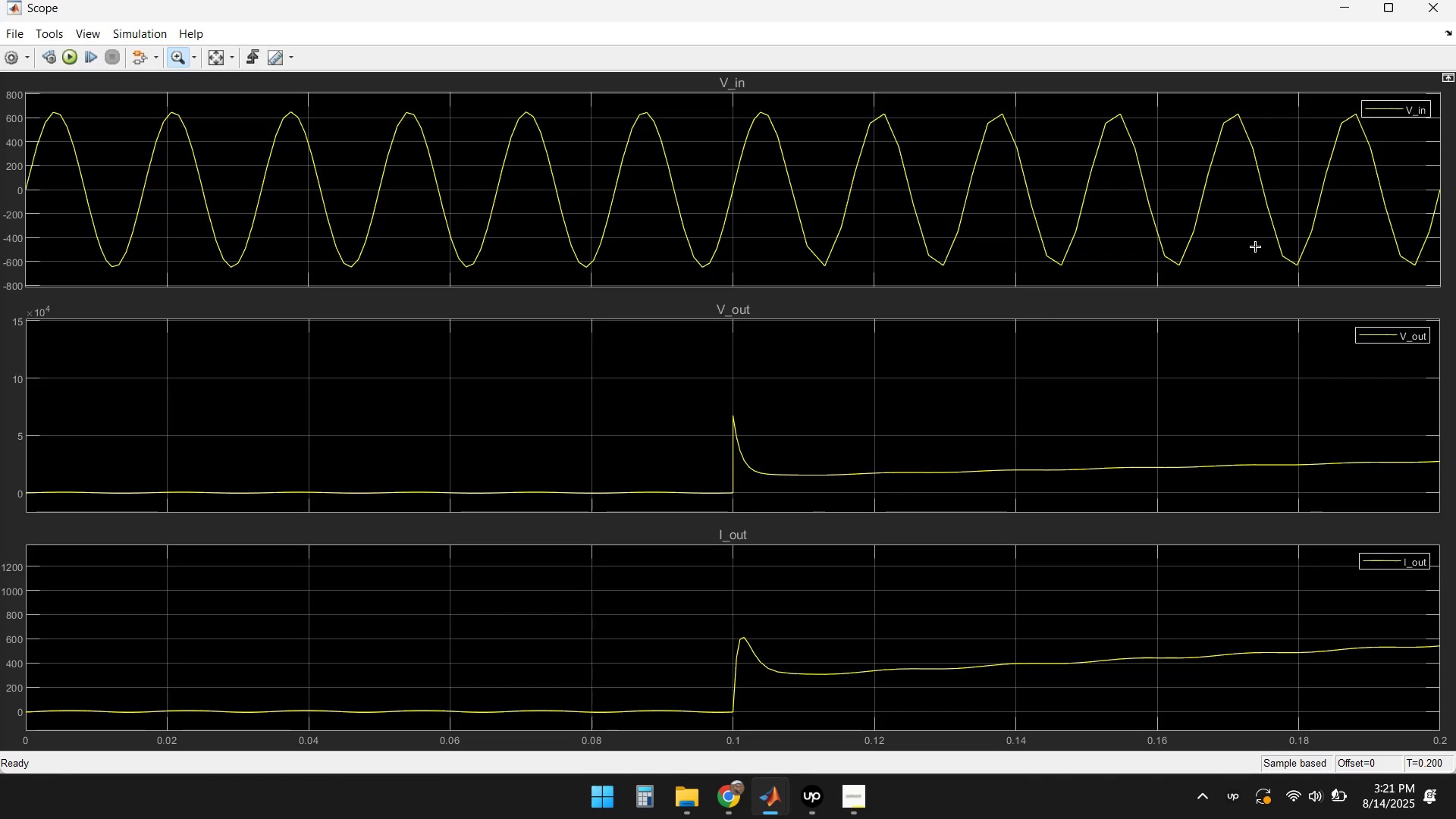 
left_click([1429, 11])
 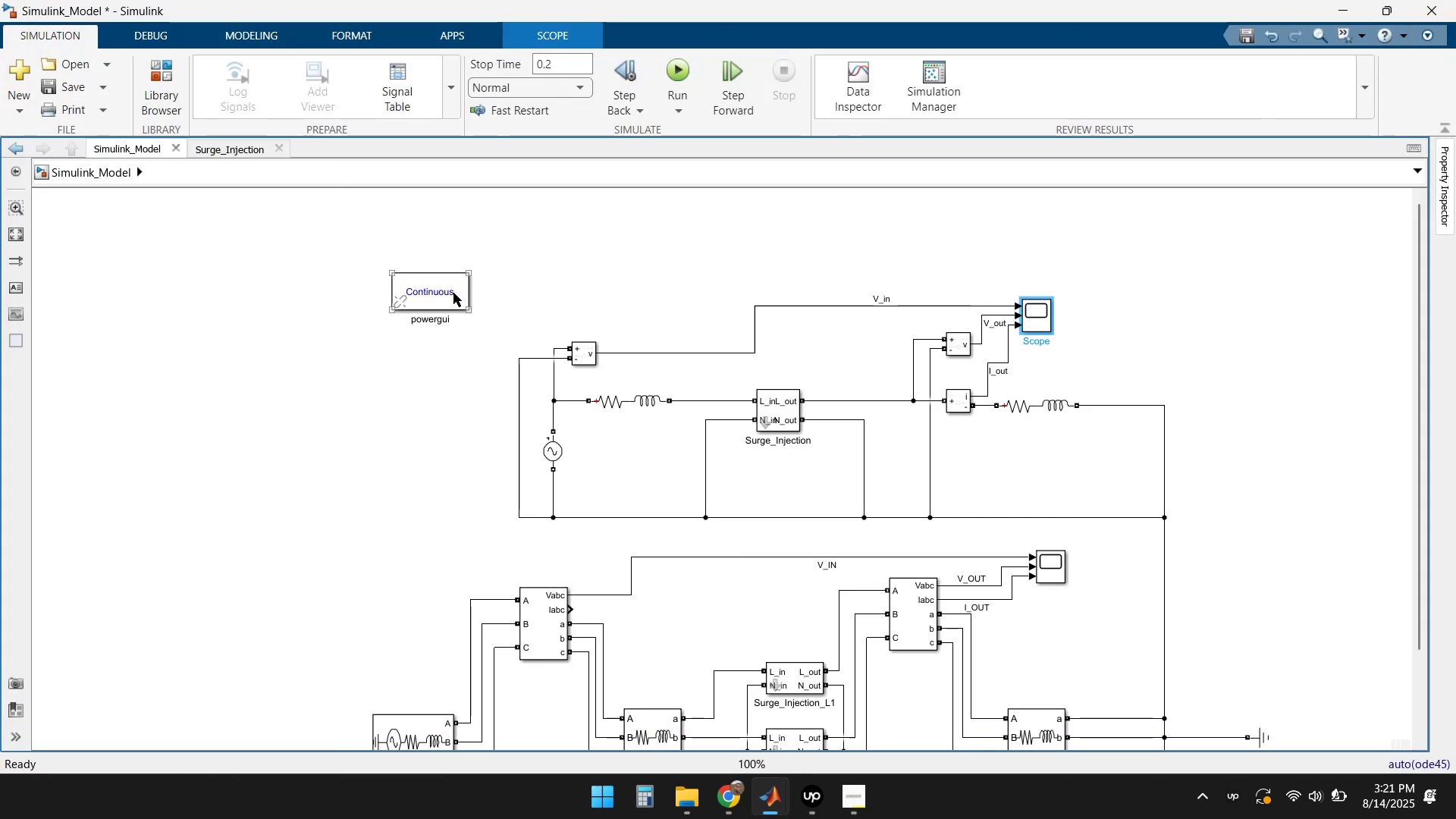 
double_click([453, 293])
 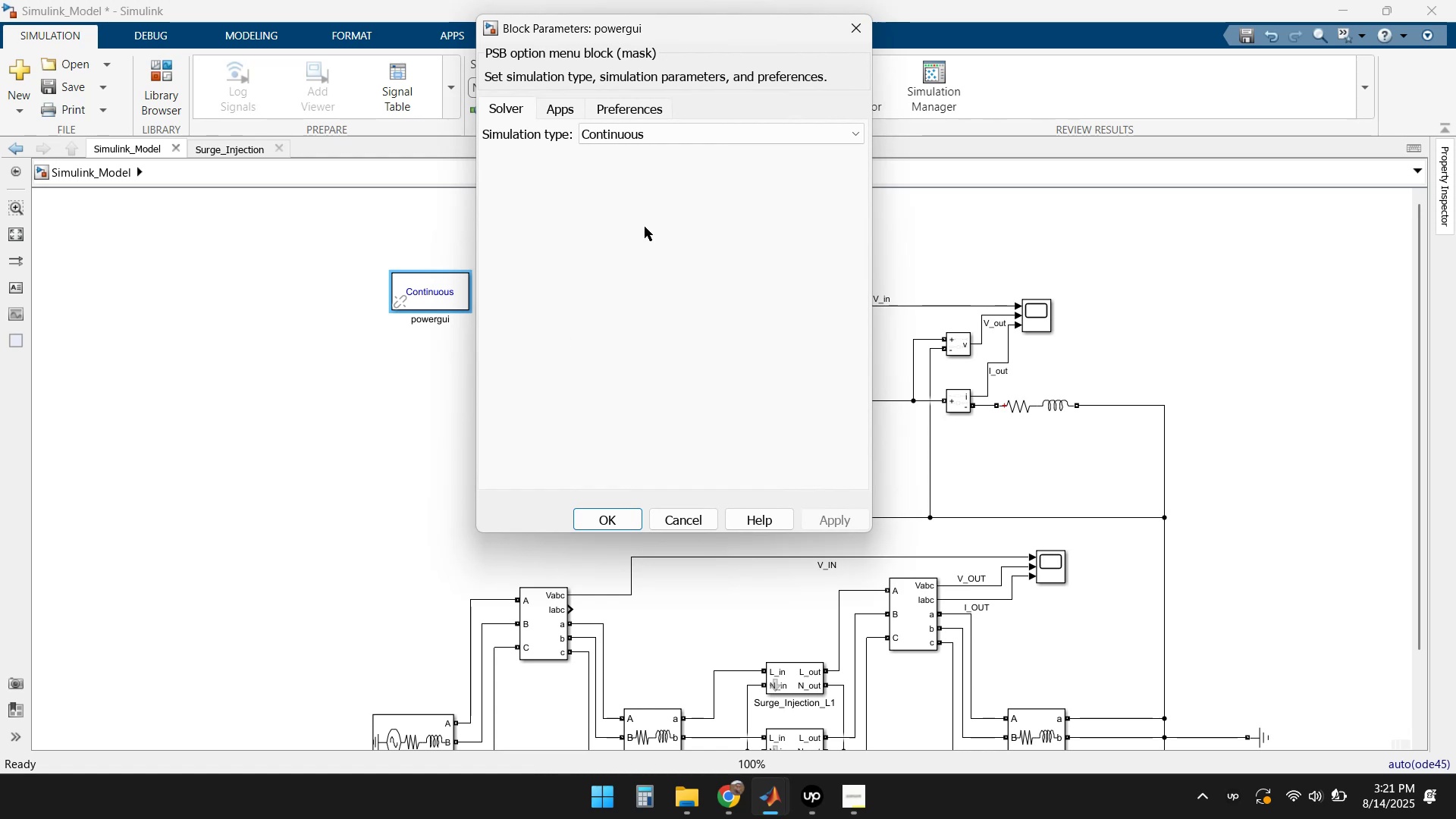 
left_click([659, 134])
 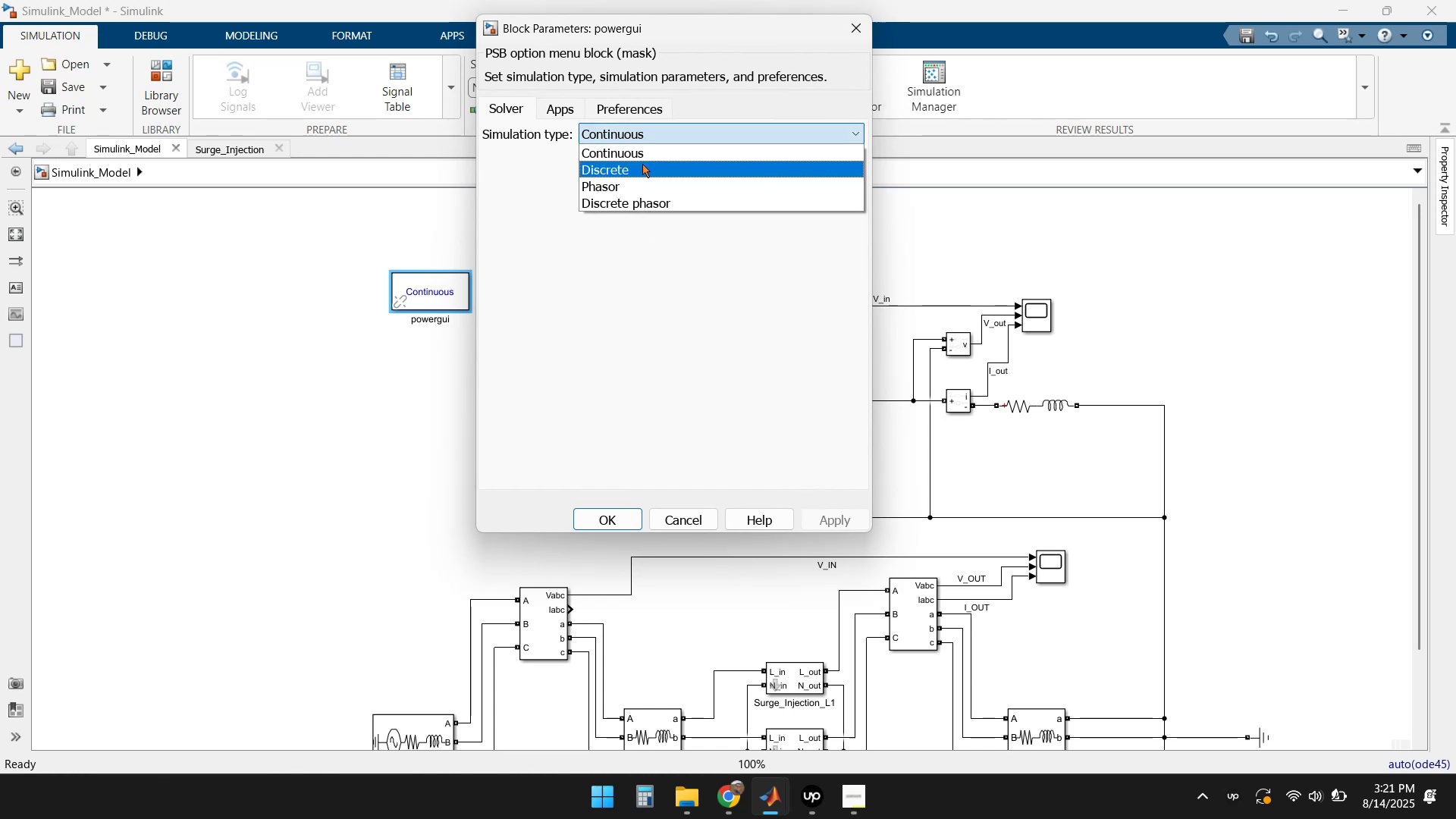 
left_click([639, 166])
 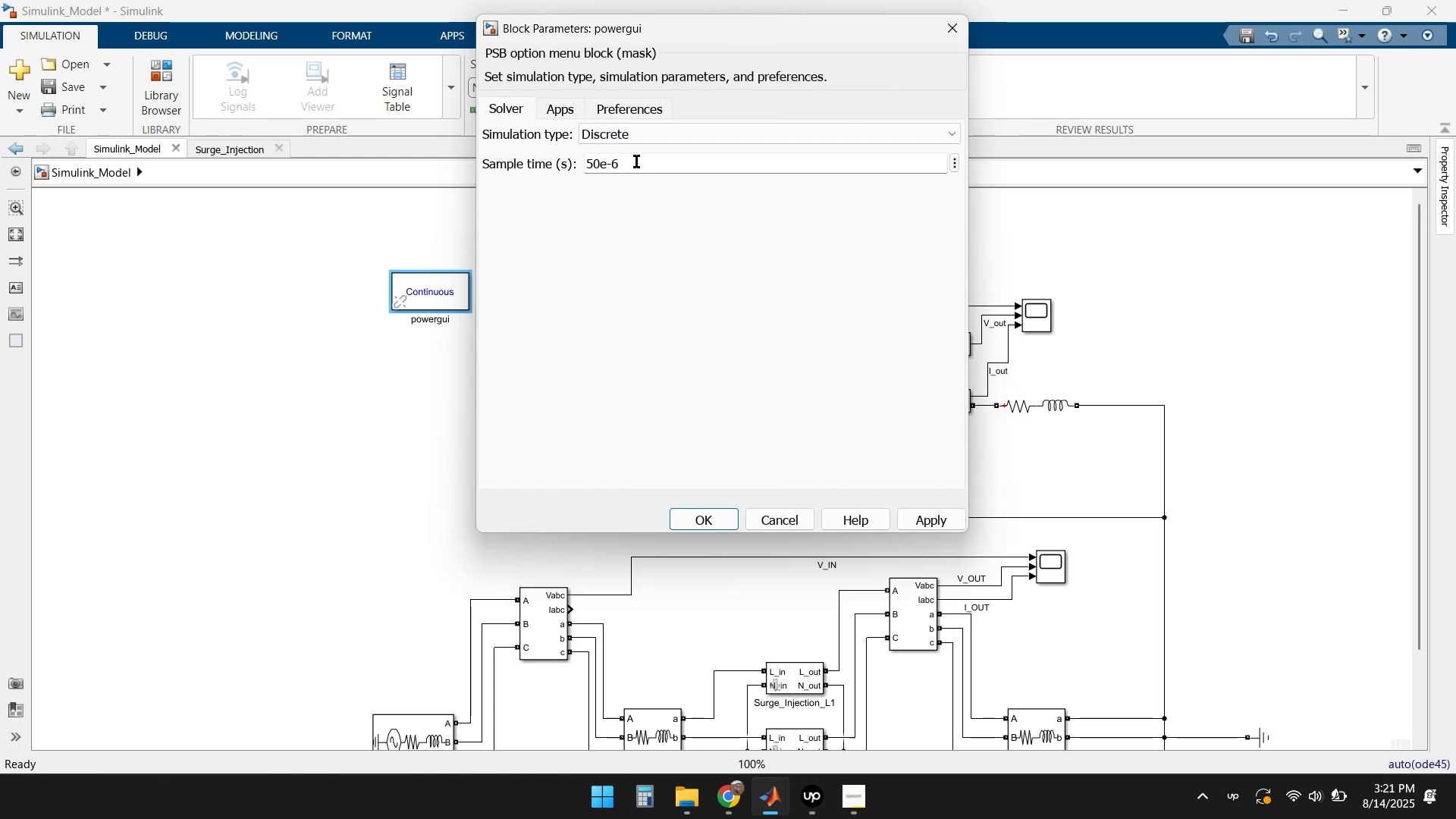 
left_click([555, 107])
 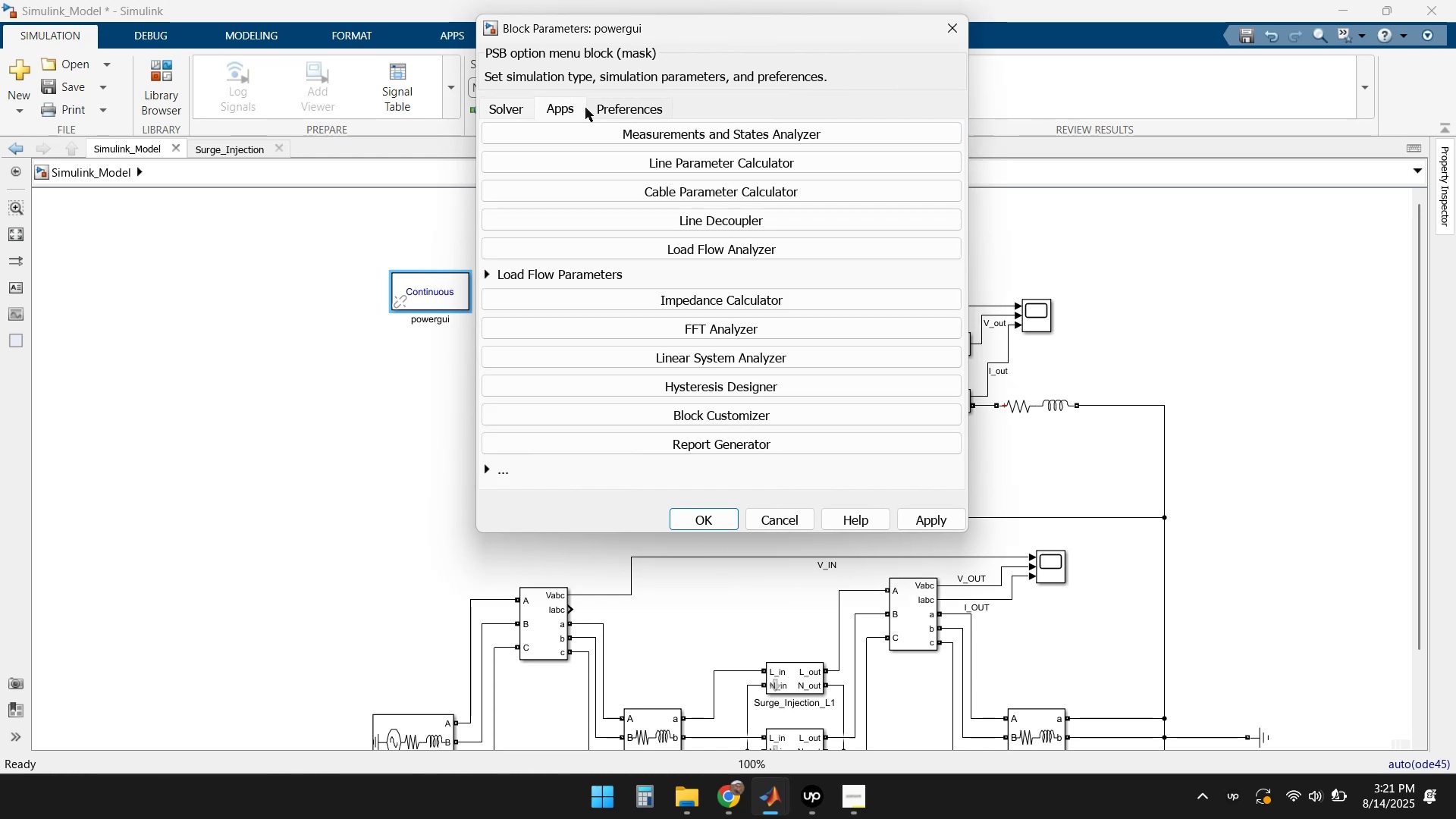 
left_click([629, 108])
 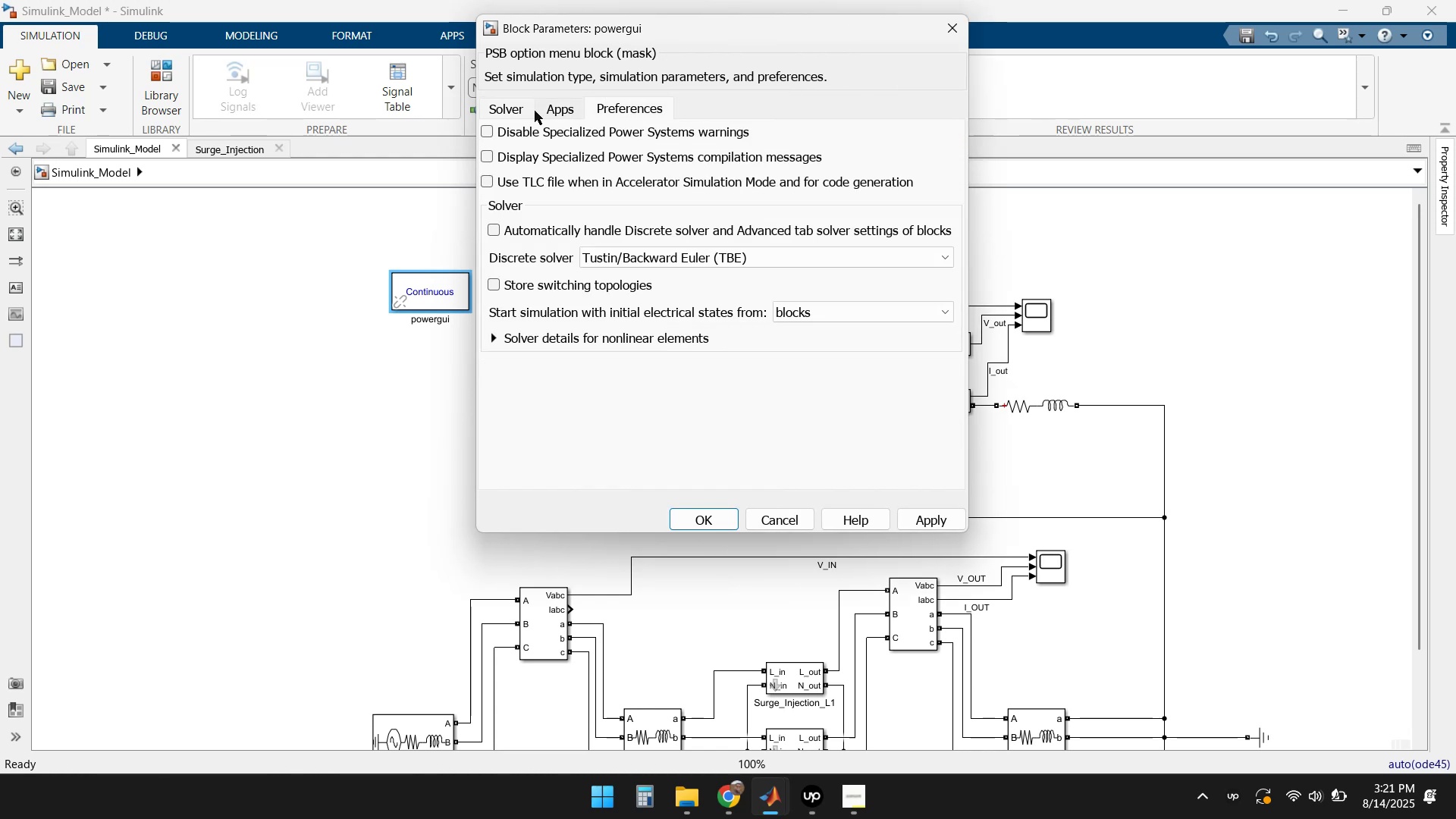 
left_click([513, 112])
 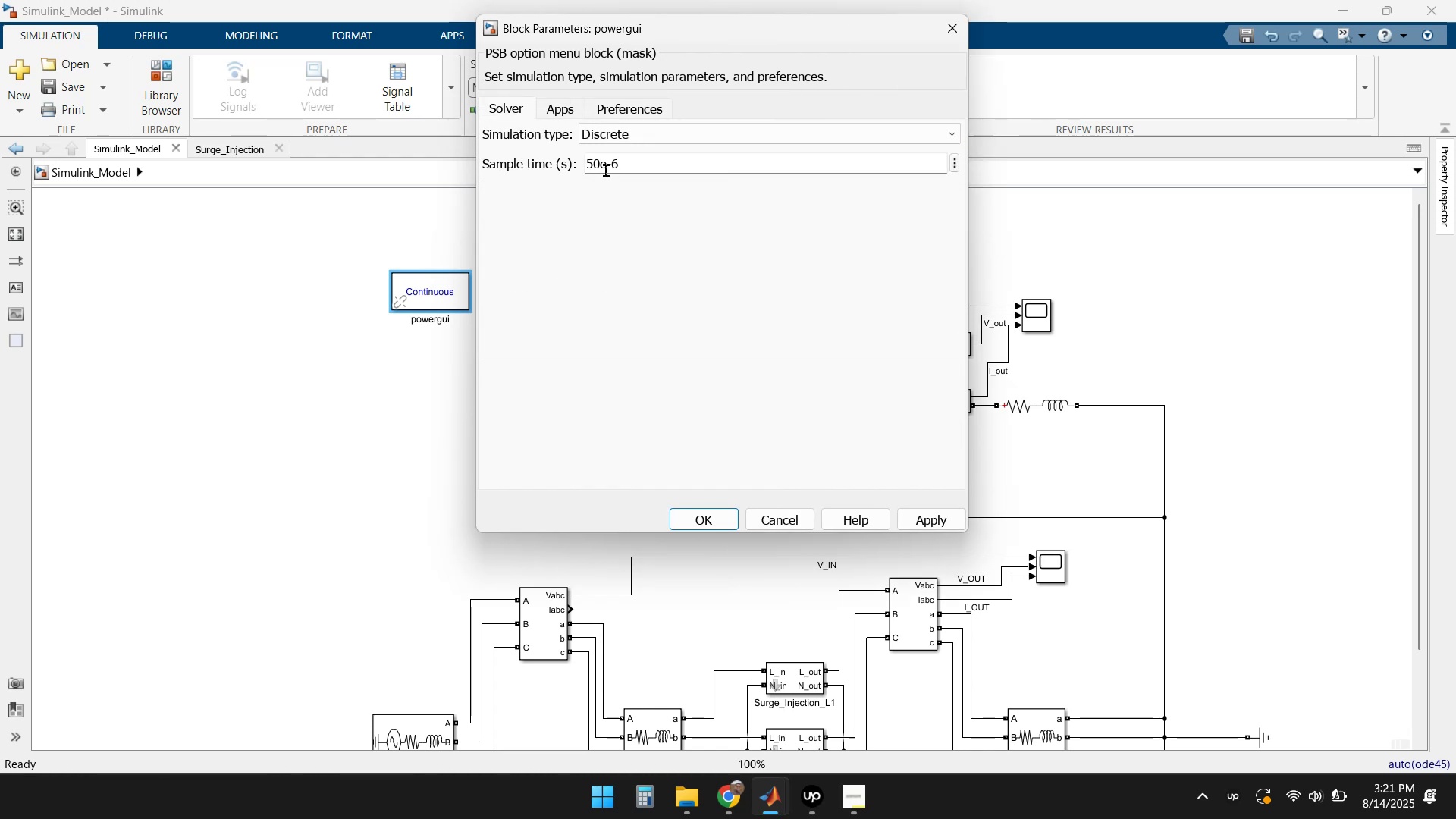 
left_click([592, 162])
 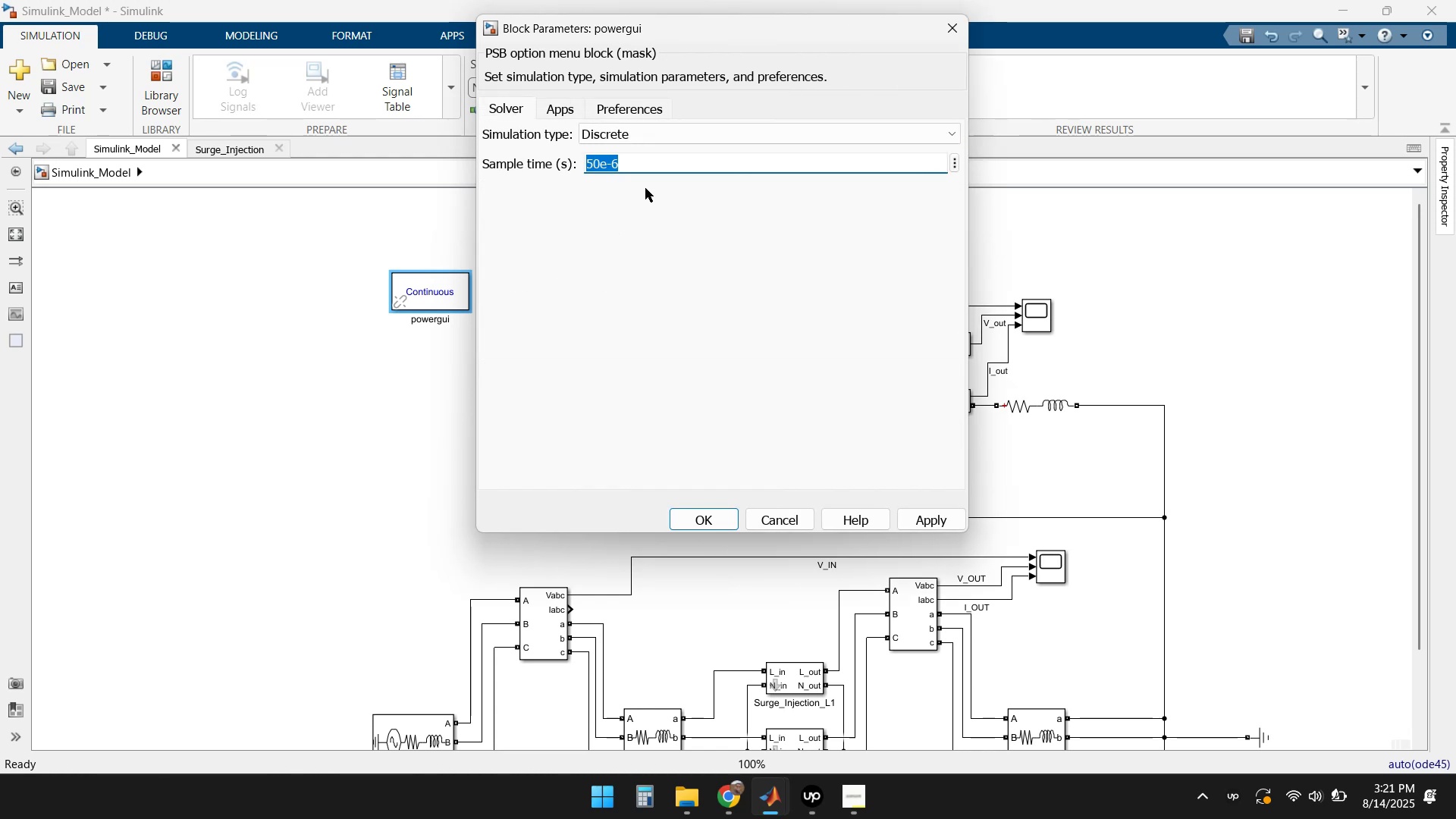 
key(Home)
 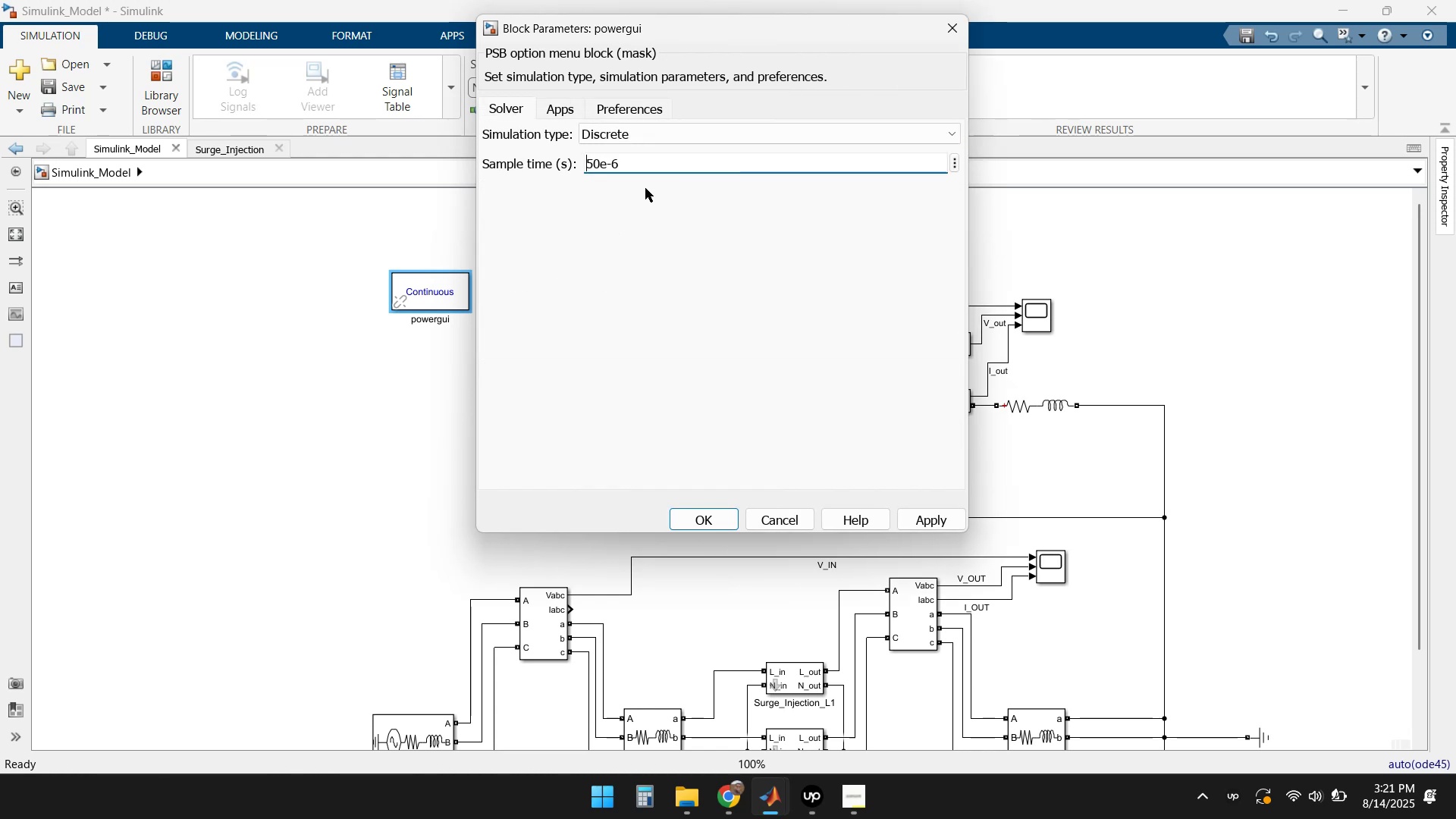 
key(ArrowRight)
 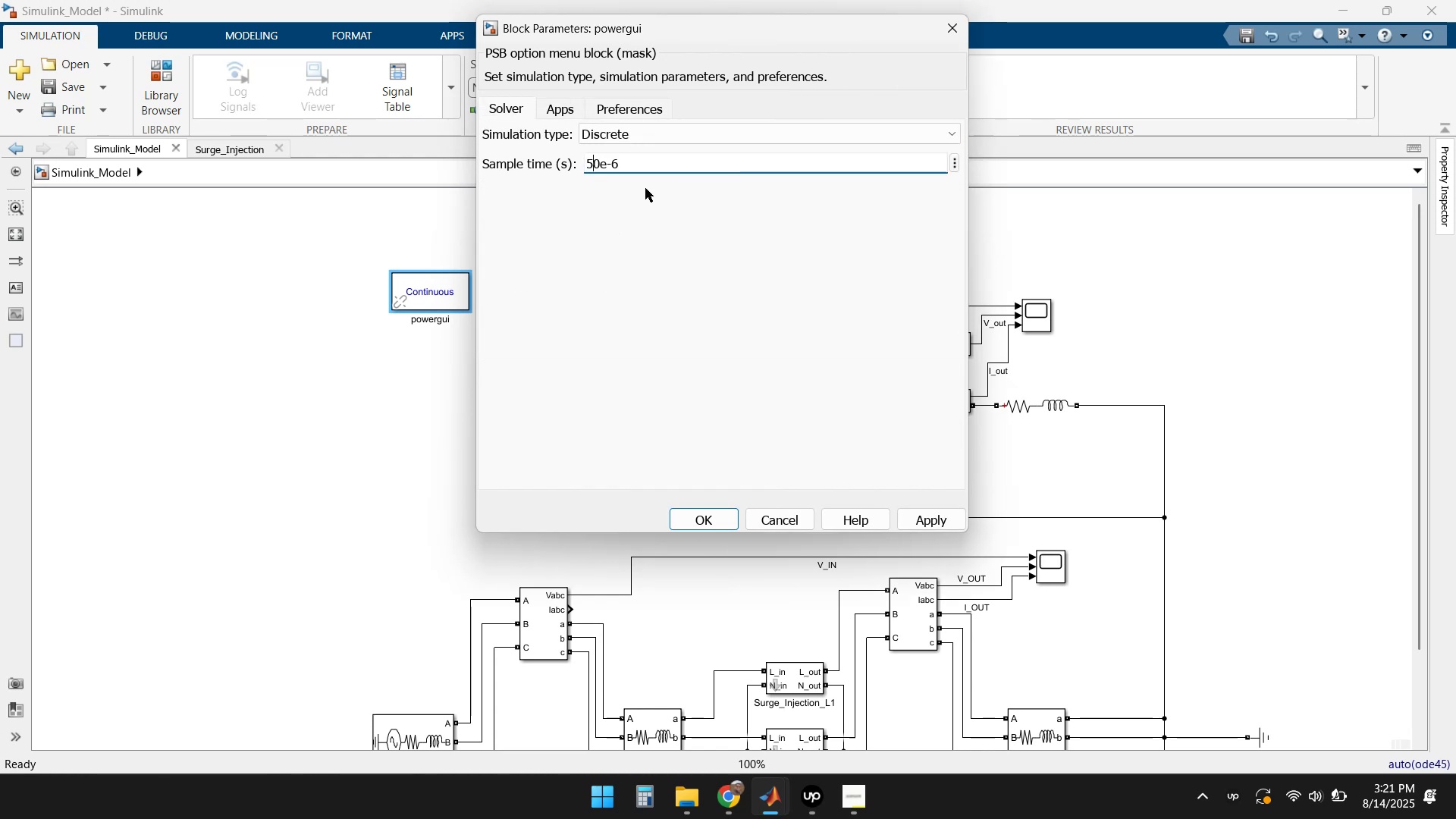 
key(ArrowRight)
 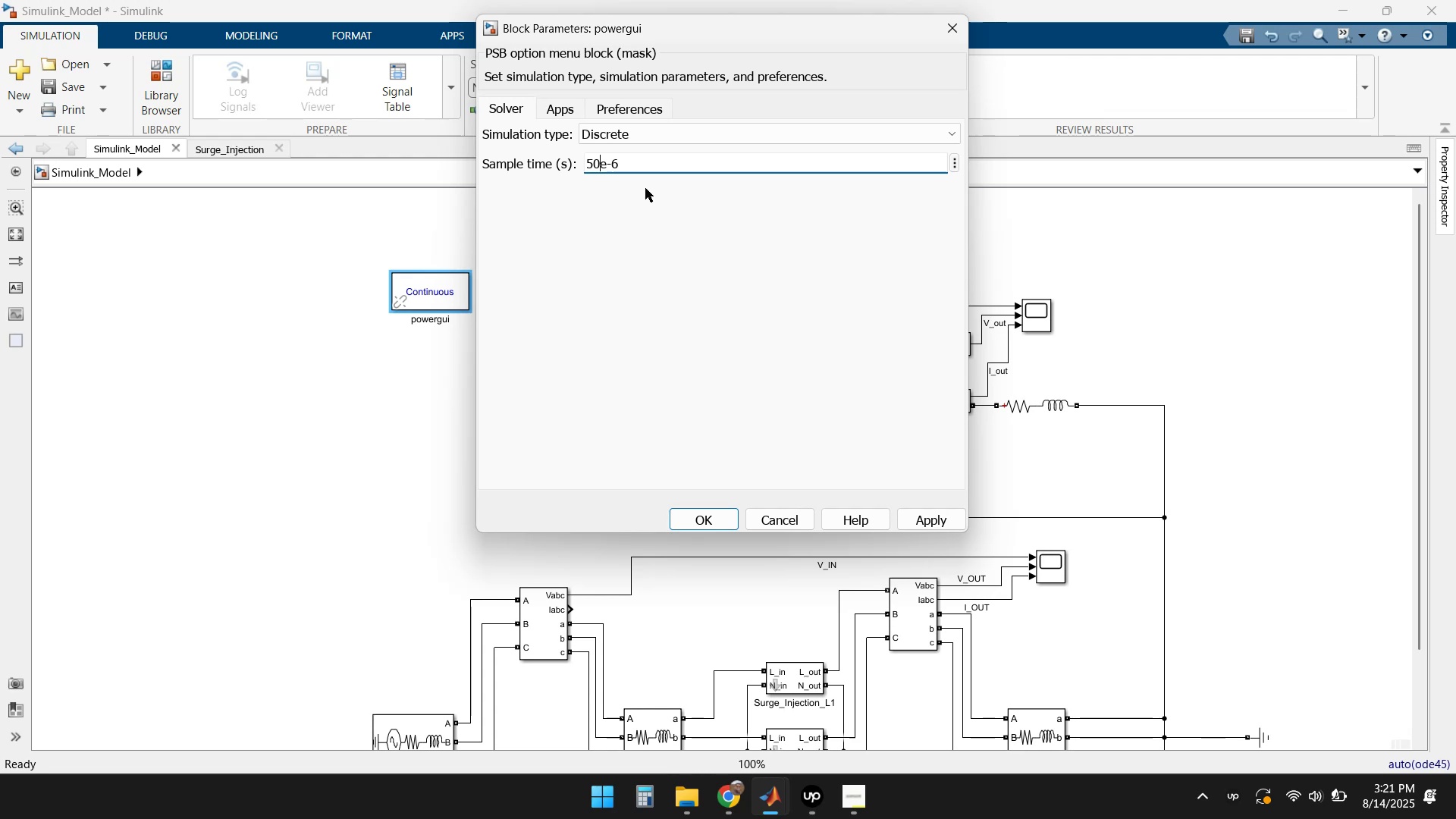 
key(Backspace)
 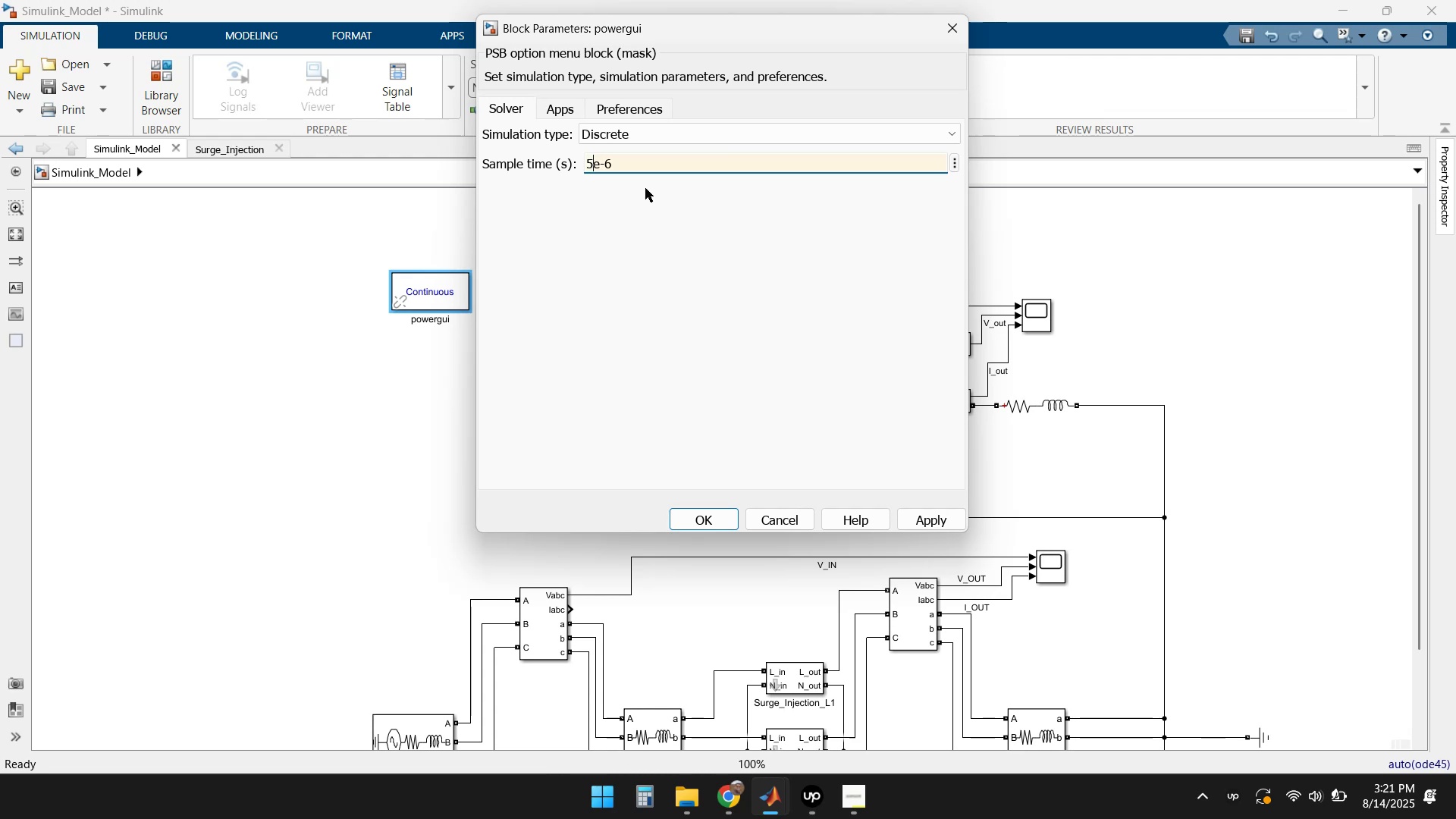 
key(Backspace)
 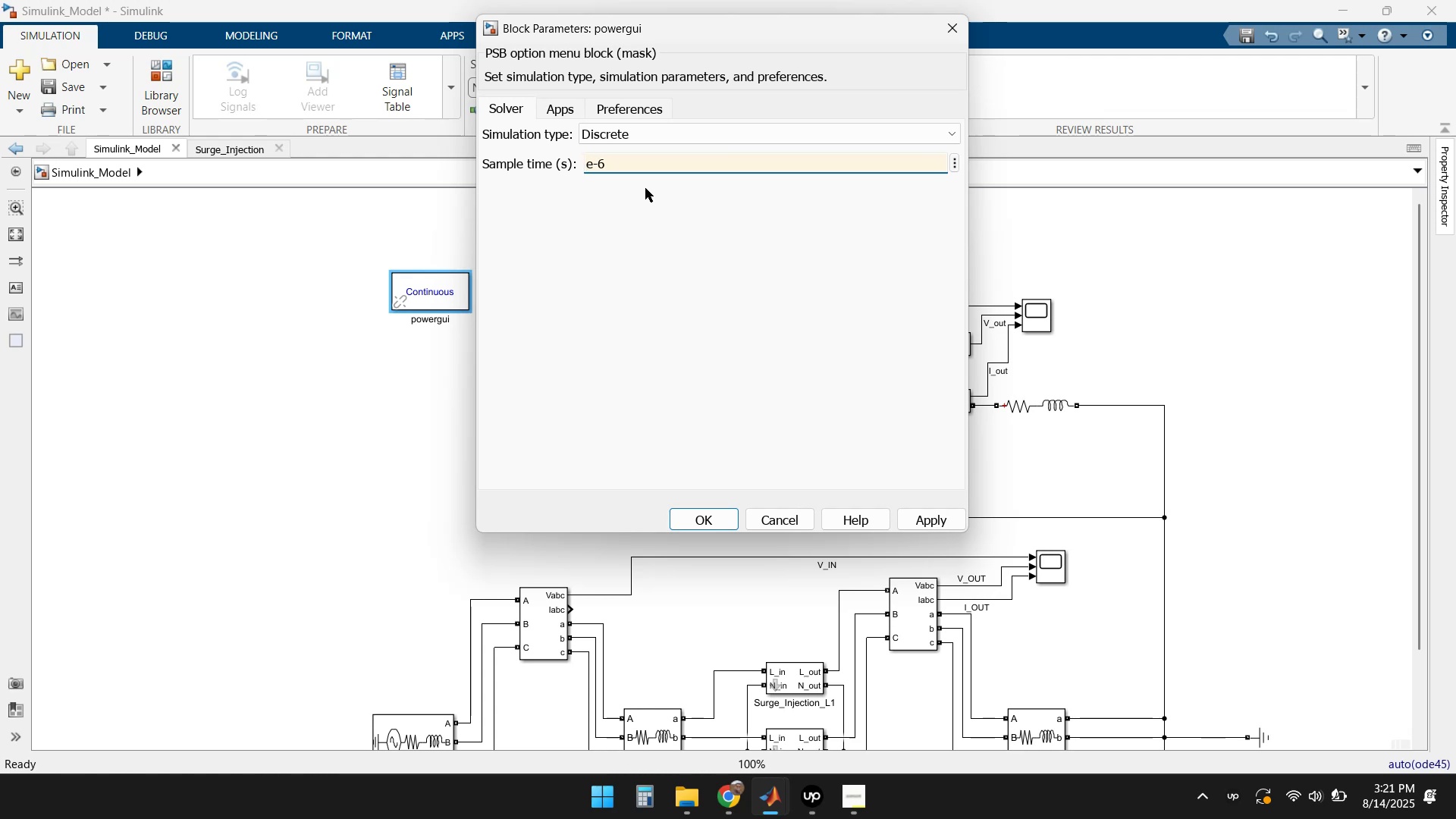 
wait(7.23)
 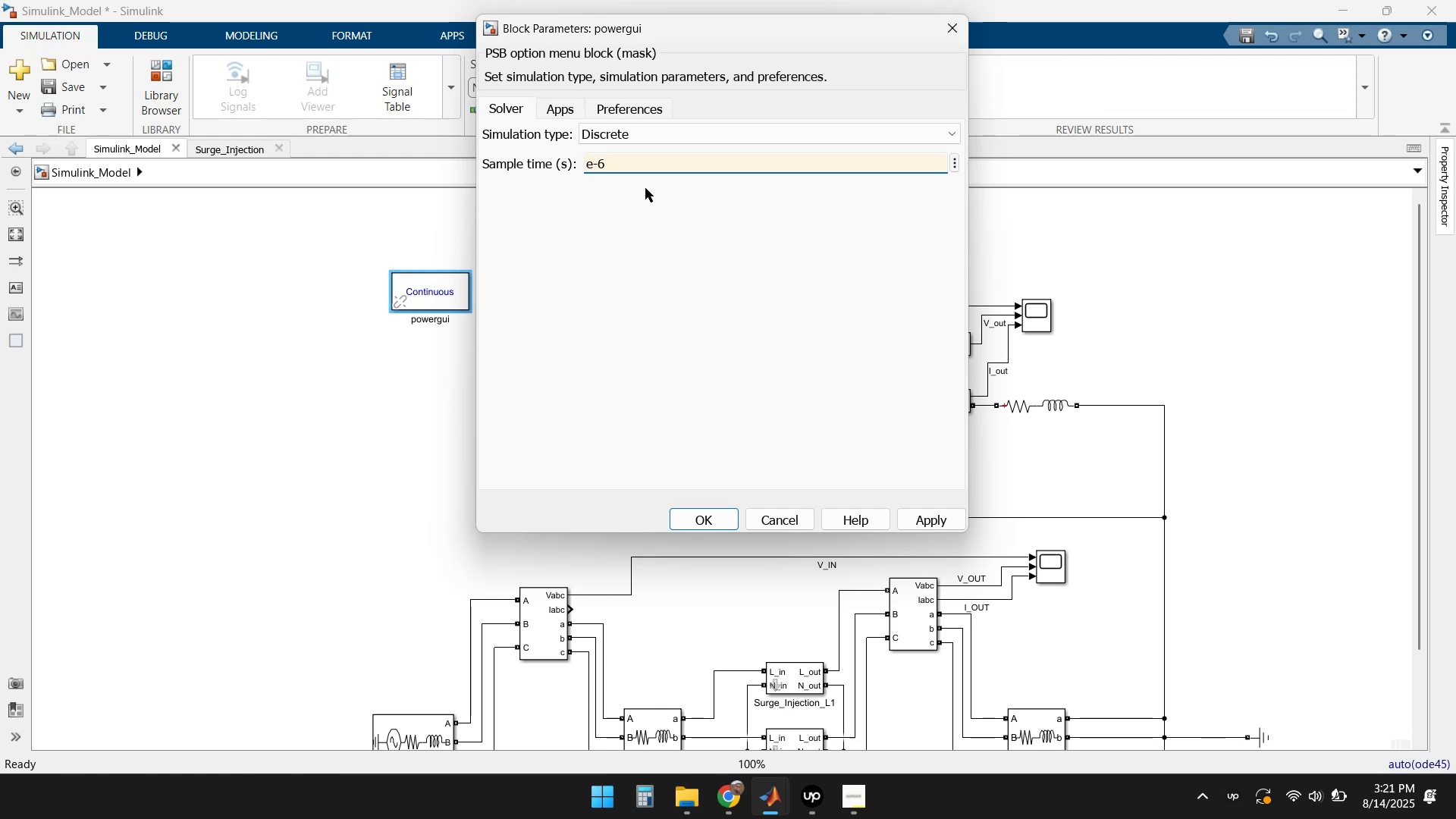 
key(Numpad5)
 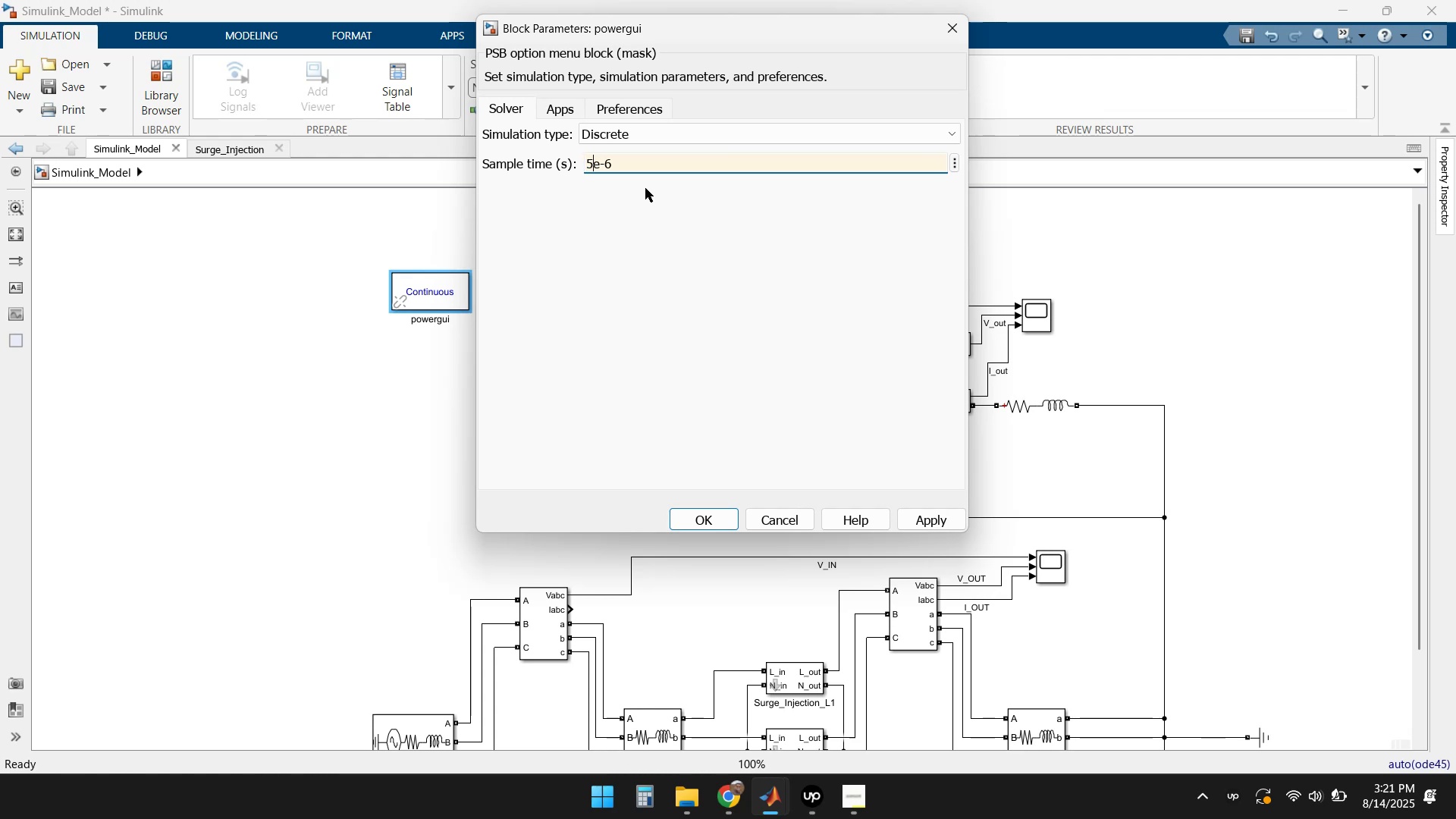 
key(Numpad0)
 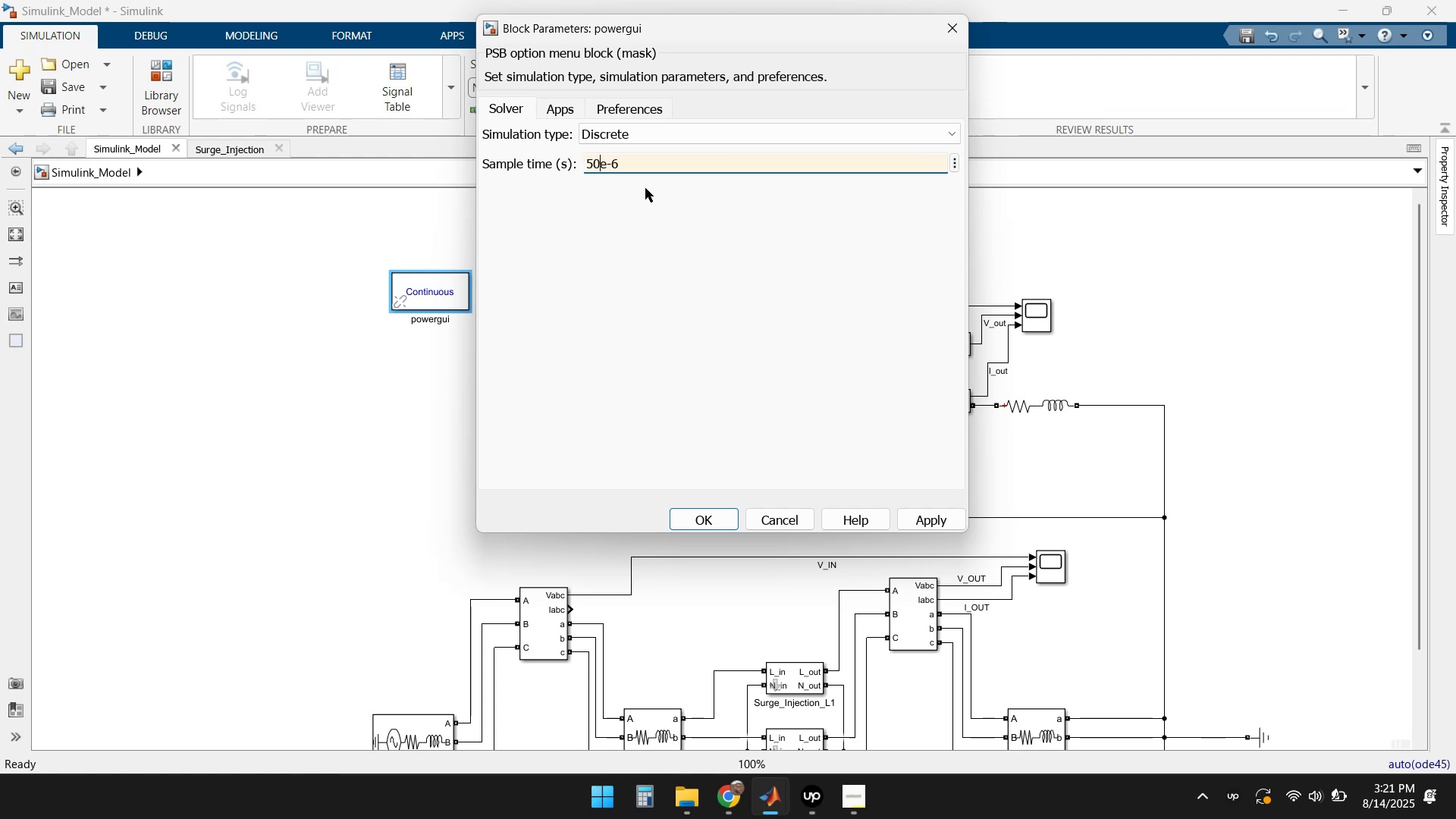 
key(ArrowRight)
 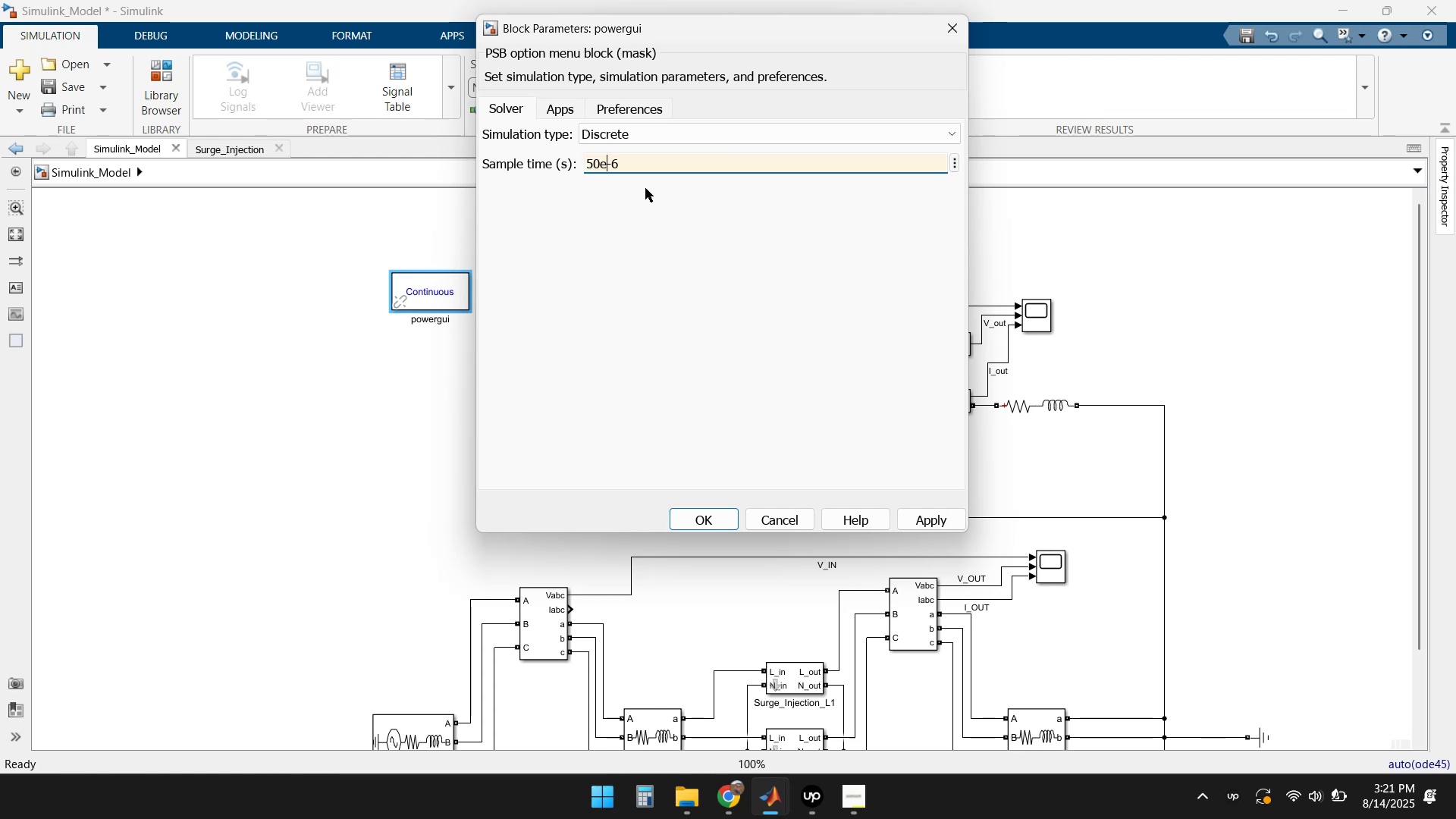 
key(ArrowRight)
 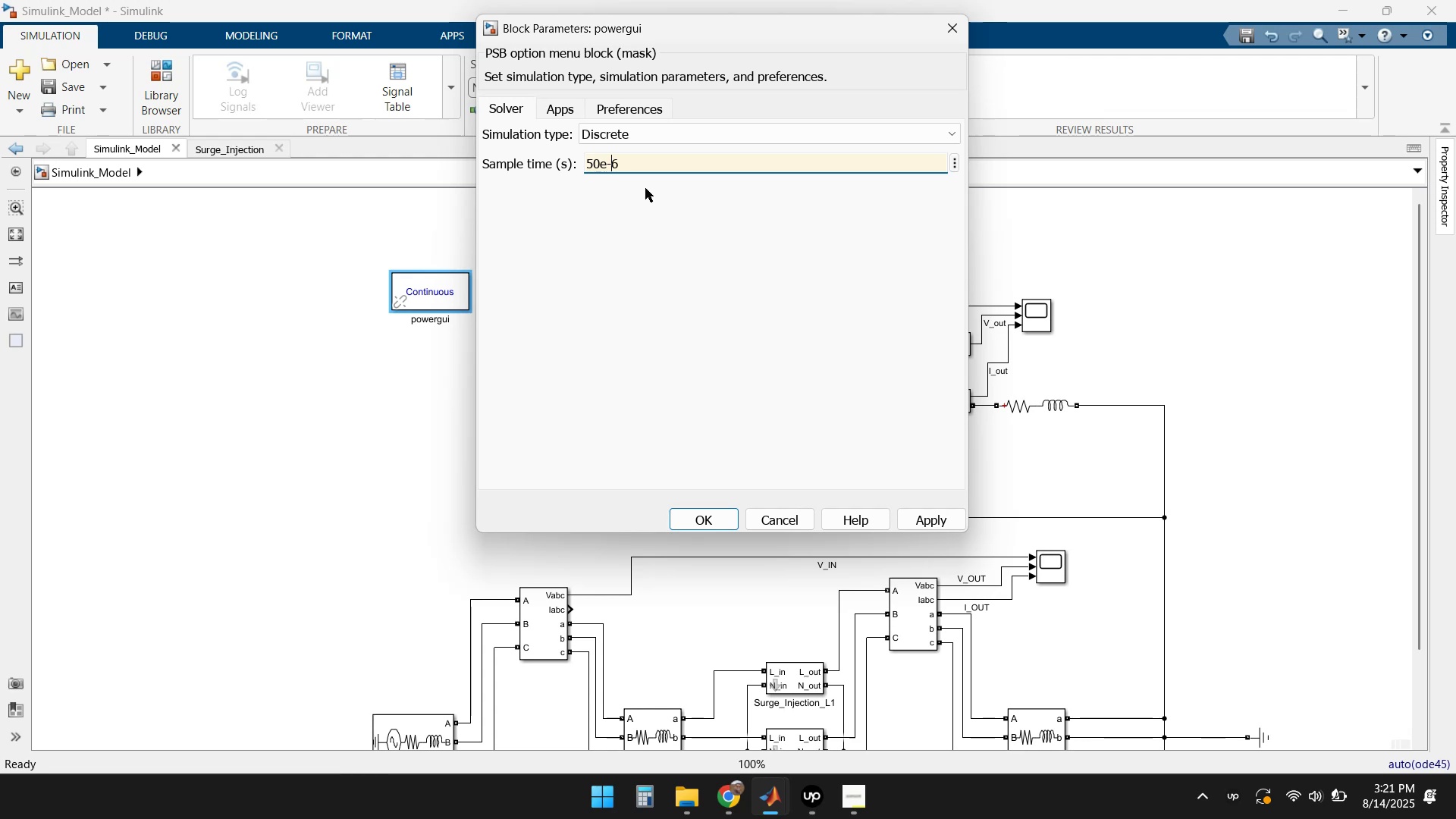 
key(Delete)
 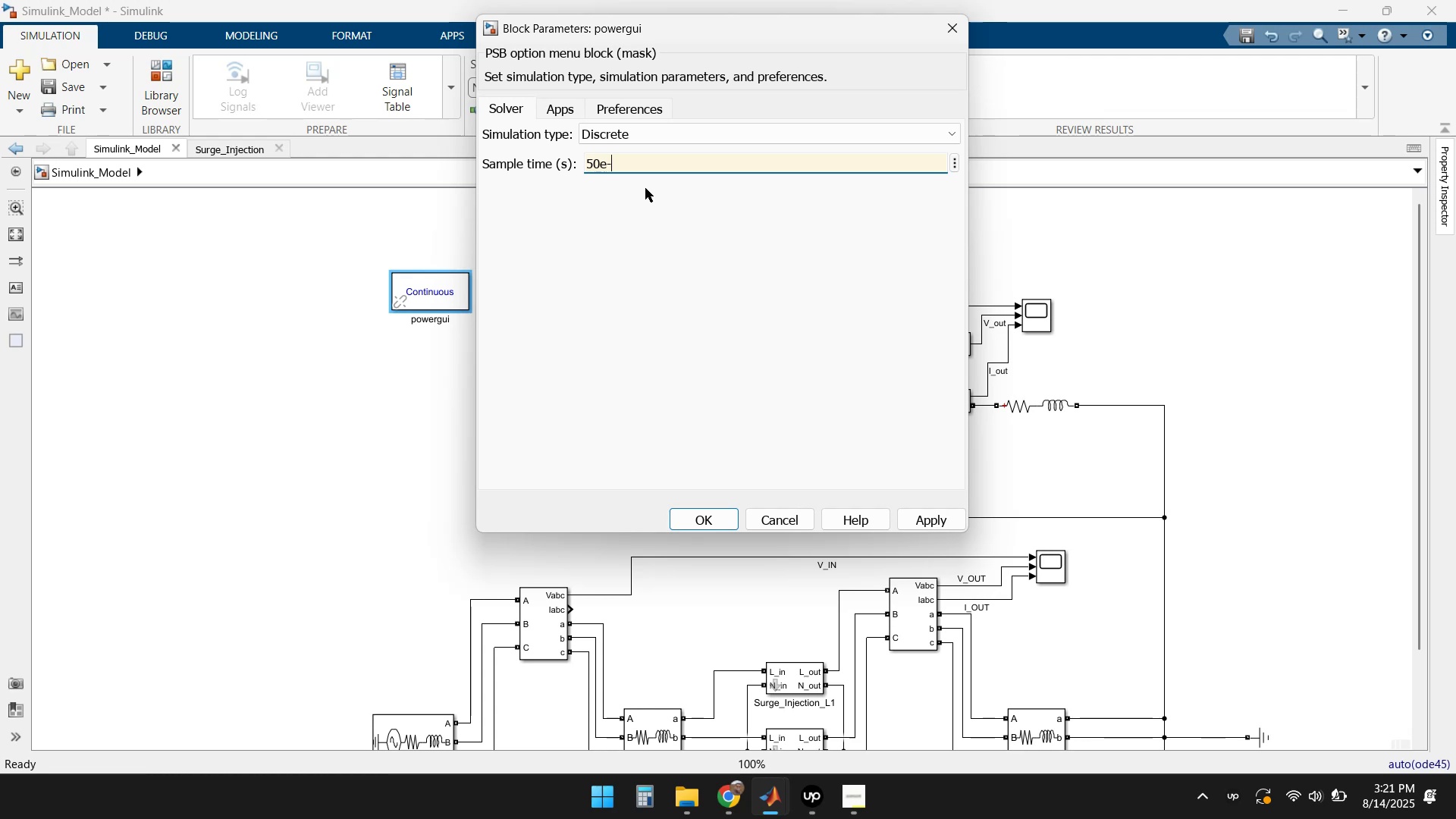 
key(Numpad8)
 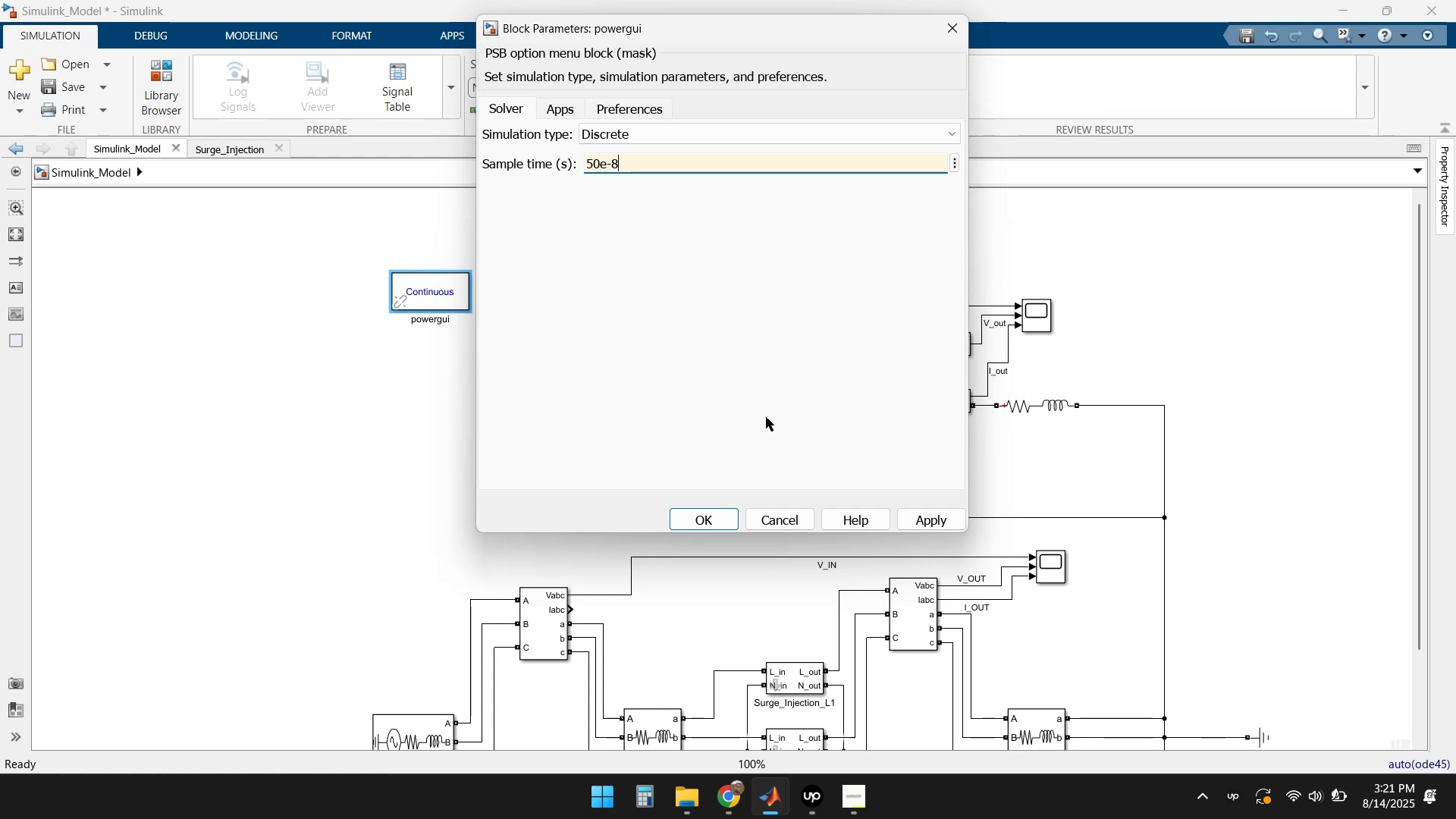 
left_click([940, 519])
 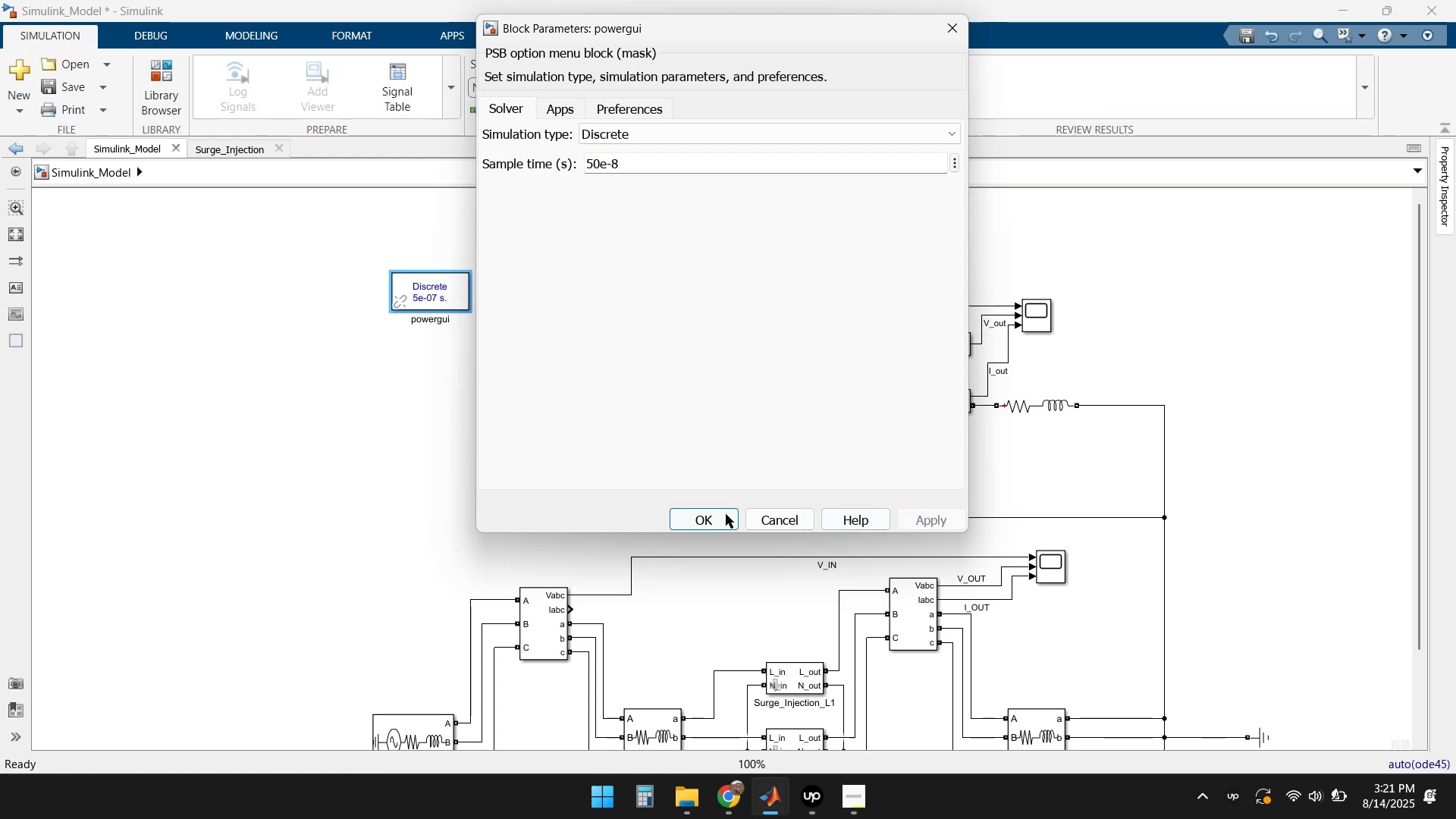 
left_click([696, 520])
 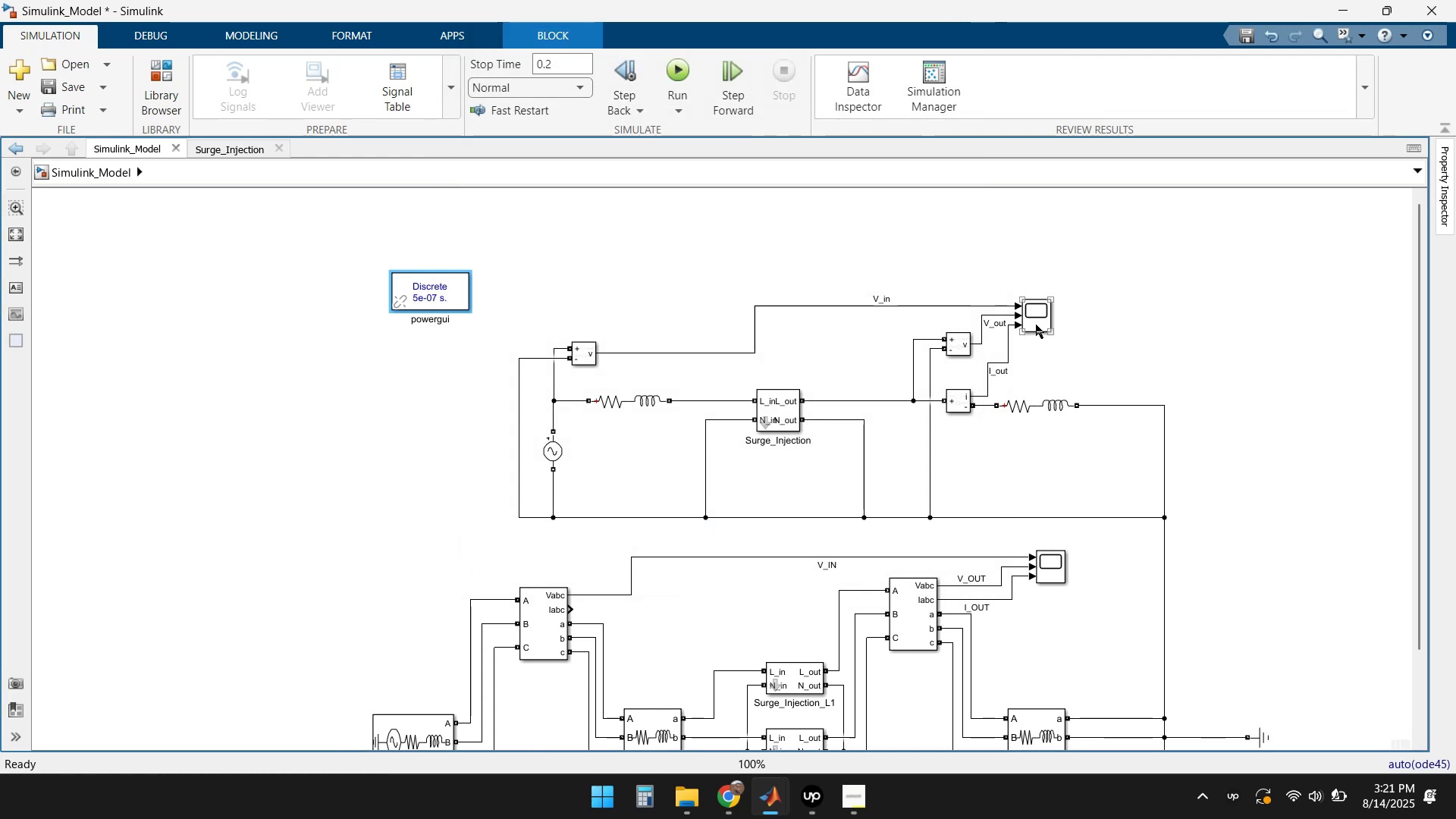 
double_click([1036, 325])
 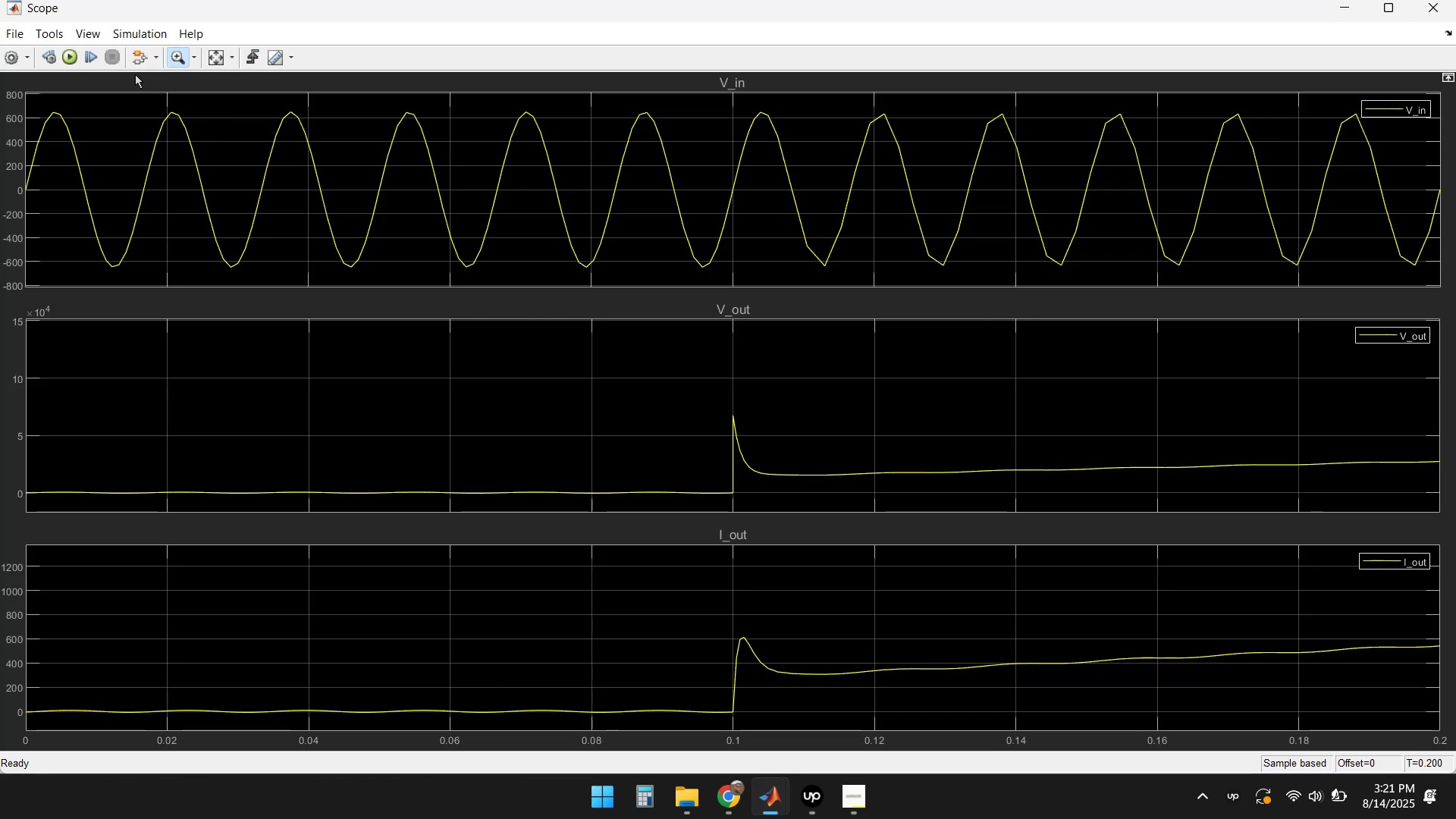 
left_click([61, 54])
 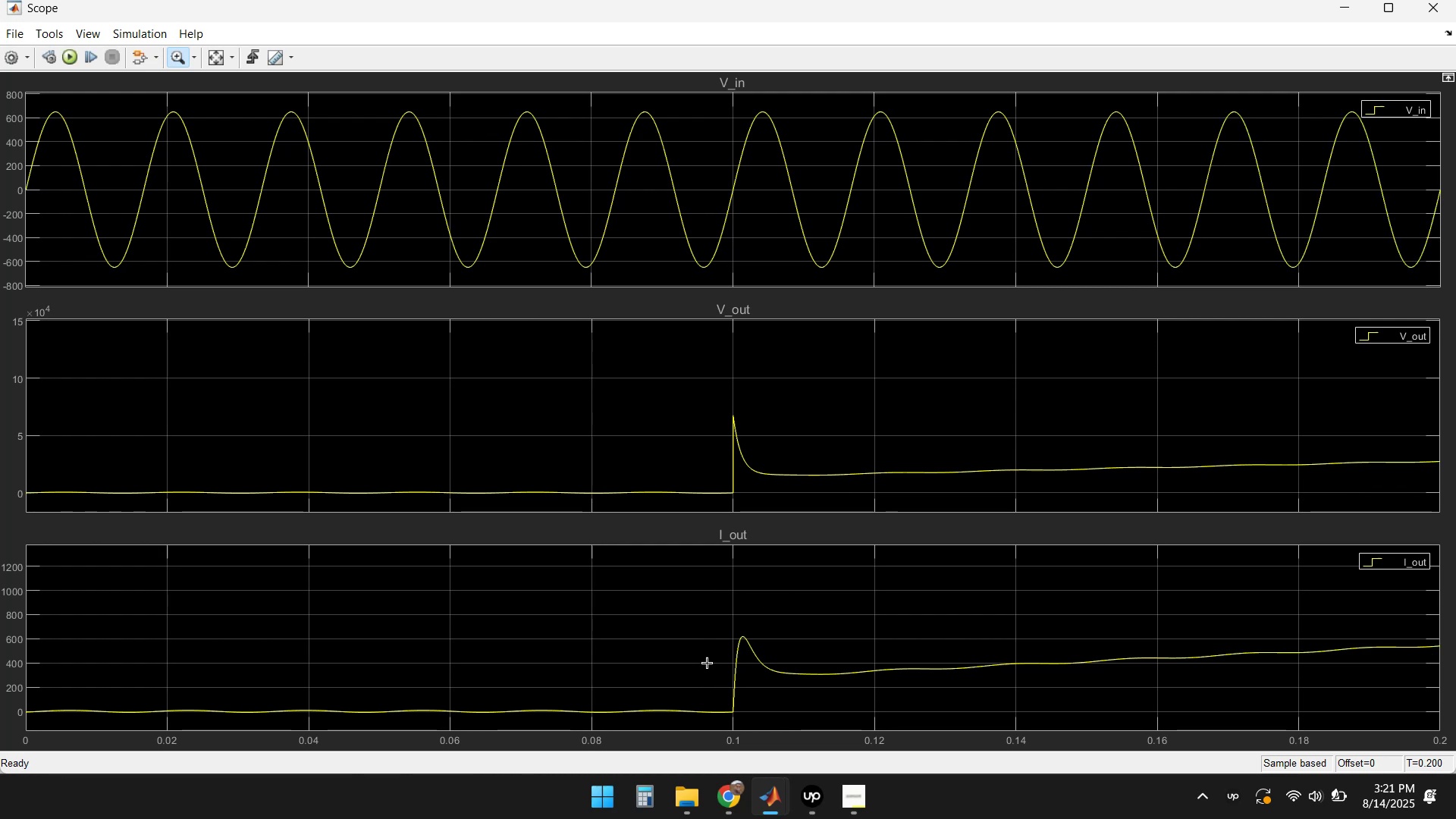 
wait(21.69)
 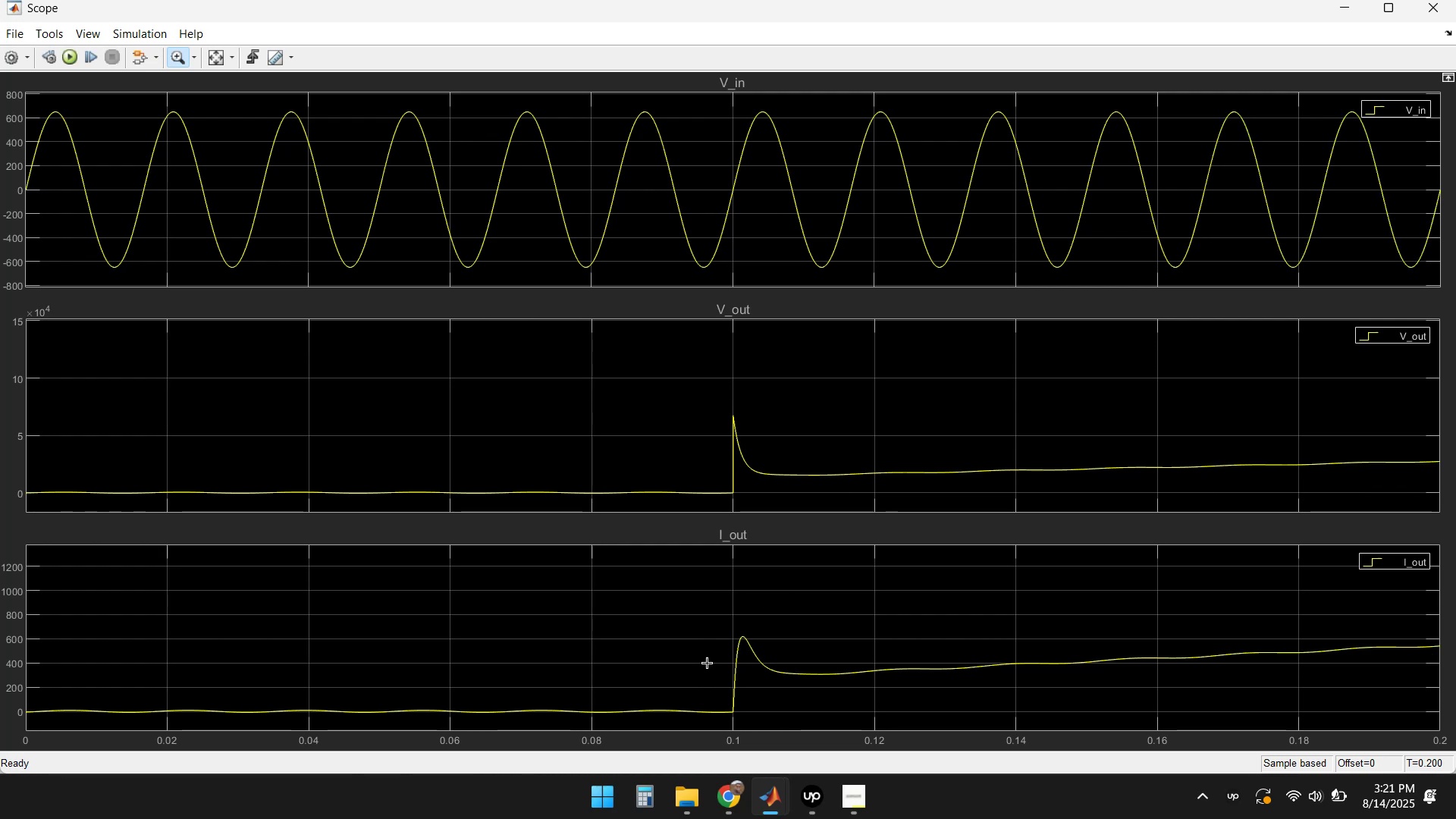 
left_click_drag(start_coordinate=[699, 627], to_coordinate=[784, 702])
 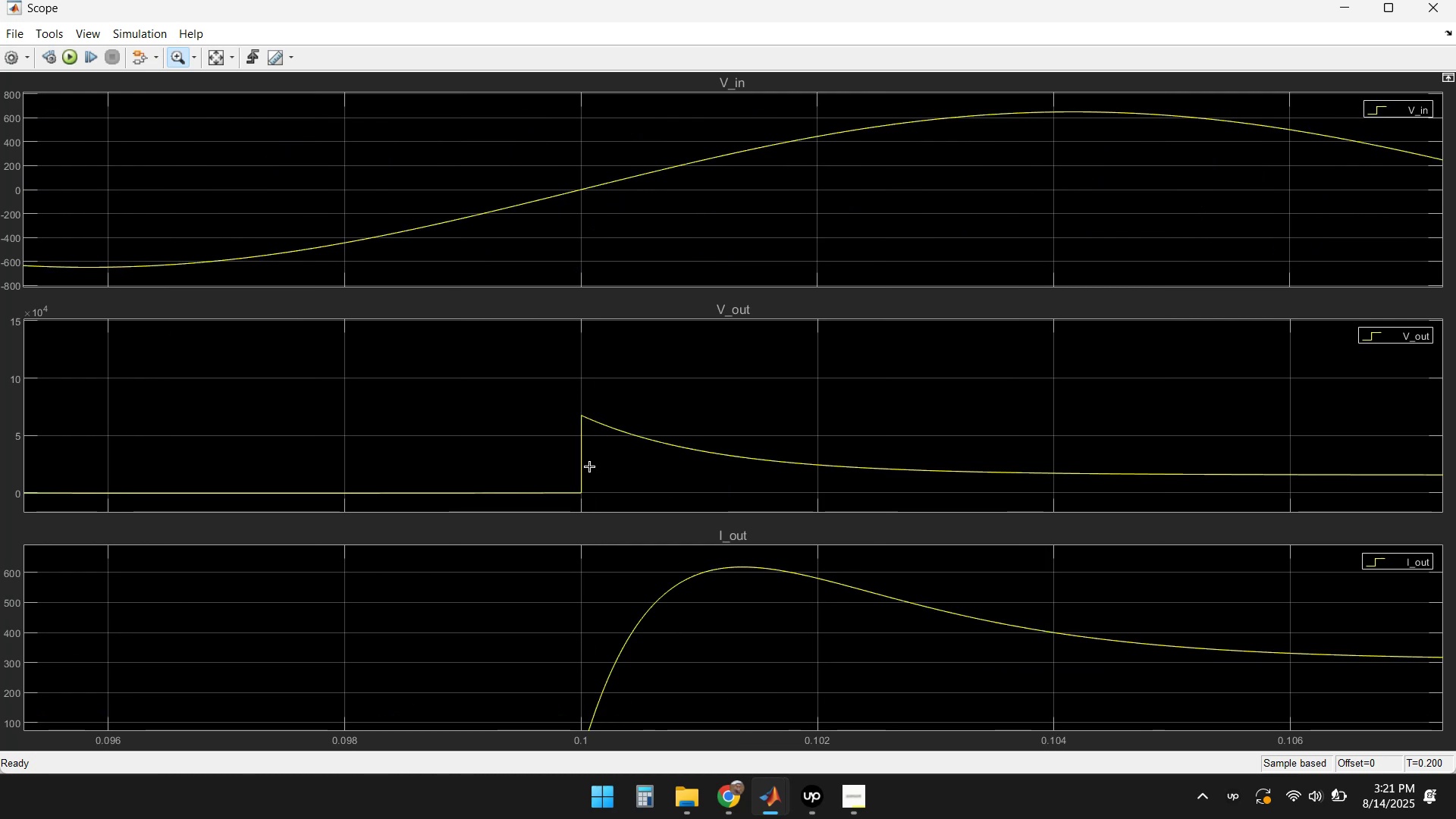 
wait(5.09)
 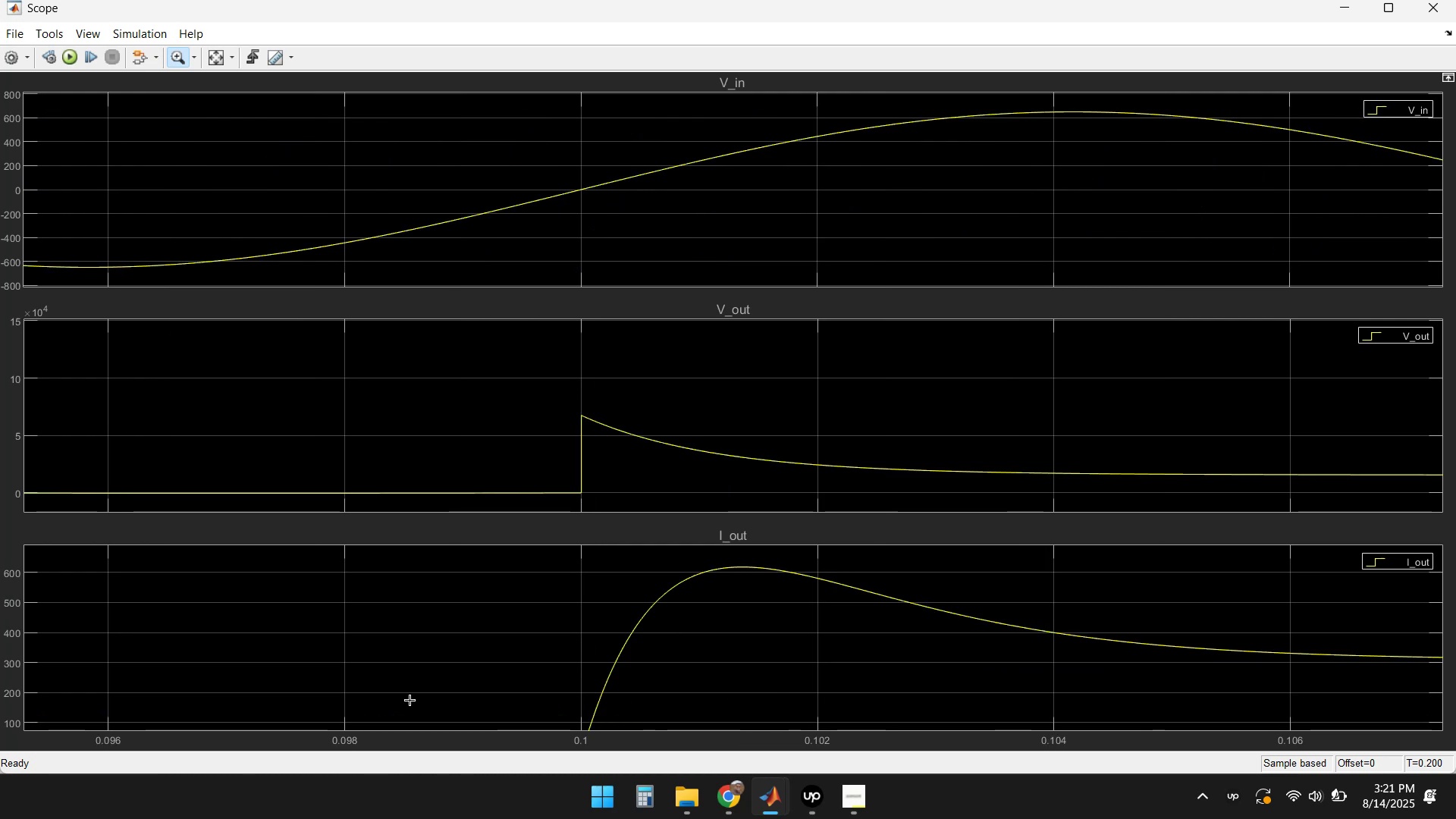 
left_click_drag(start_coordinate=[551, 397], to_coordinate=[630, 477])
 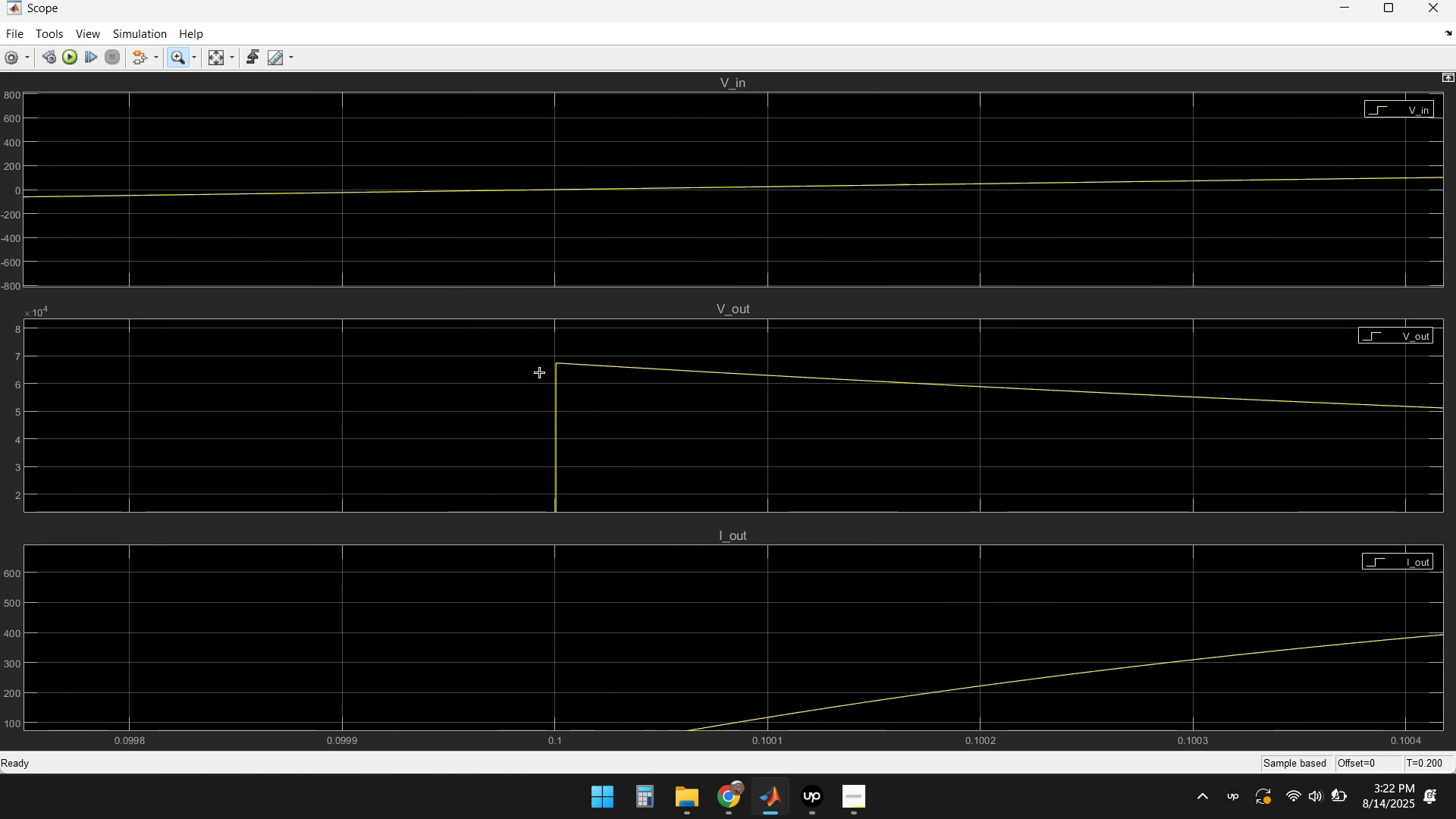 
left_click_drag(start_coordinate=[530, 345], to_coordinate=[635, 401])
 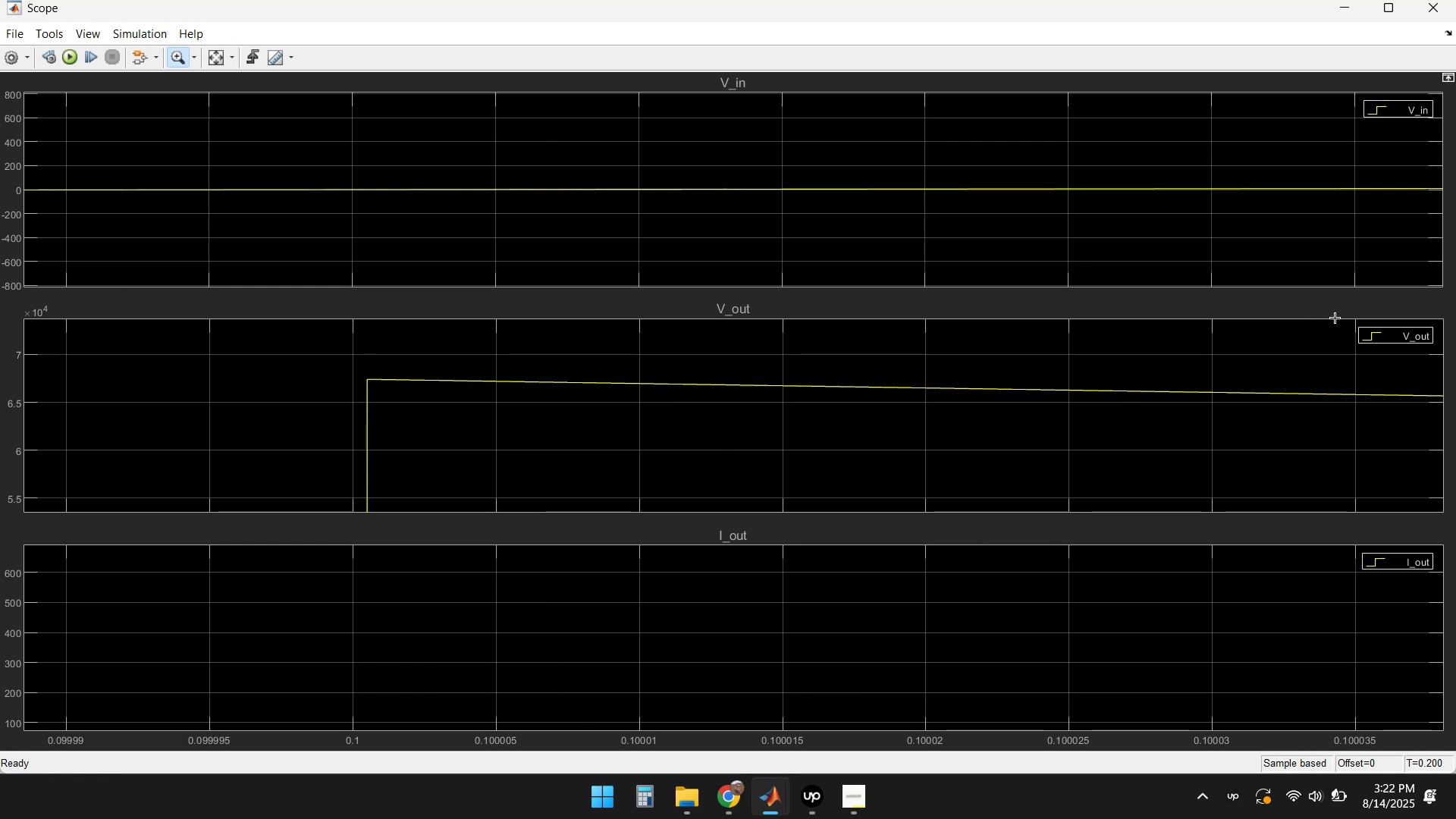 
left_click([1429, 11])
 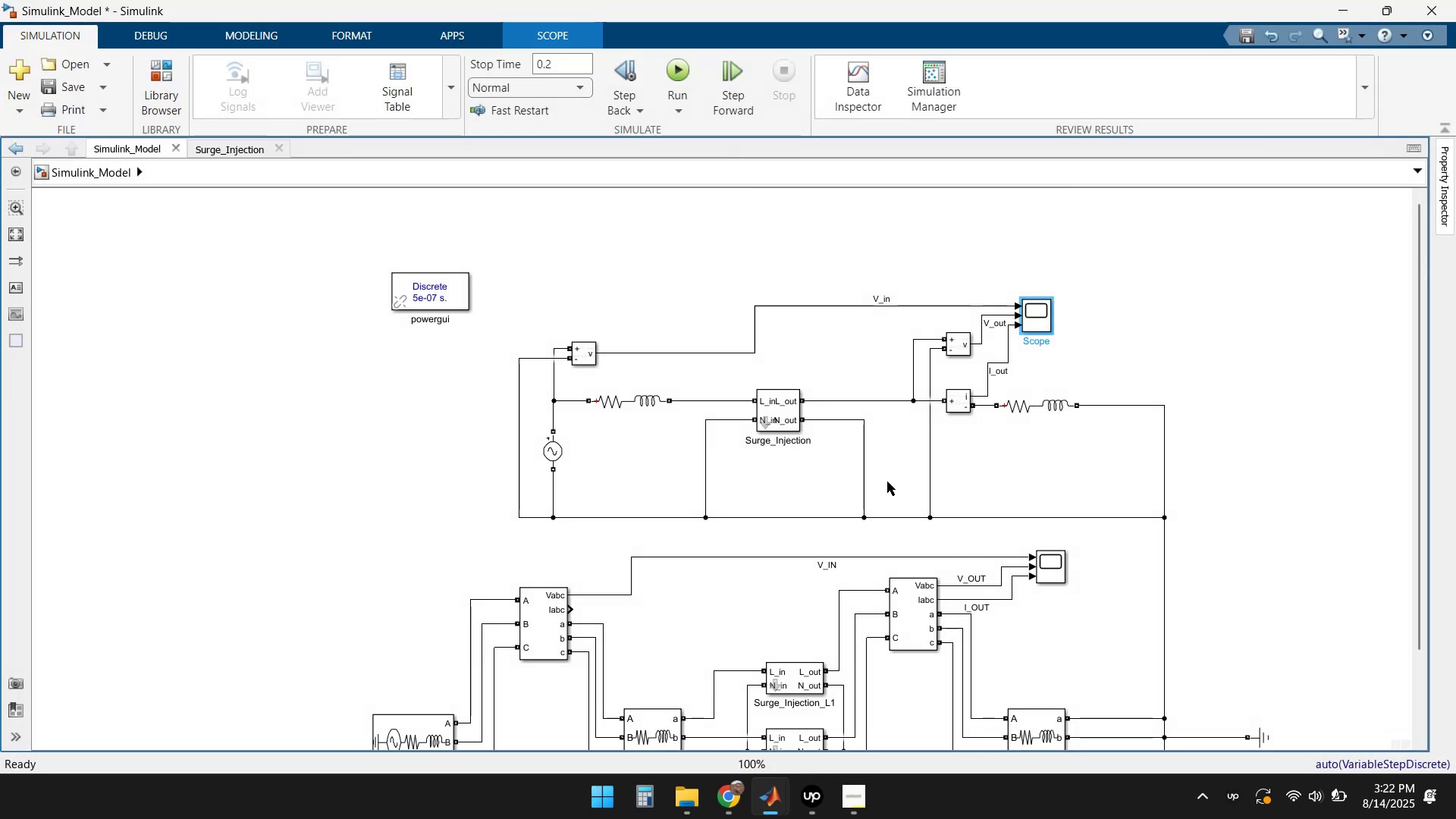 
double_click([548, 442])
 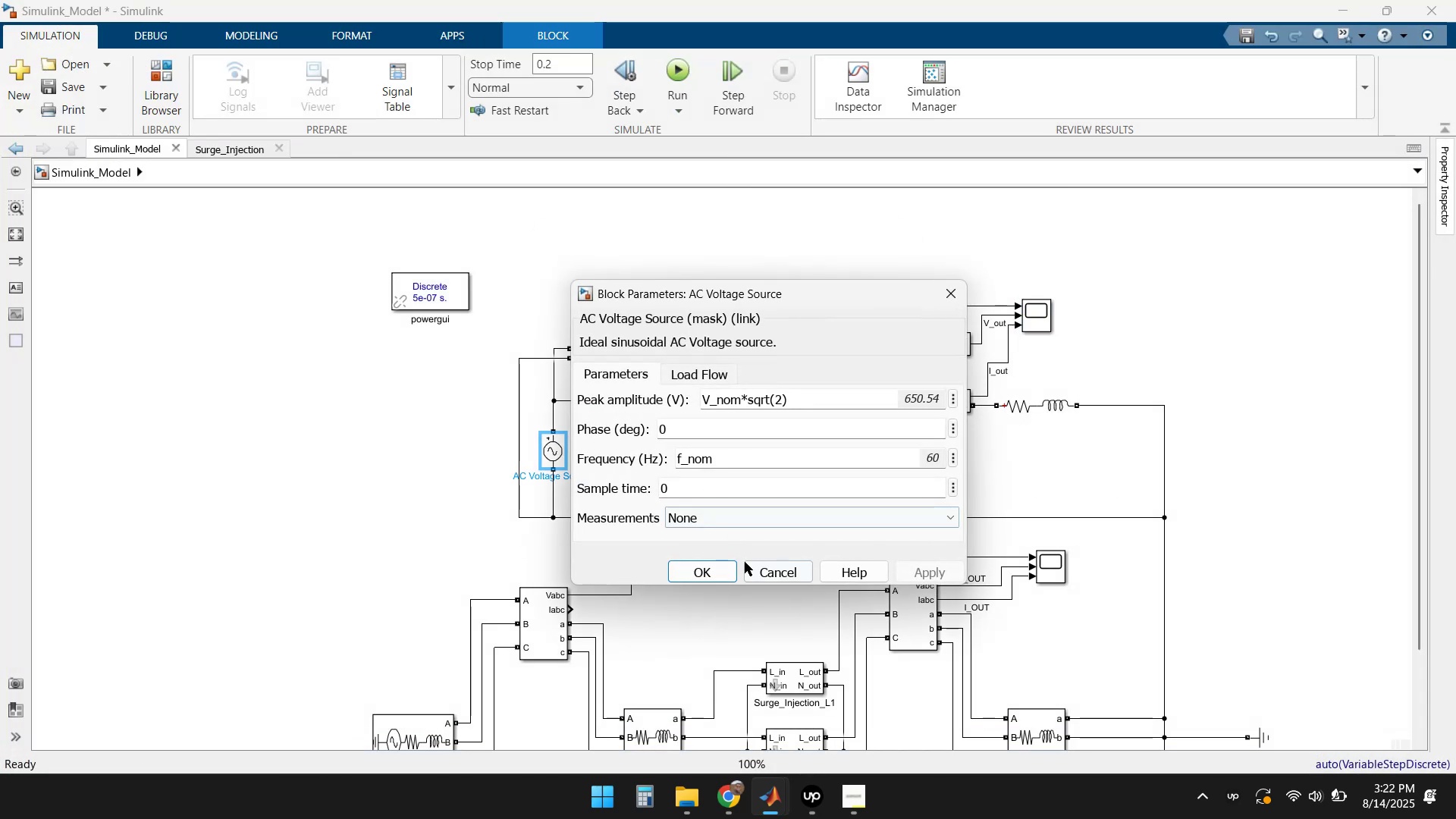 
left_click([756, 573])
 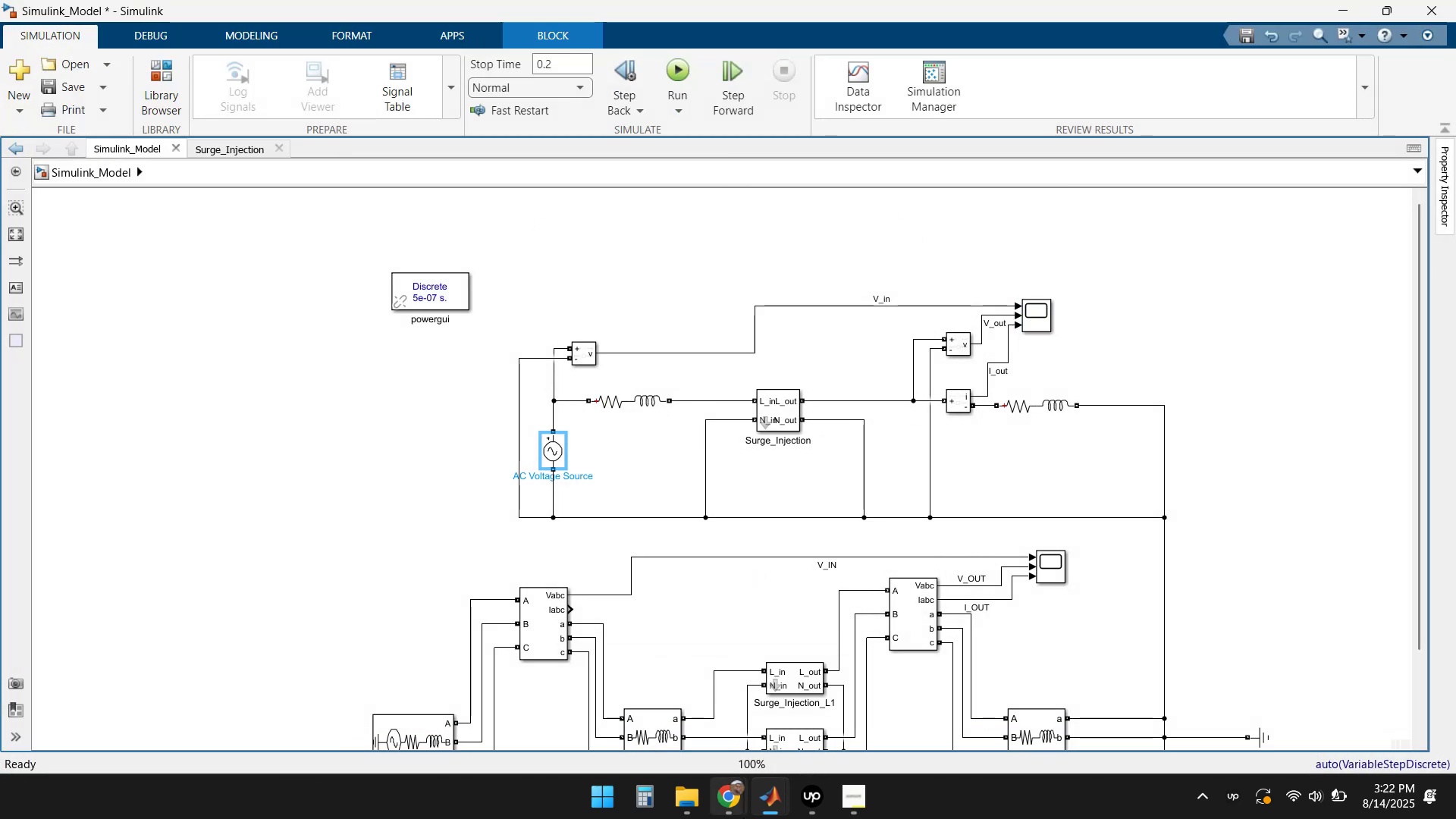 
left_click([752, 809])
 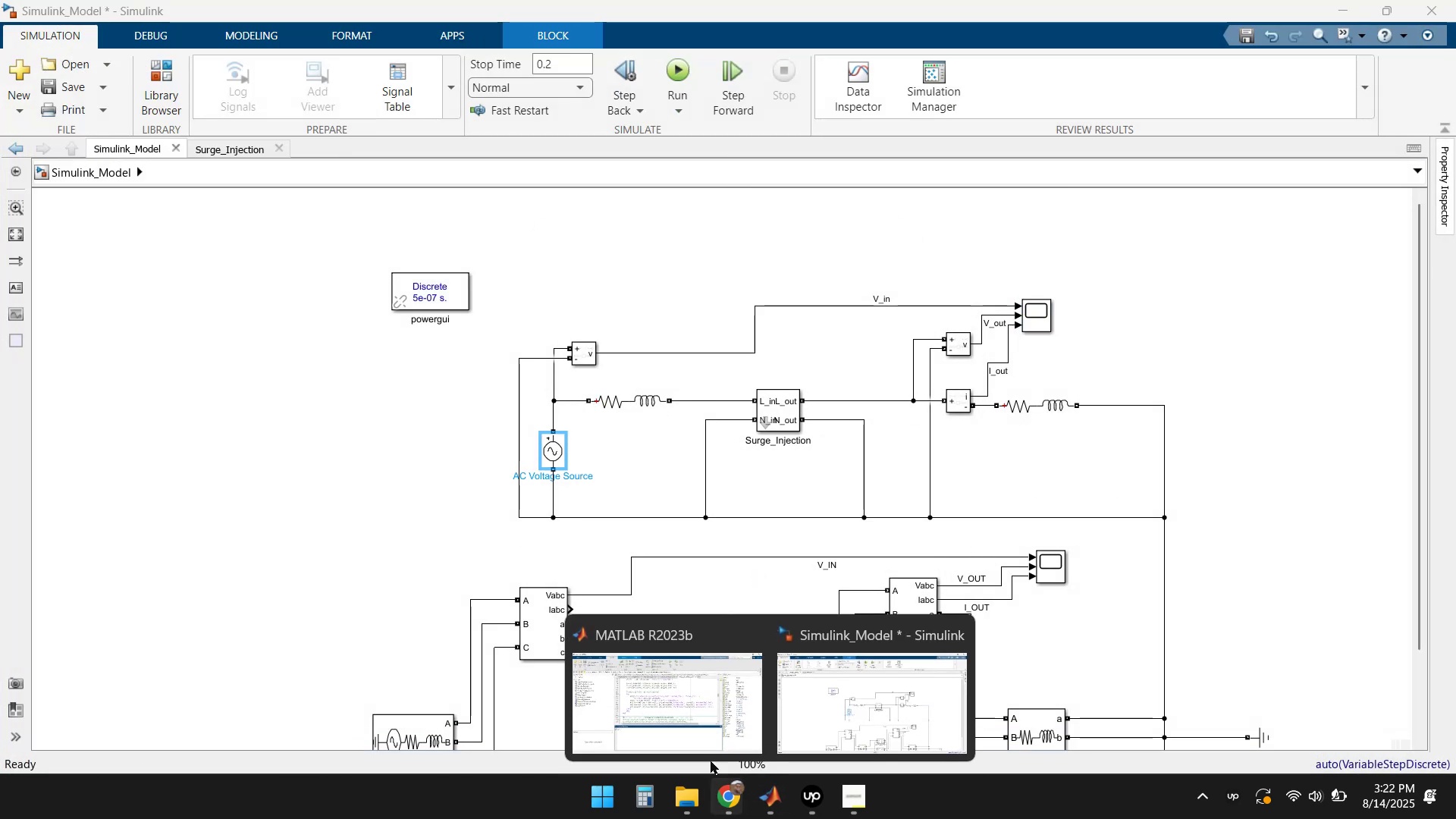 
left_click([654, 719])
 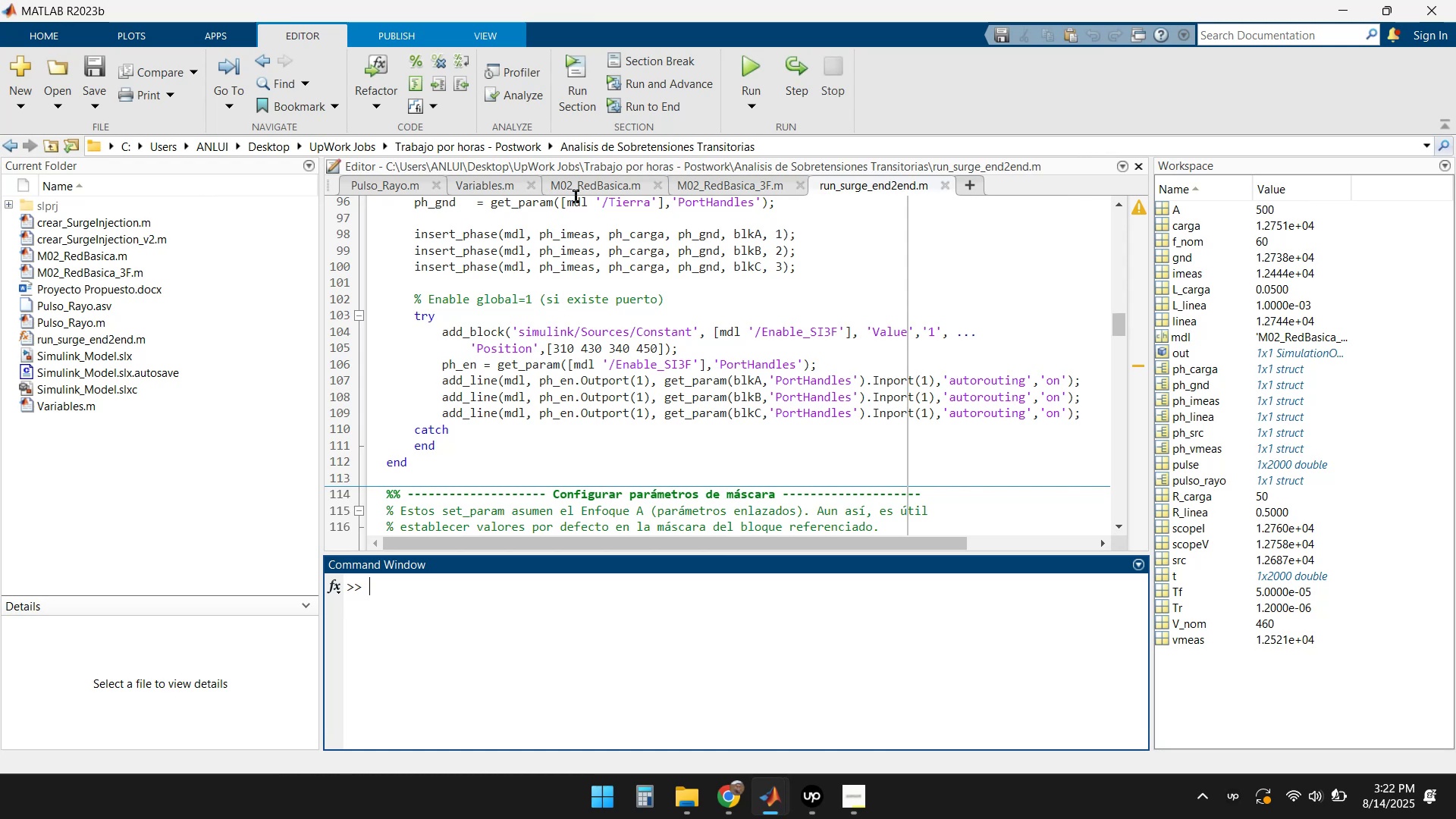 
left_click([484, 190])
 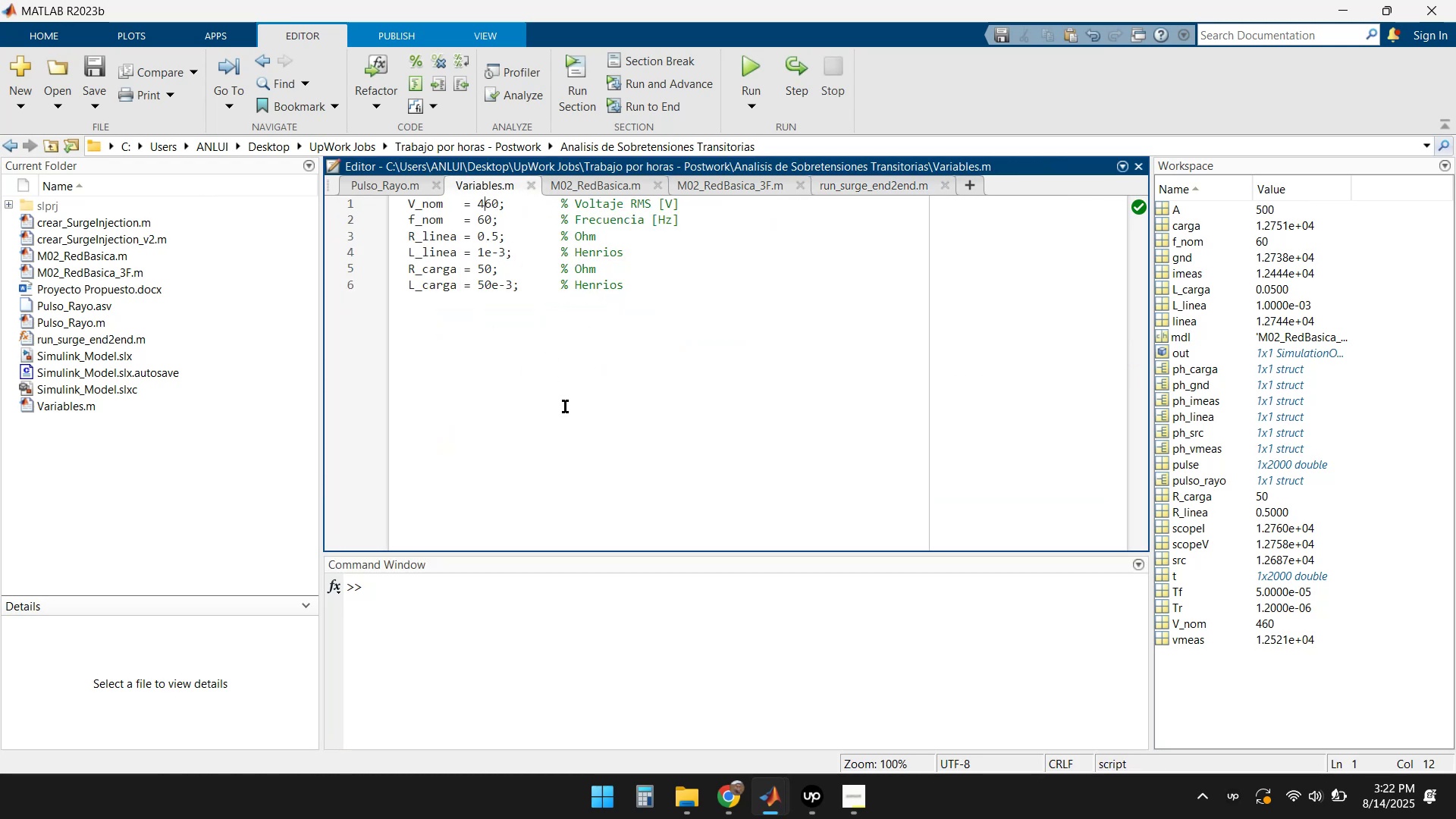 
key(Backspace)
 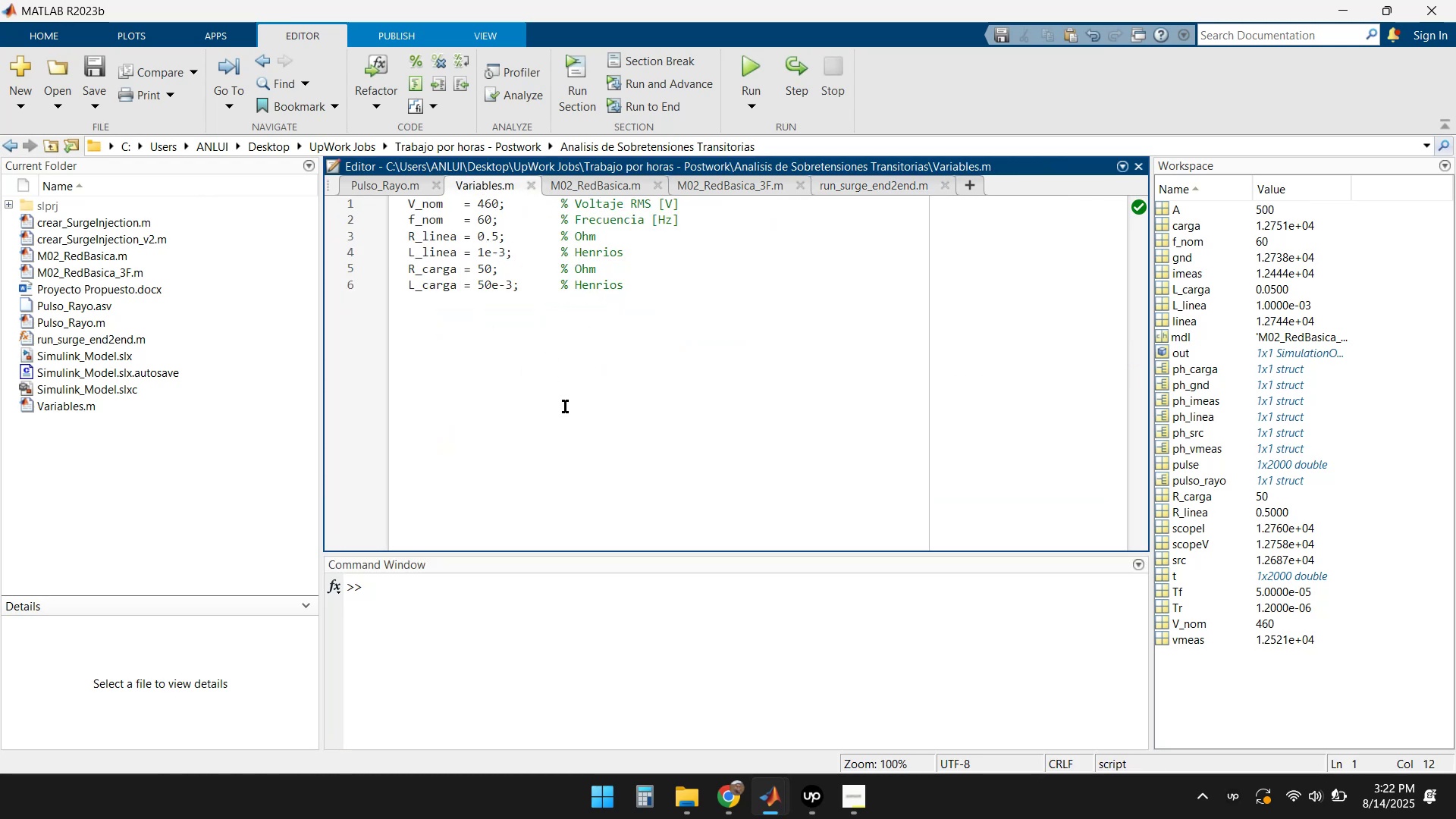 
key(Delete)
 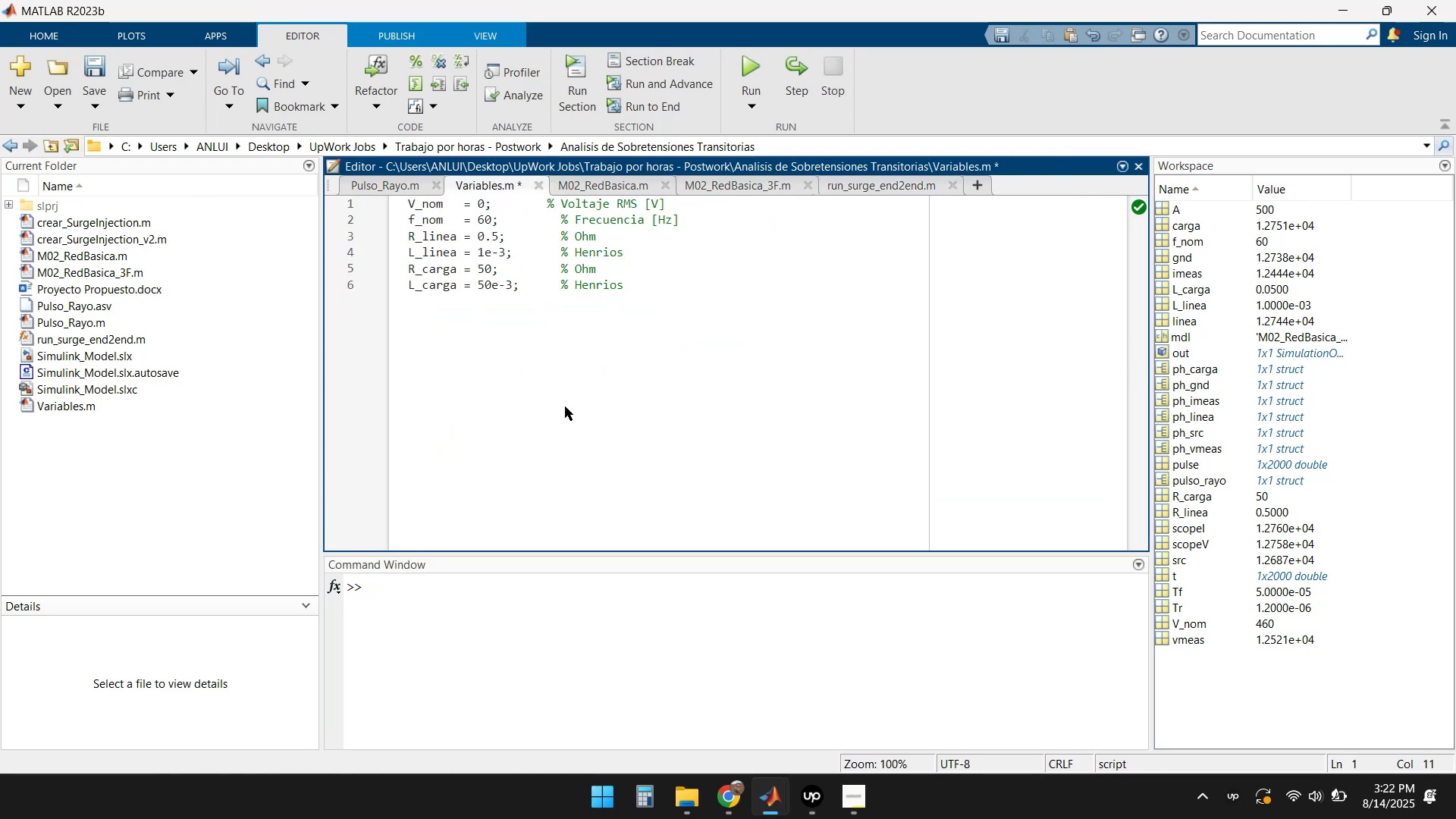 
key(Numpad1)
 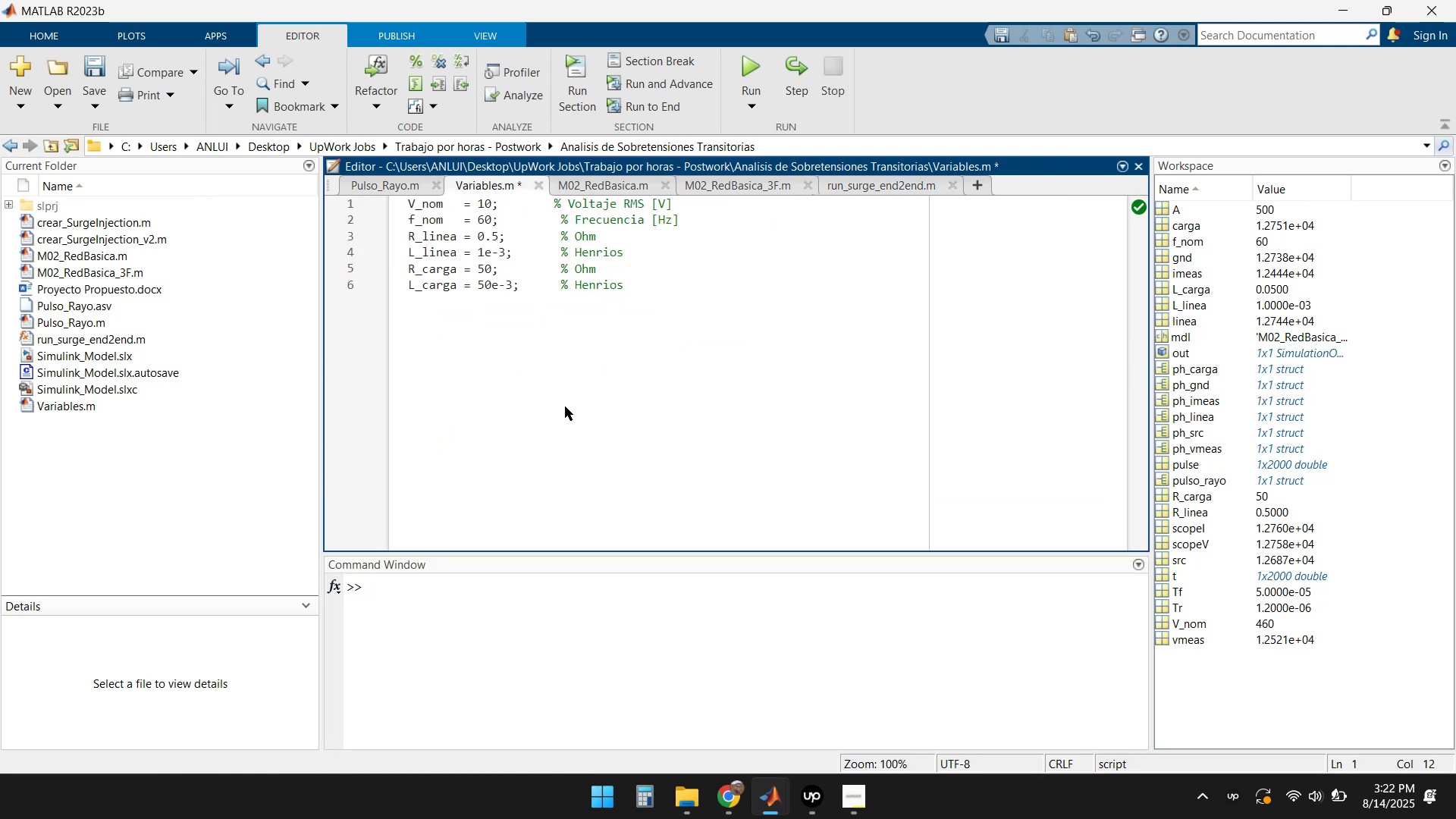 
key(Numpad2)
 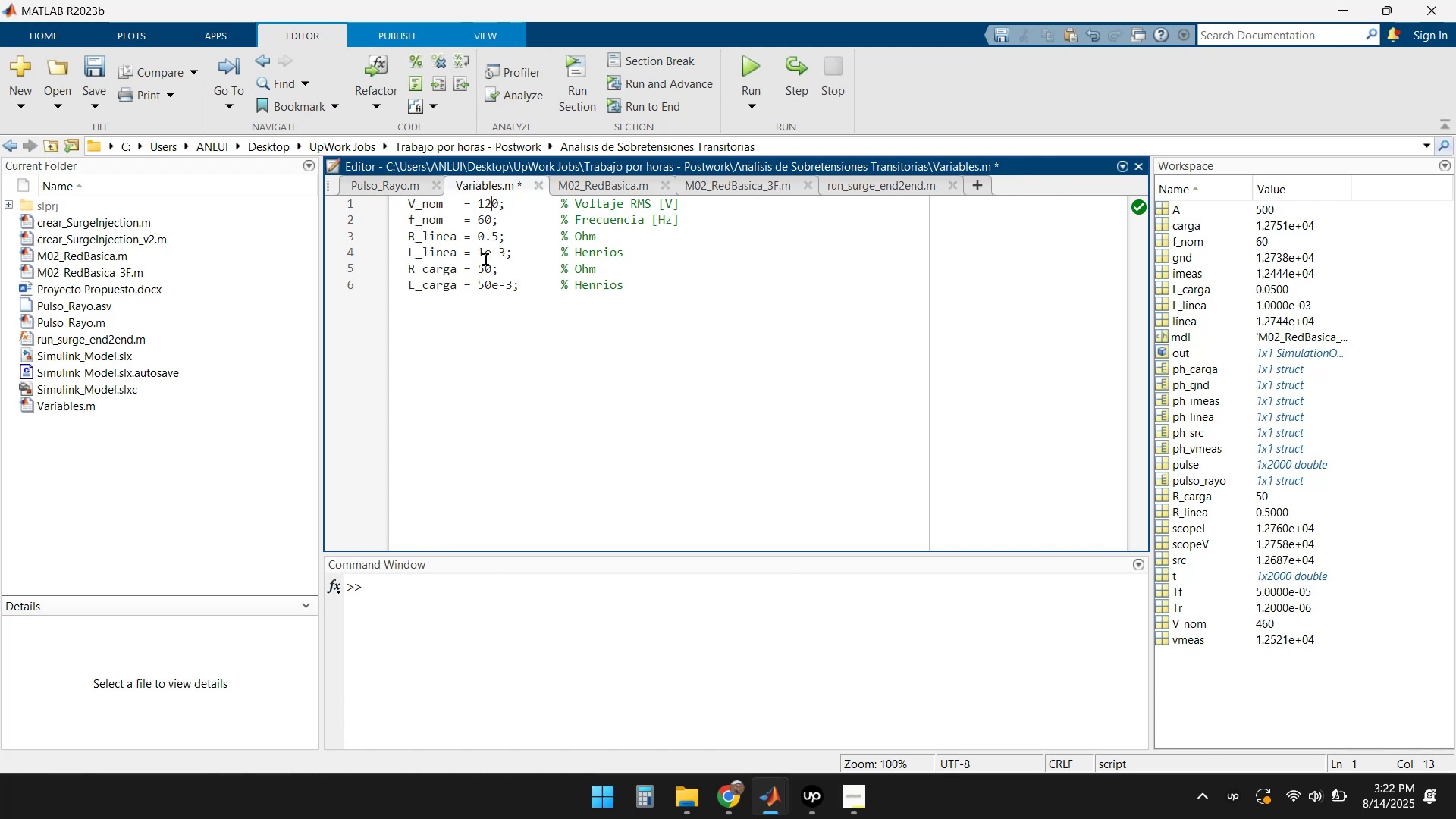 
wait(11.44)
 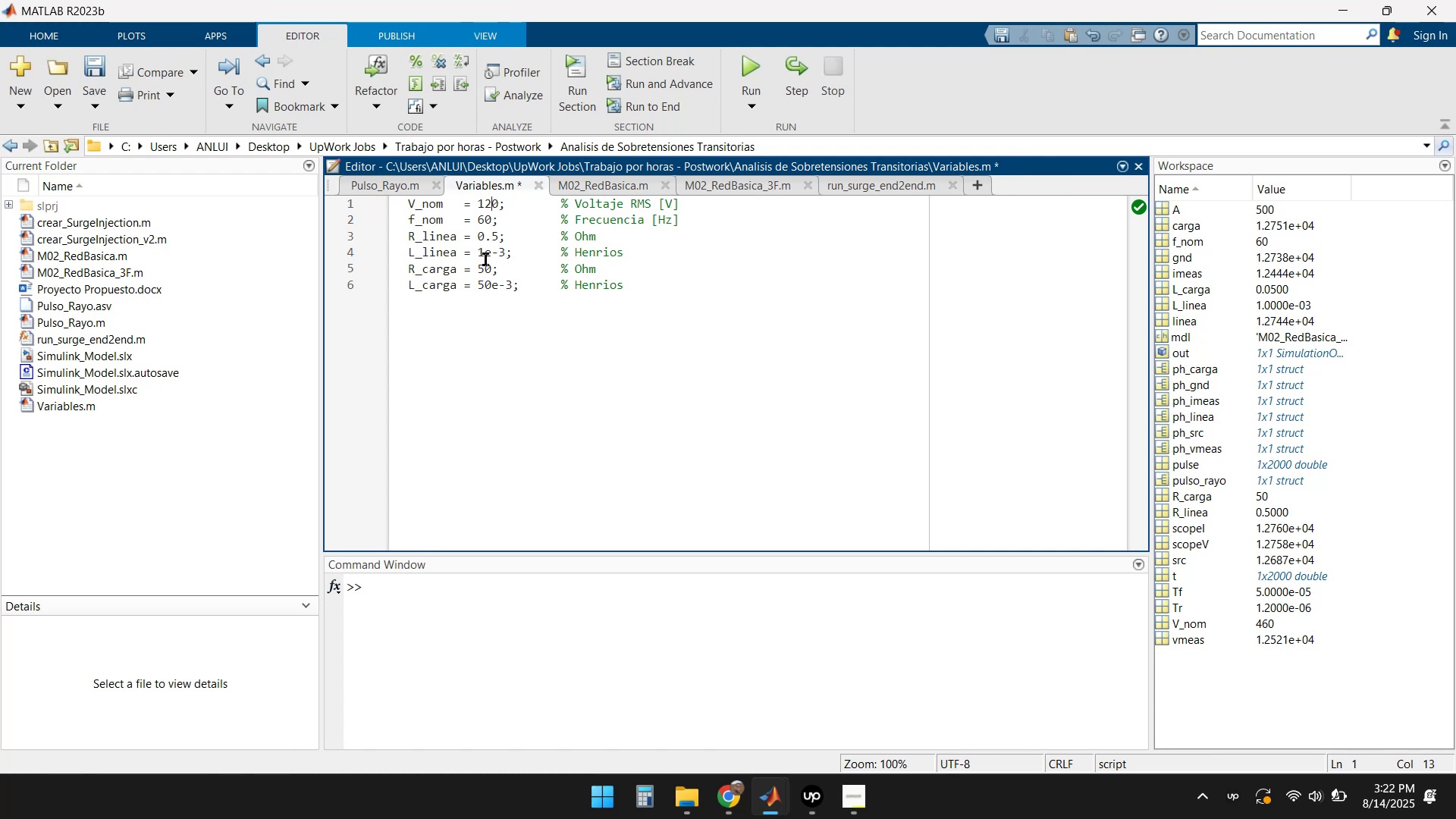 
left_click([491, 264])
 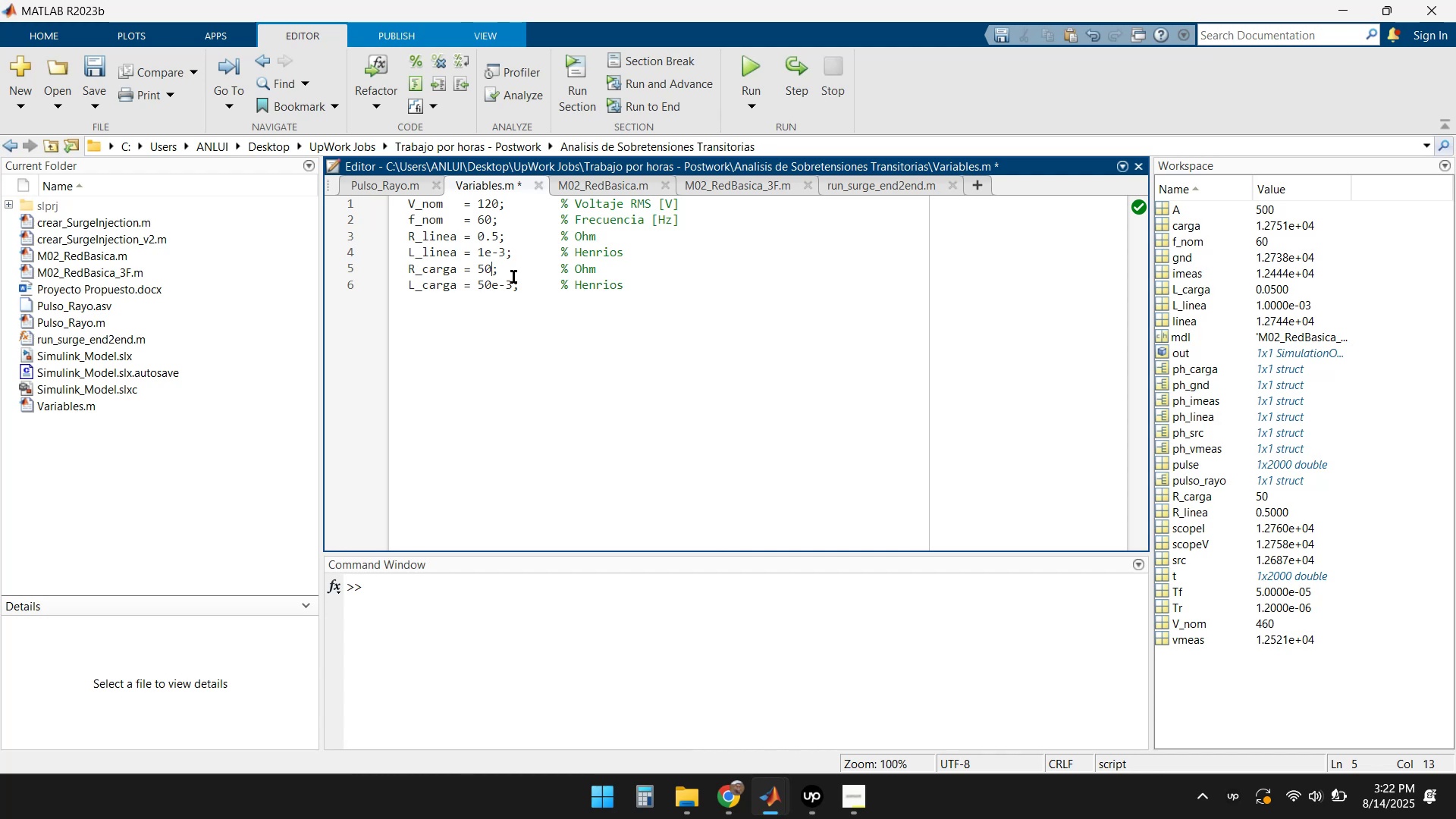 
key(Numpad0)
 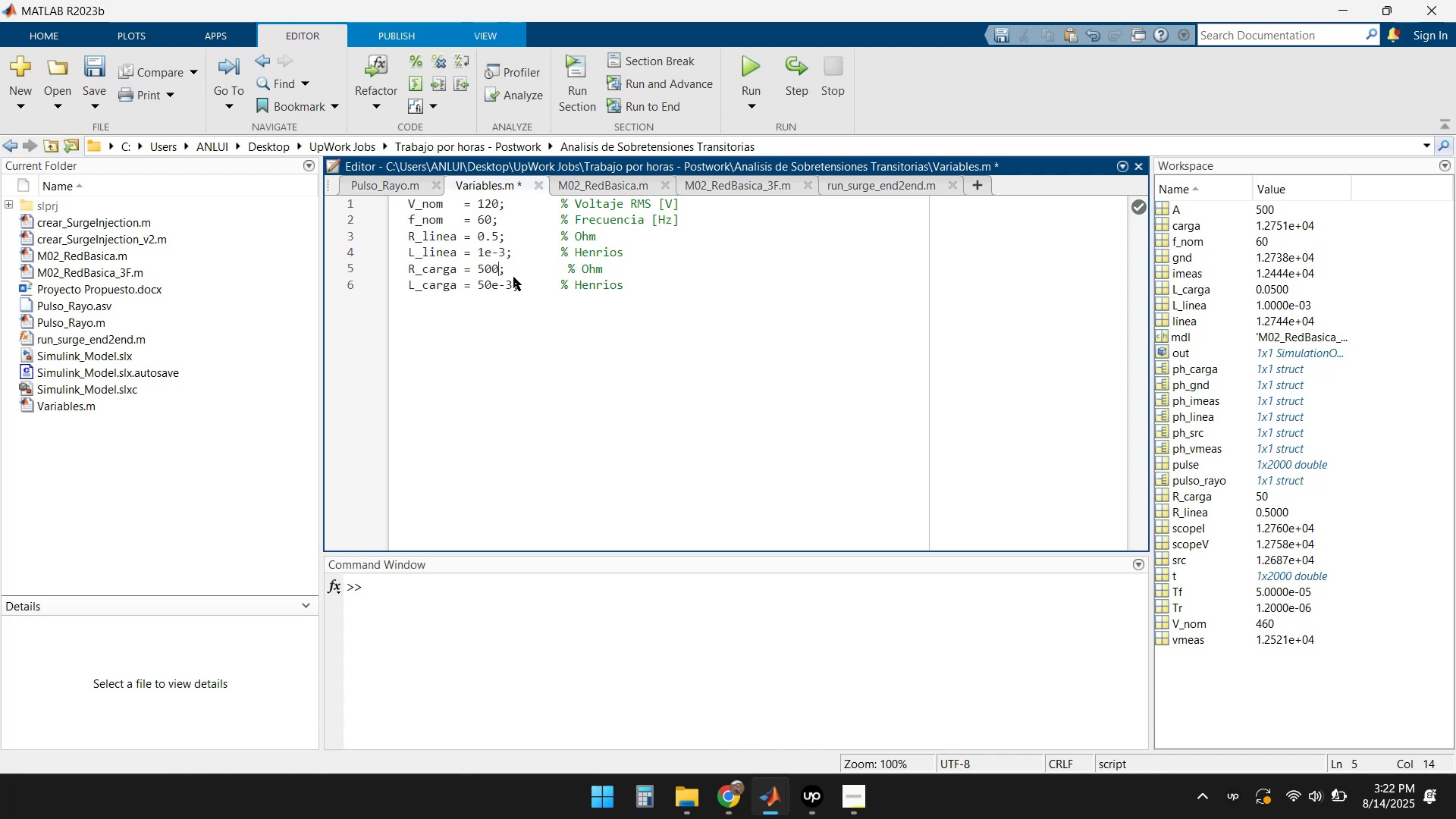 
key(ArrowDown)
 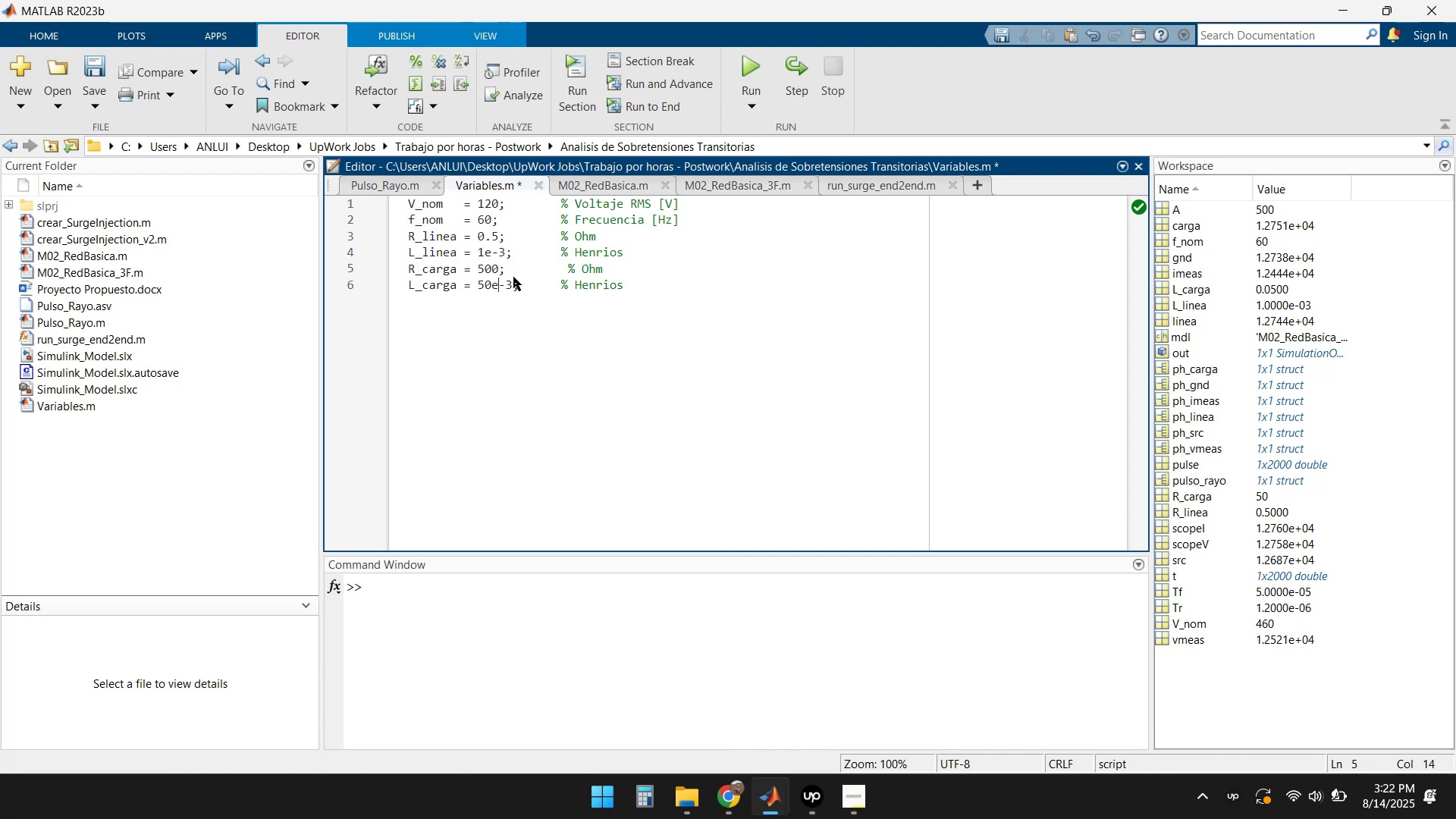 
key(ArrowLeft)
 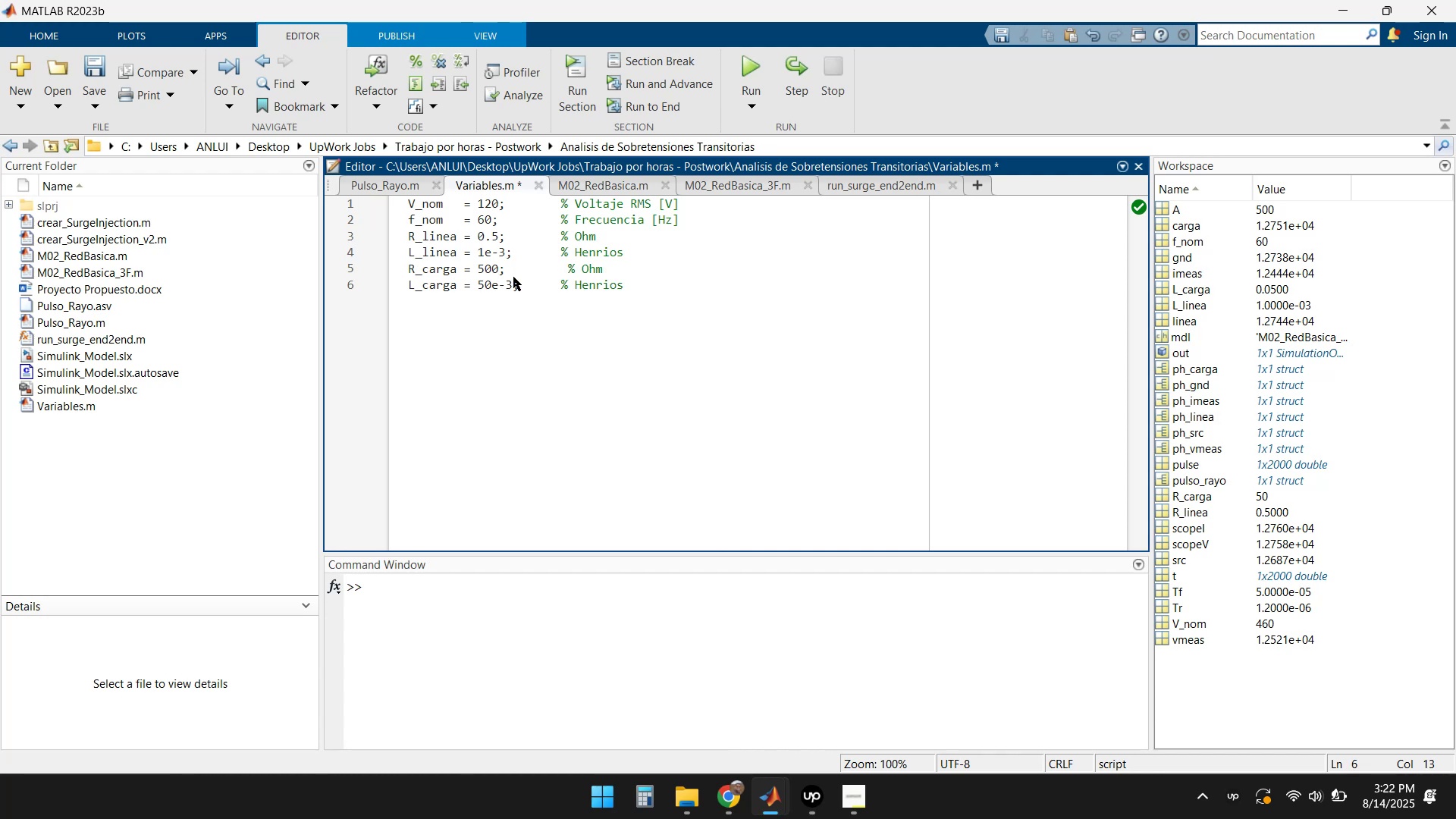 
key(Backspace)
 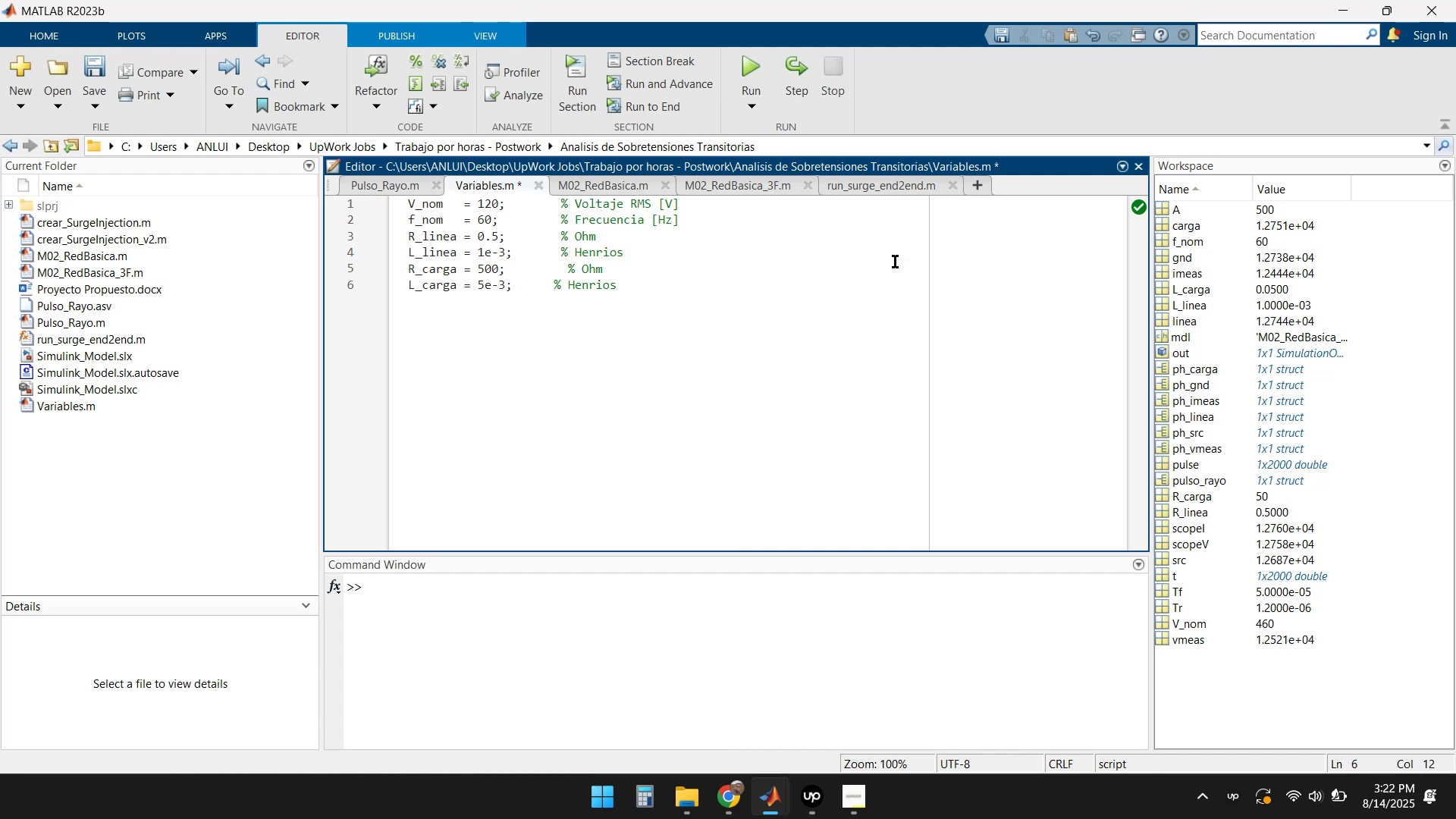 
left_click([751, 73])
 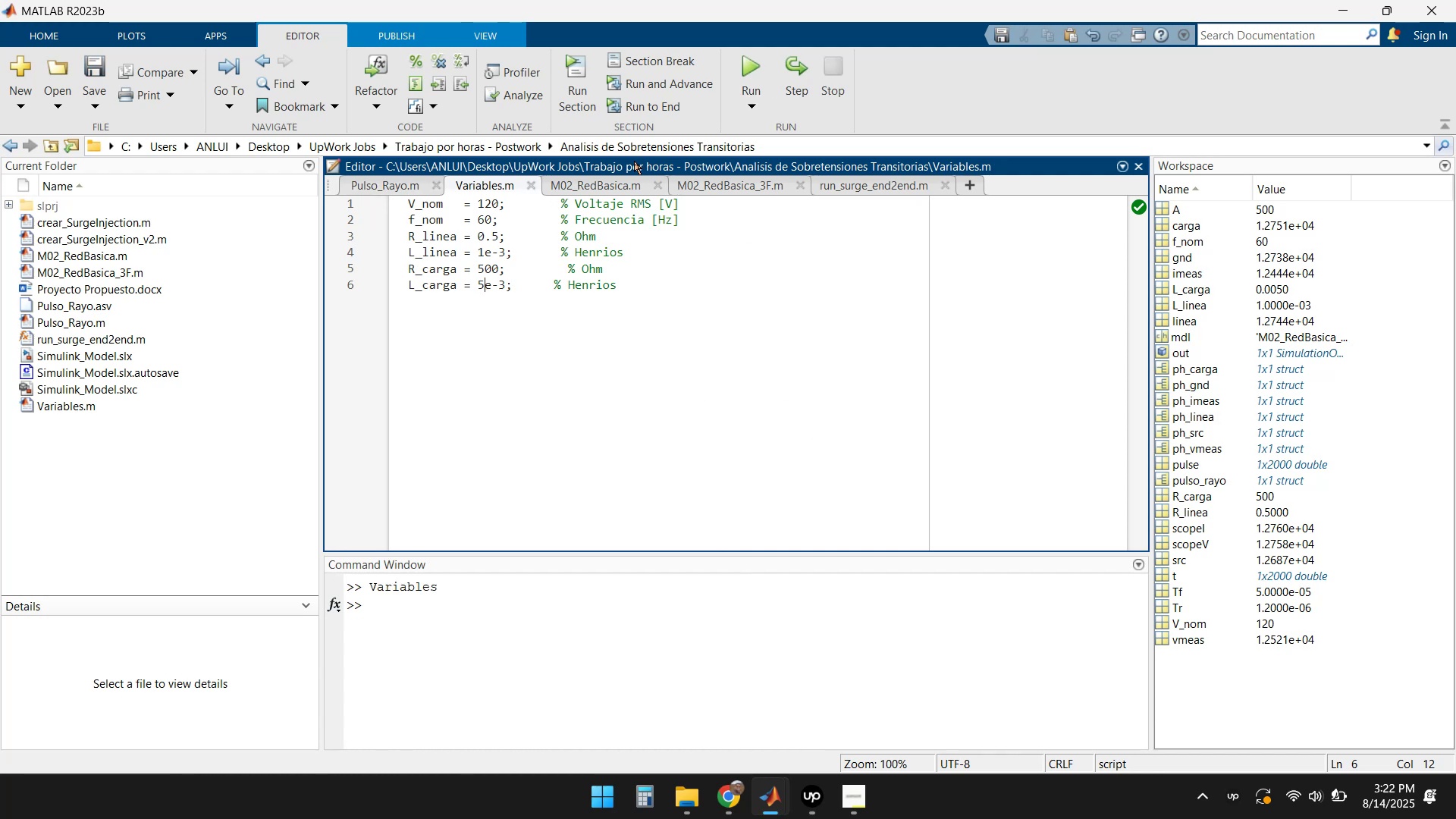 
left_click([373, 182])
 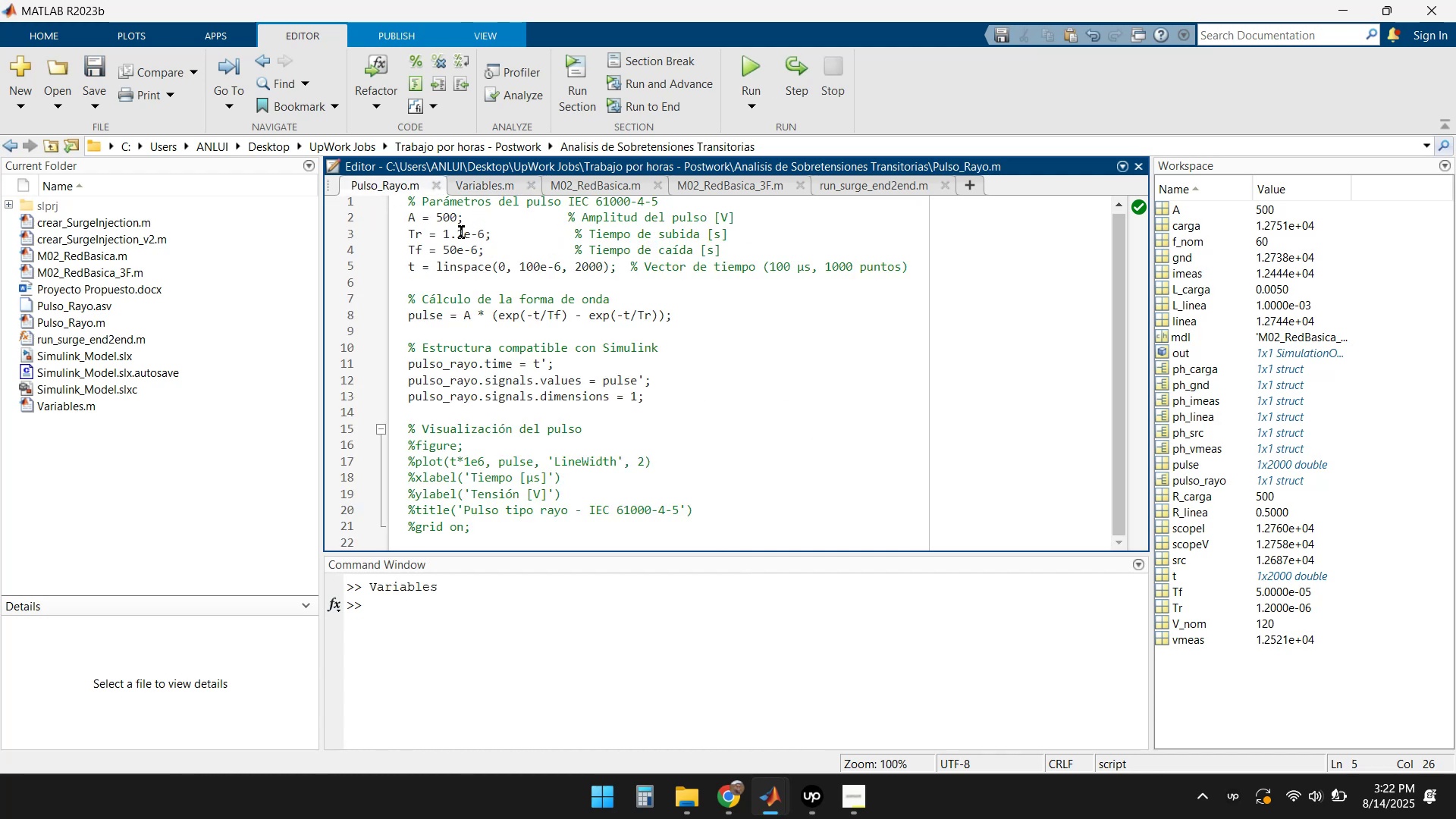 
left_click([442, 216])
 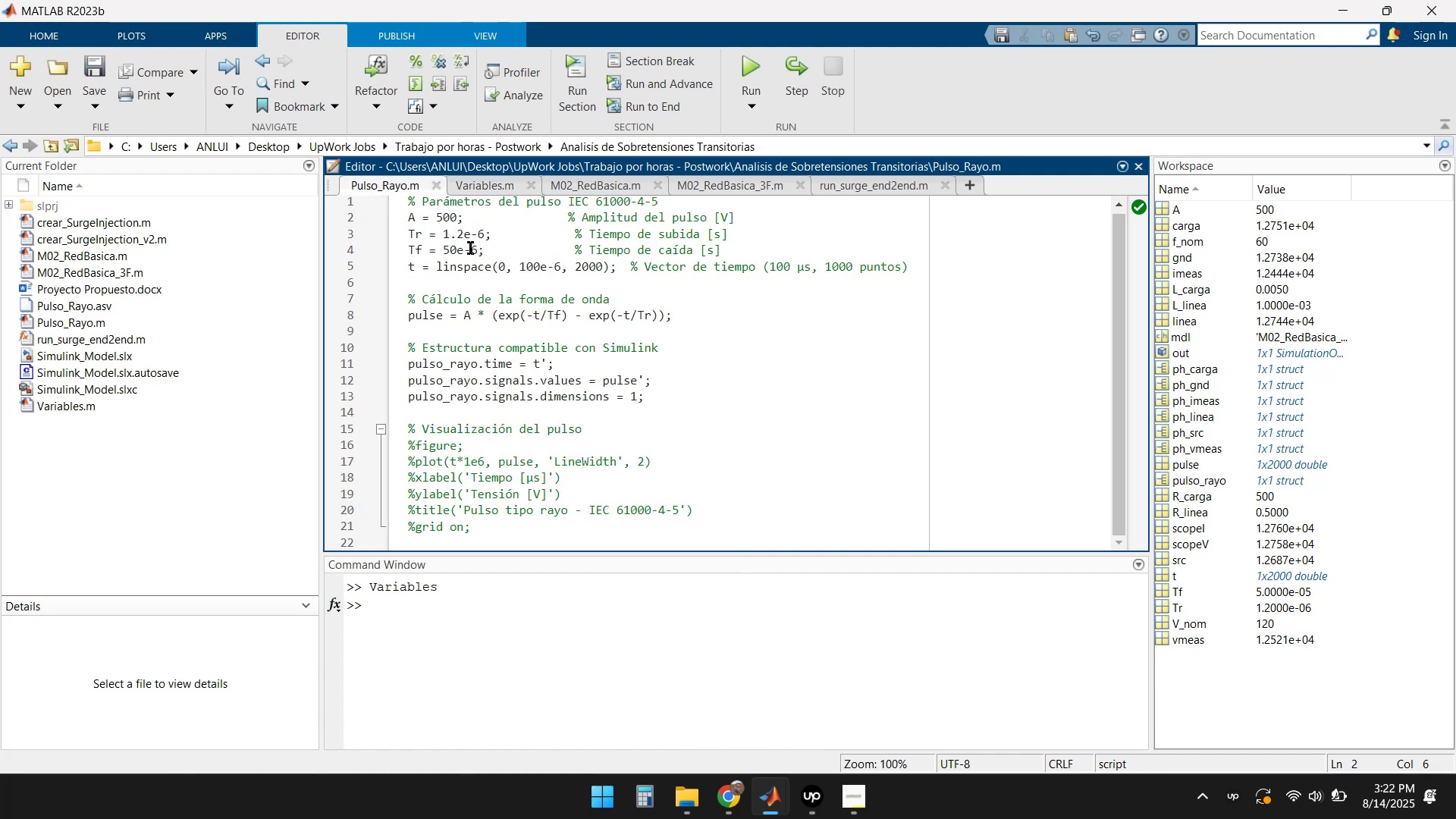 
key(Backspace)
 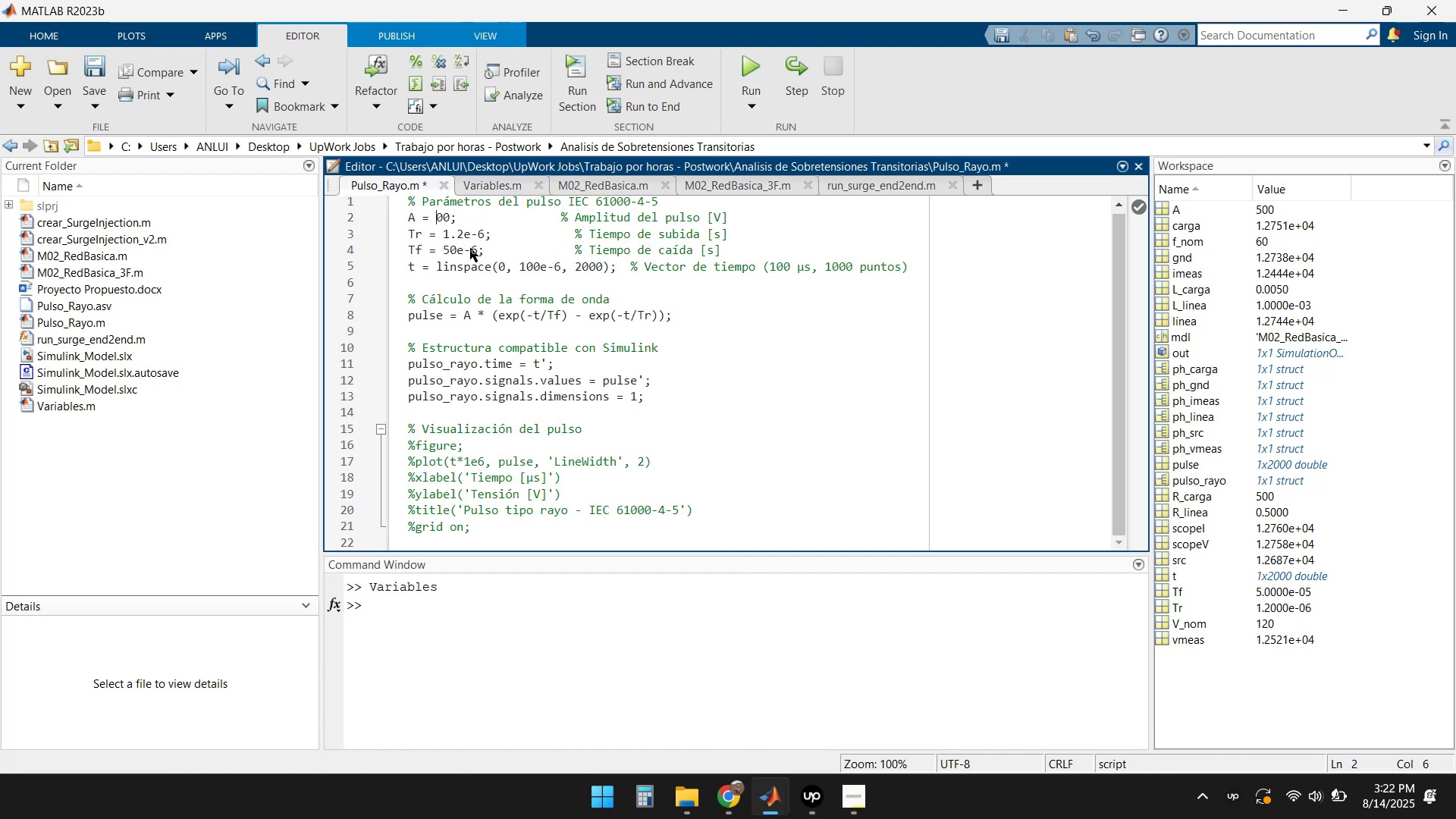 
key(Numpad1)
 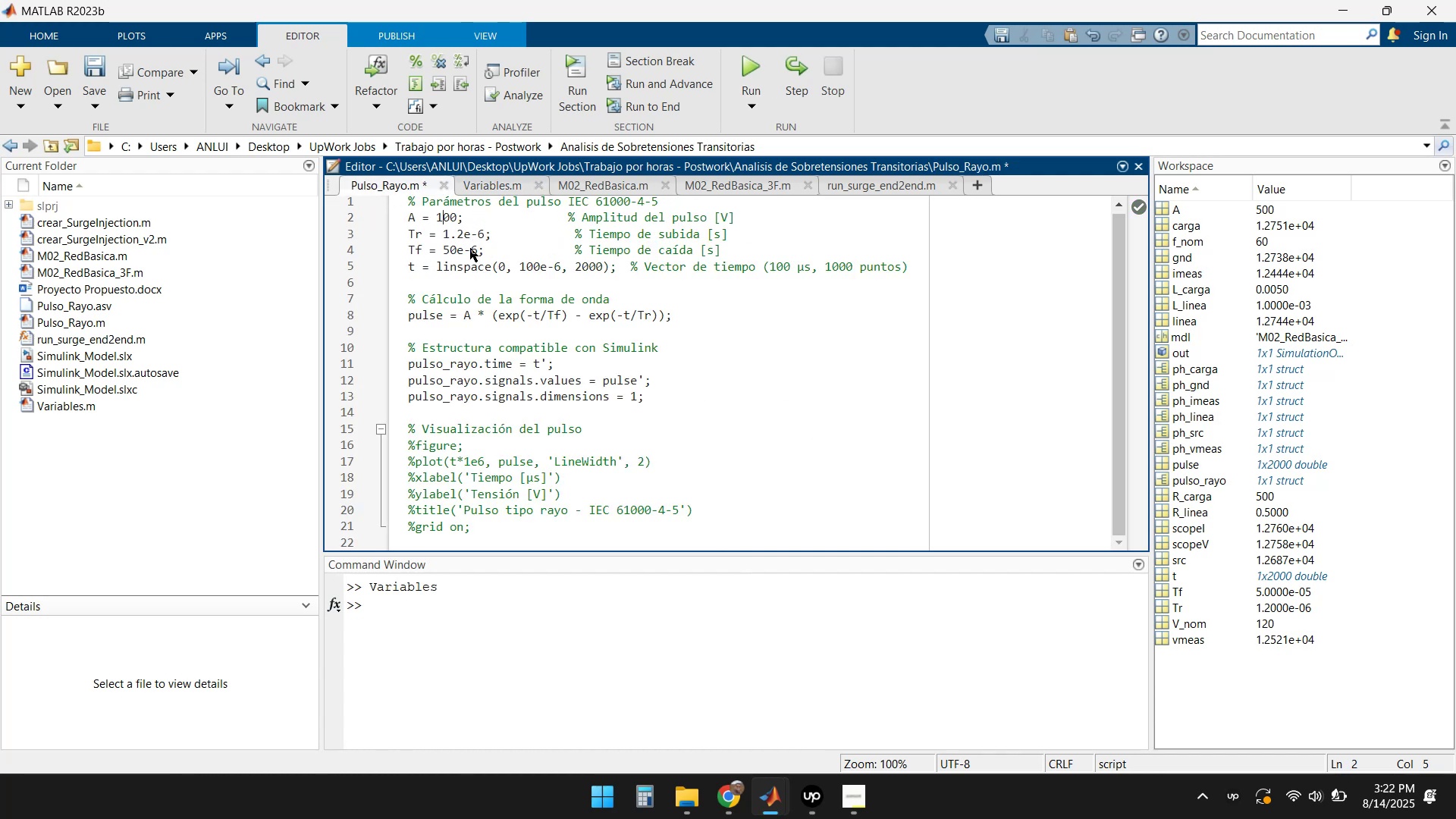 
key(Numpad0)
 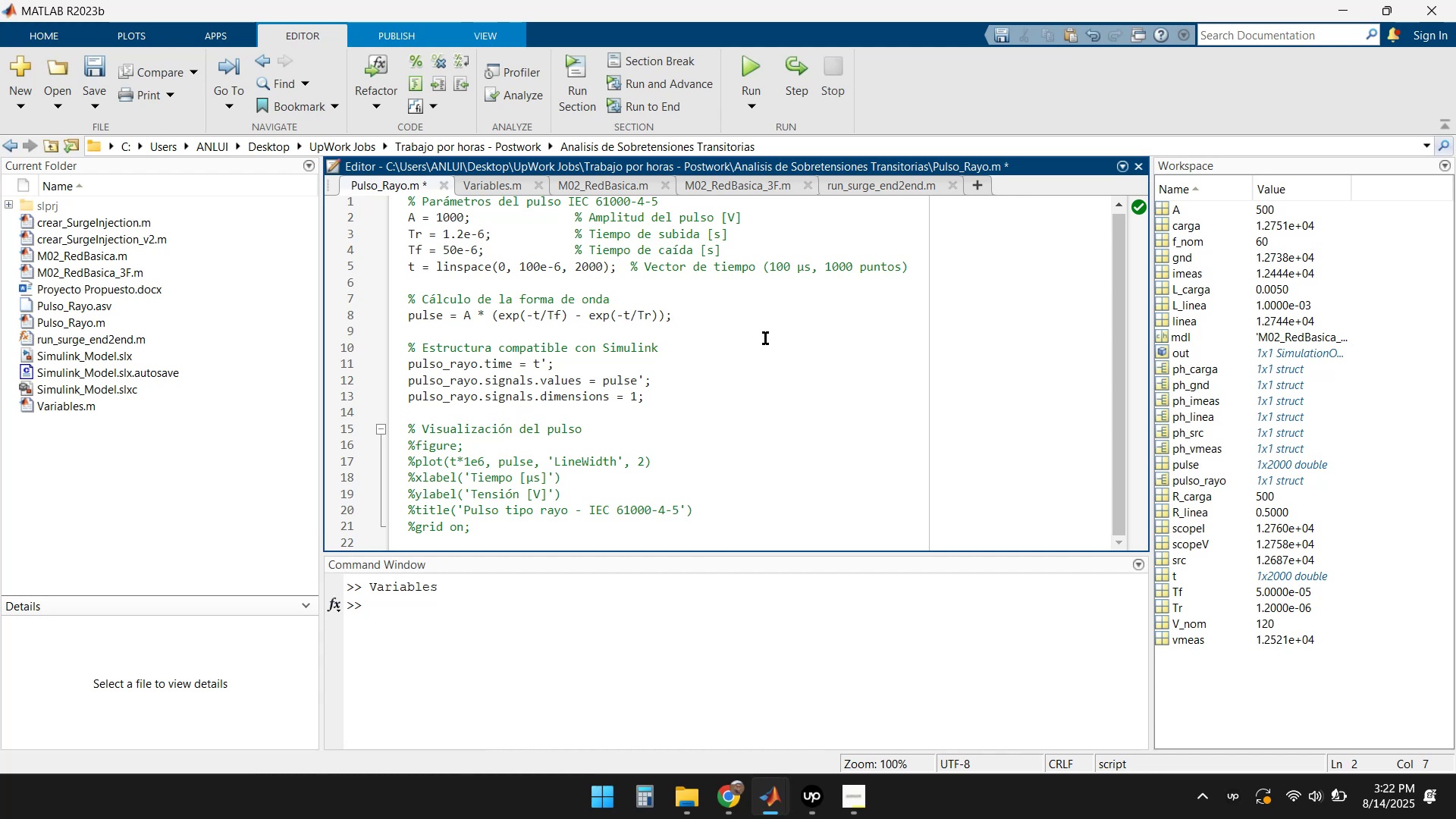 
left_click([535, 268])
 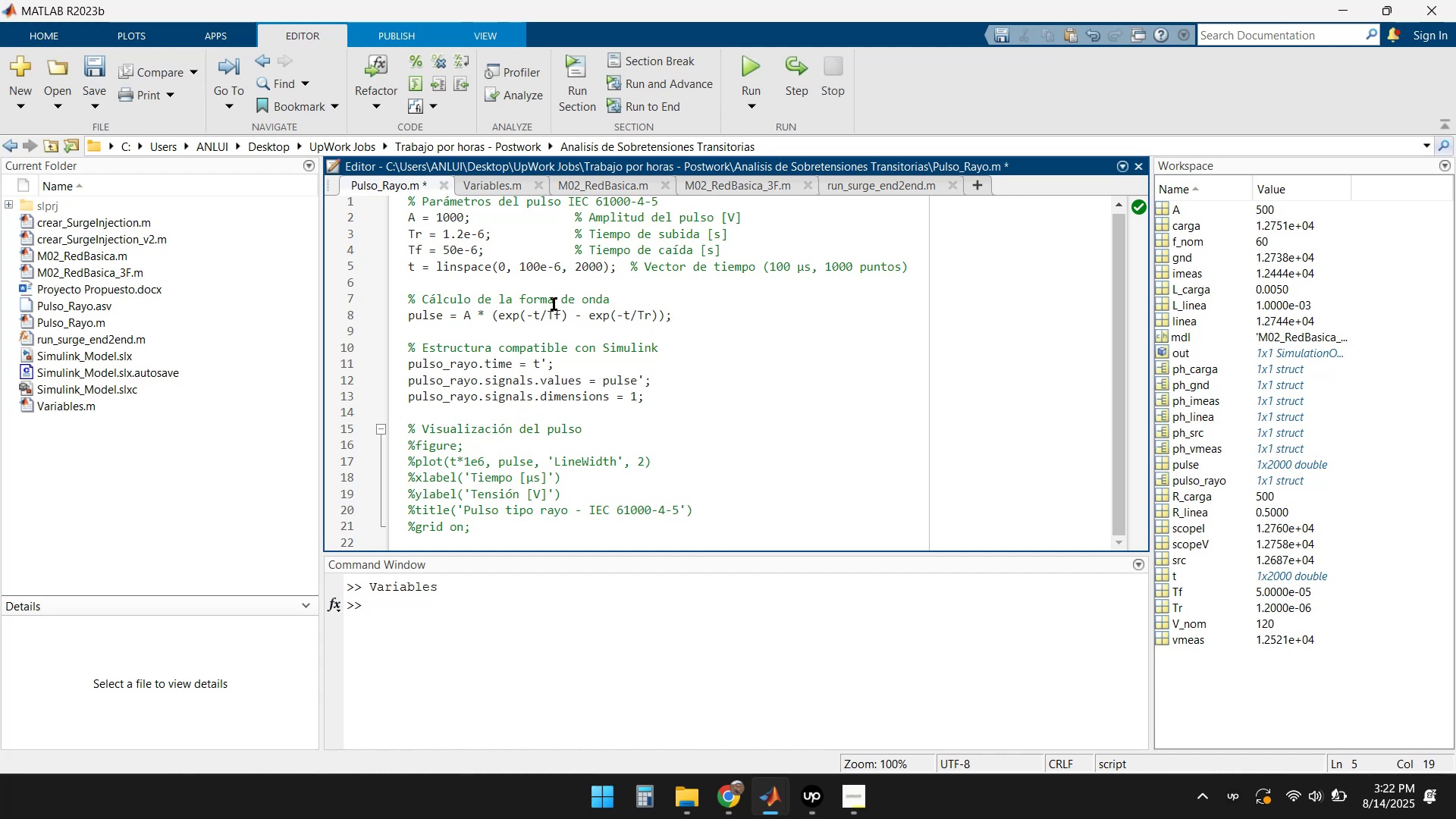 
key(Delete)
 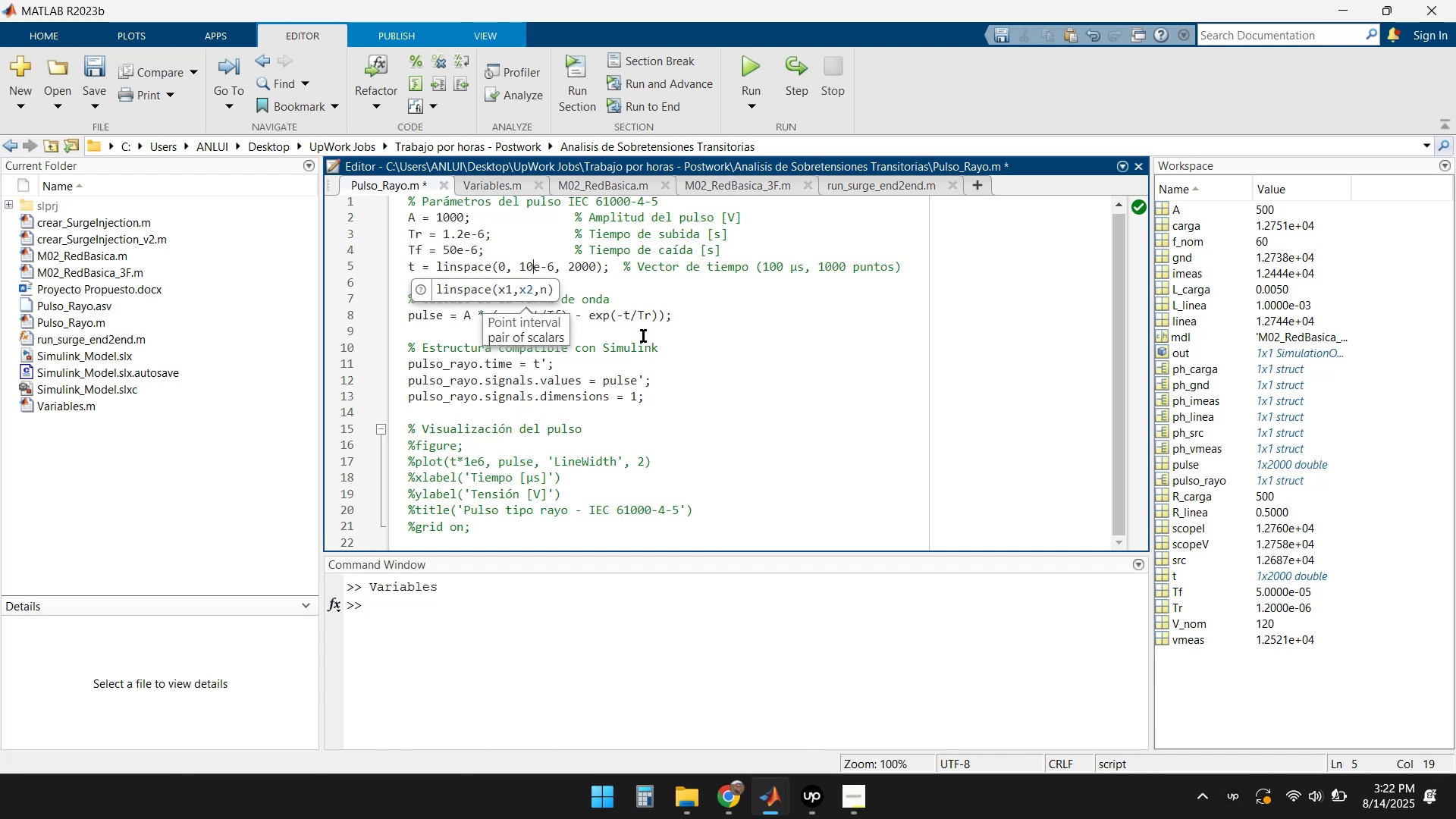 
key(Numpad0)
 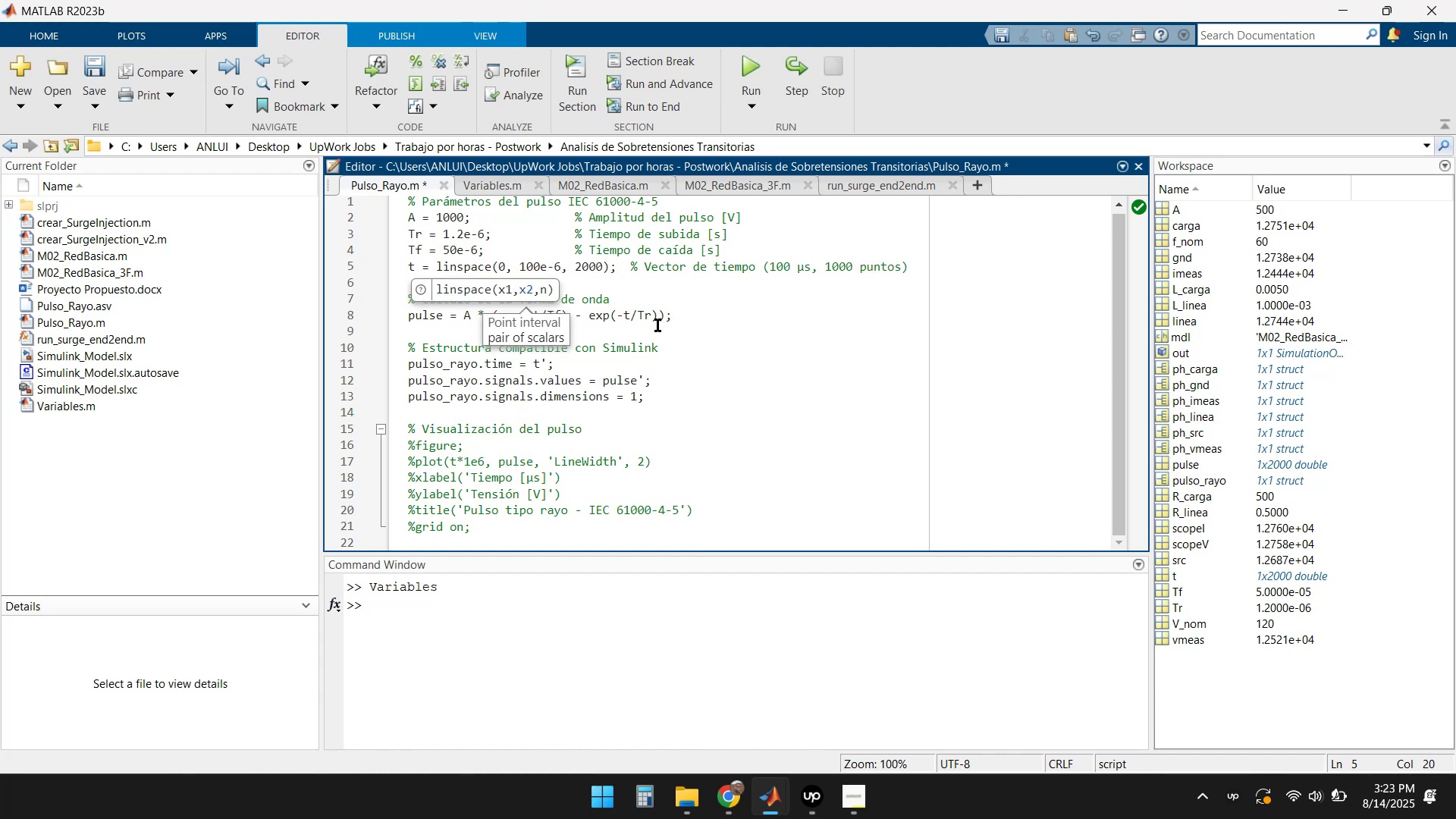 
left_click([717, 312])
 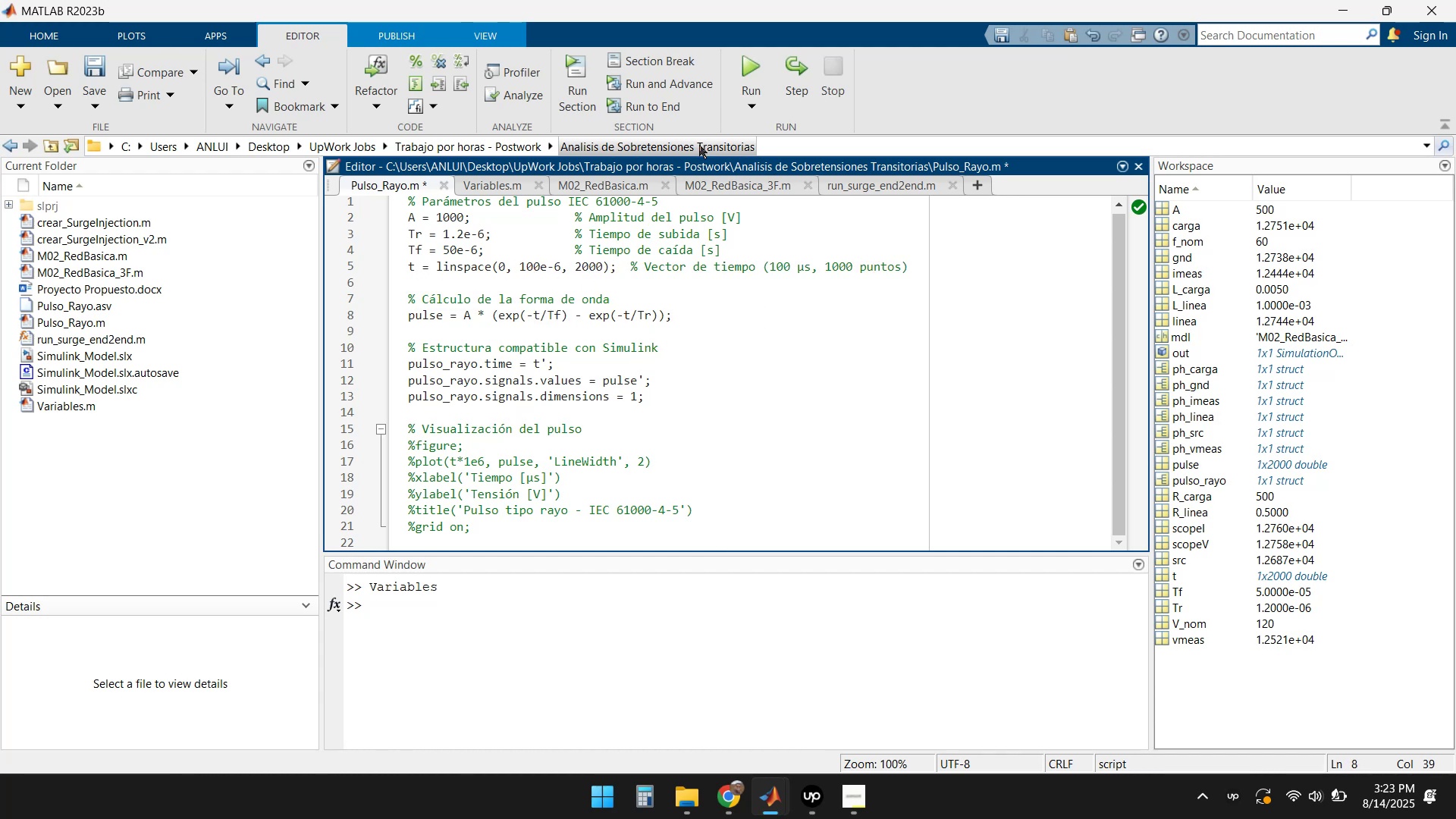 
left_click([747, 67])
 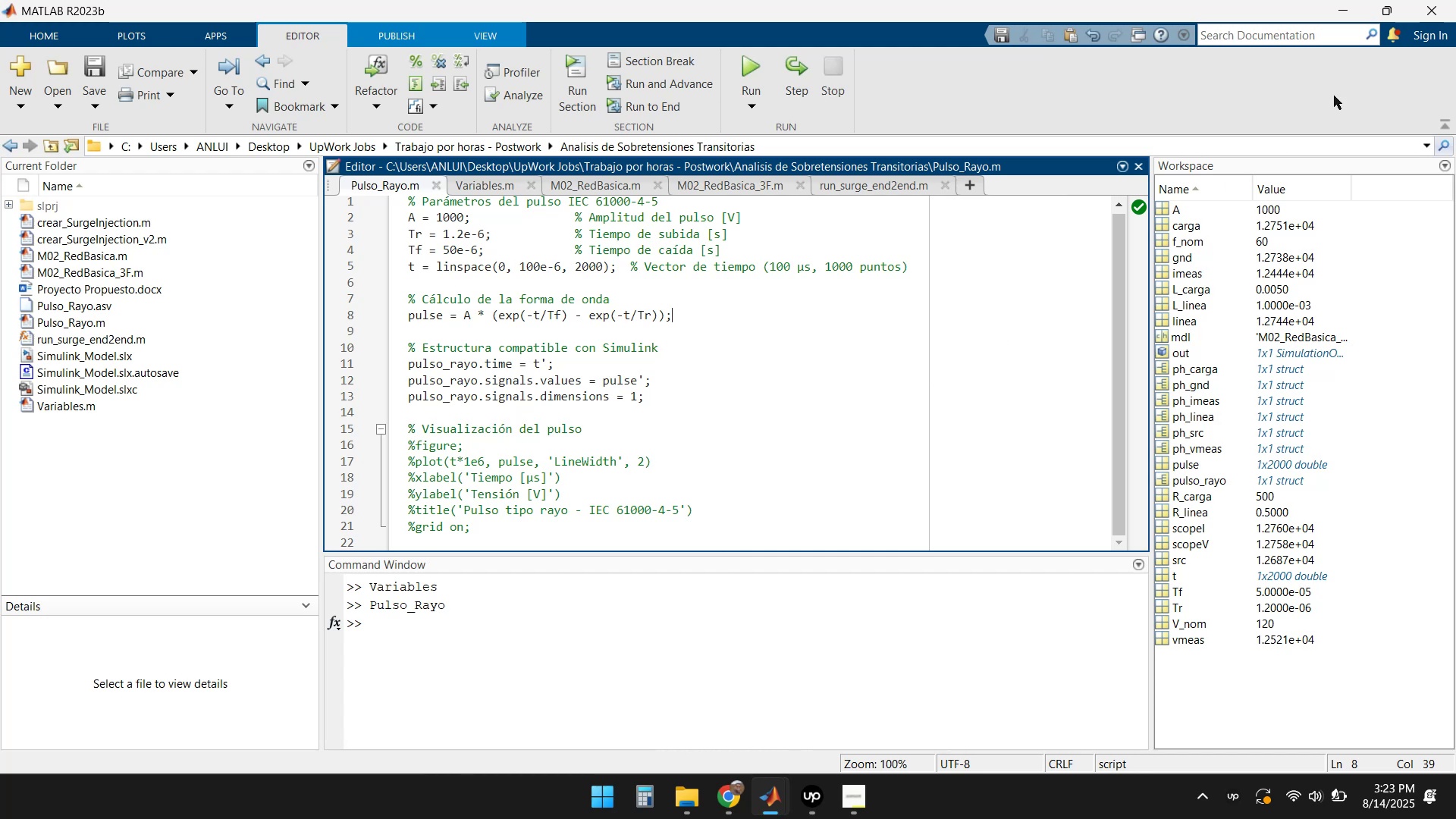 
left_click([1349, 0])
 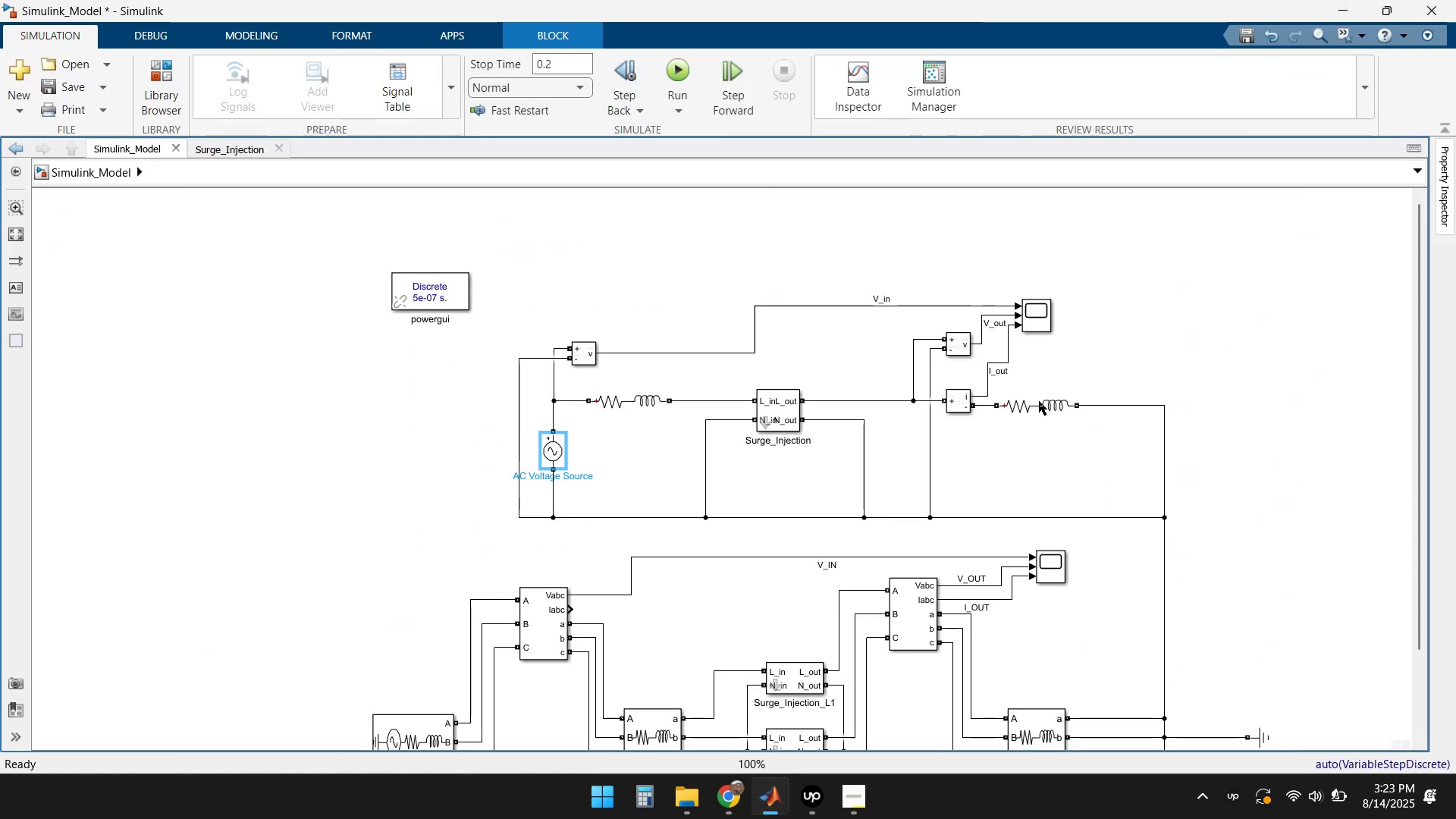 
double_click([1042, 306])
 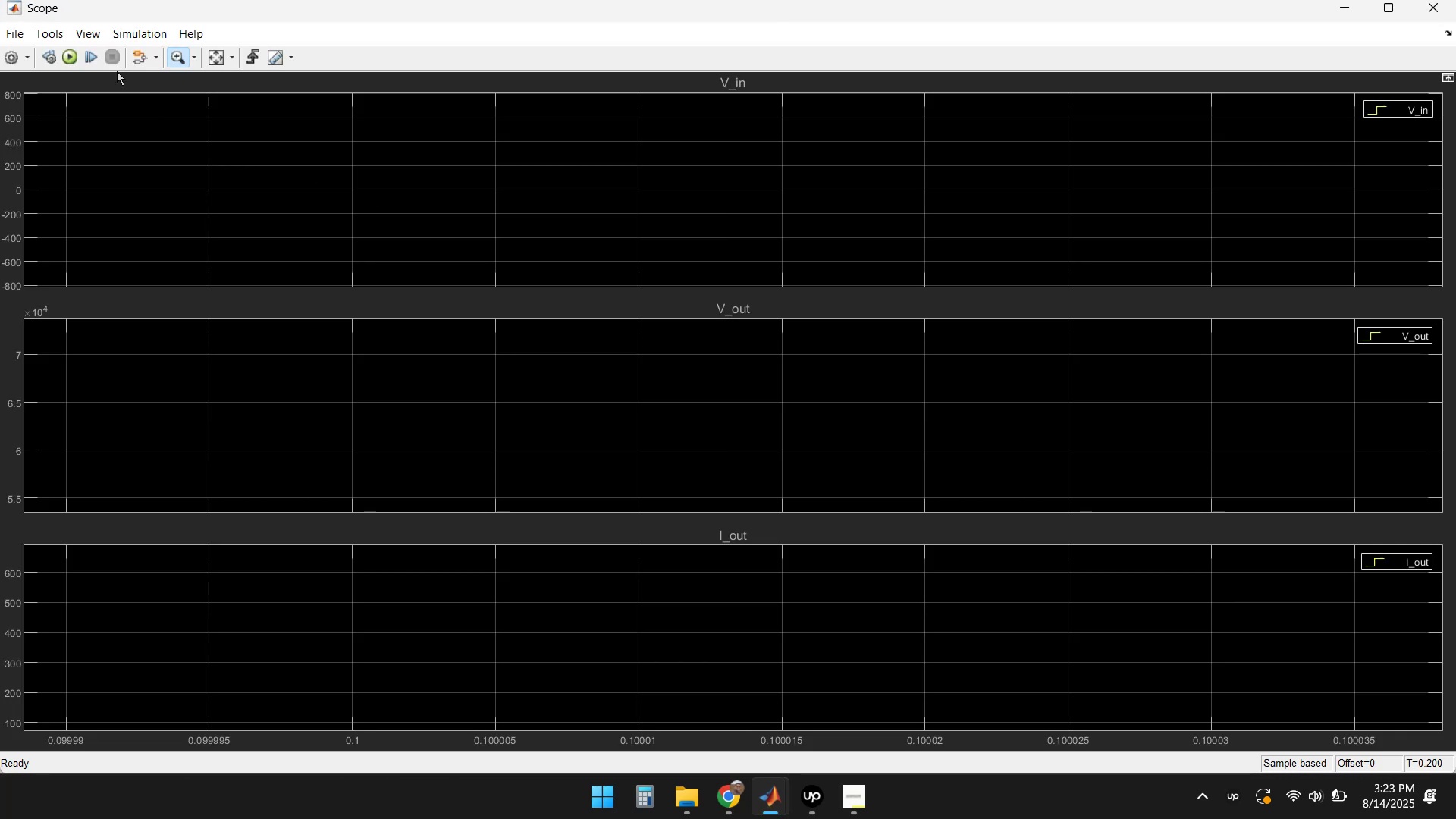 
left_click([70, 55])
 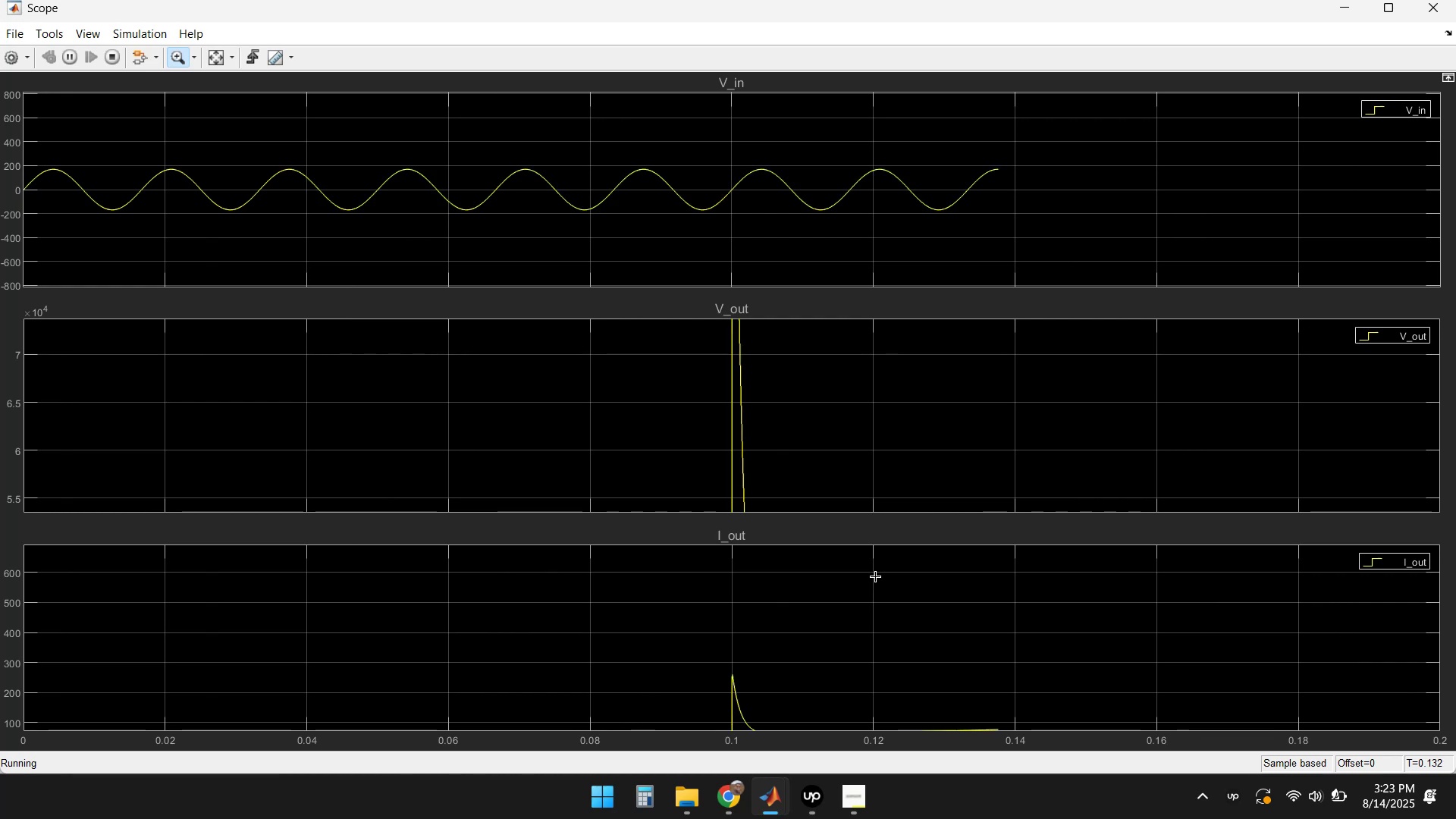 
wait(13.82)
 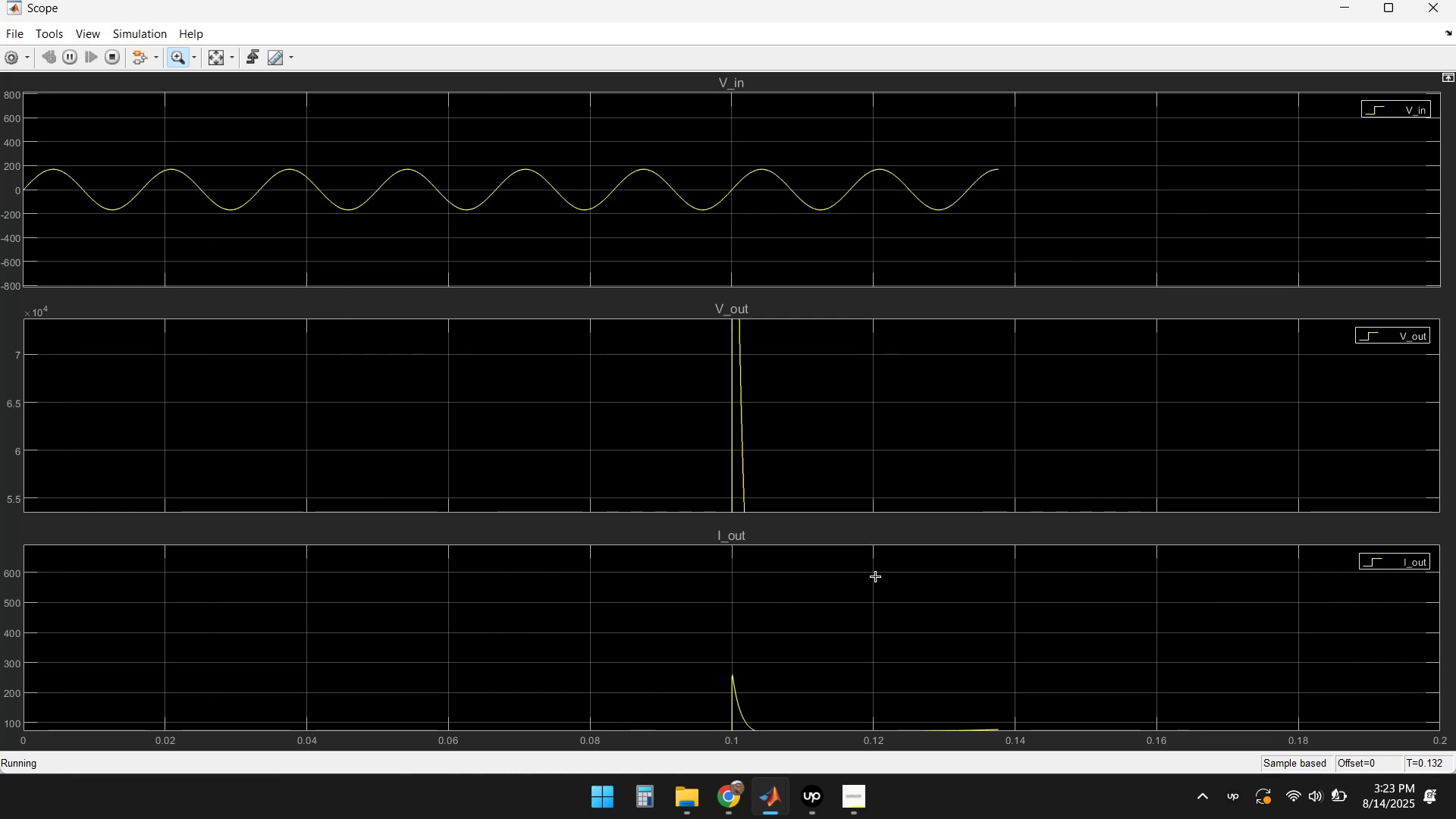 
scroll: coordinate [720, 667], scroll_direction: down, amount: 215.0
 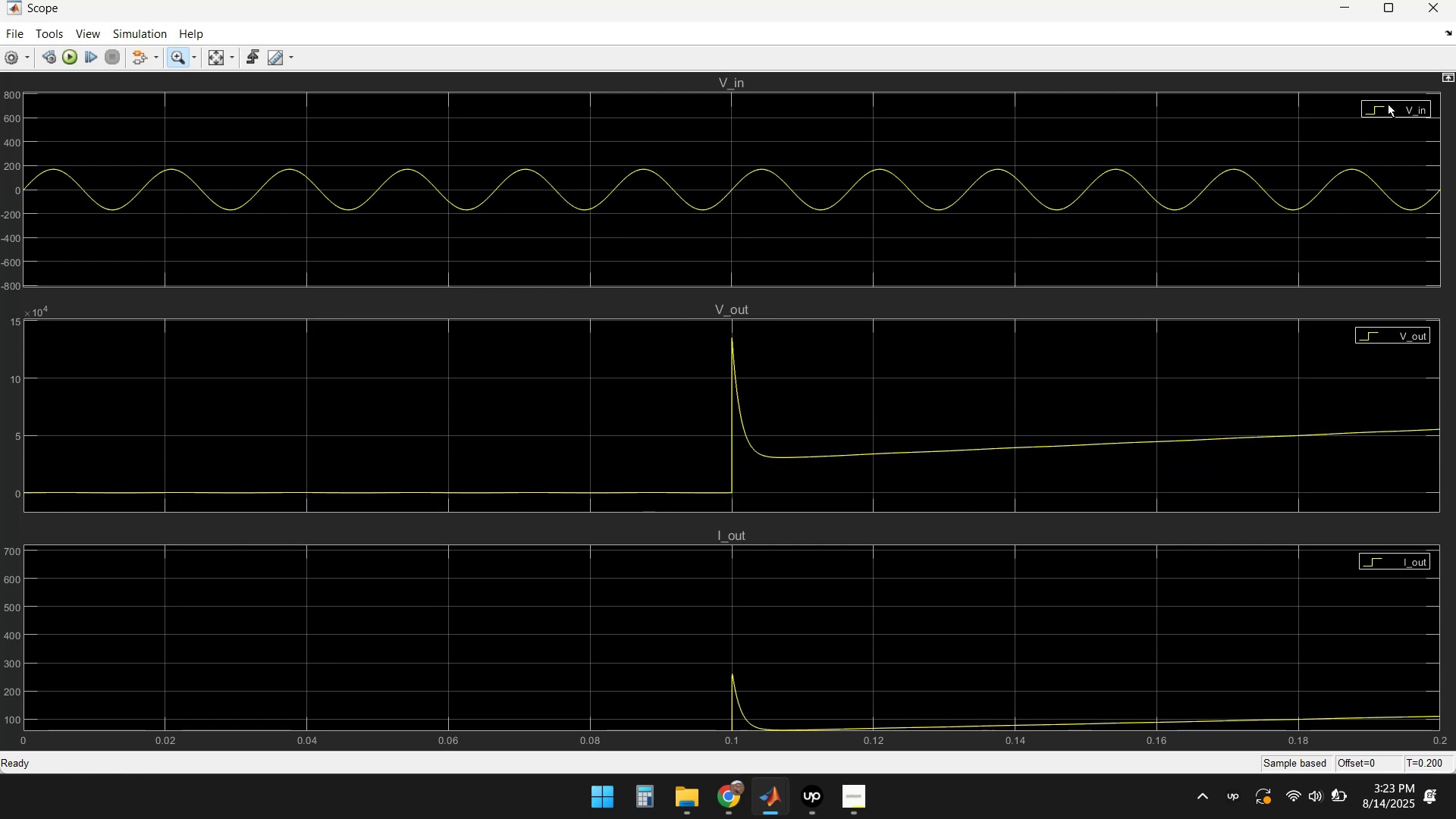 
left_click([1439, 0])
 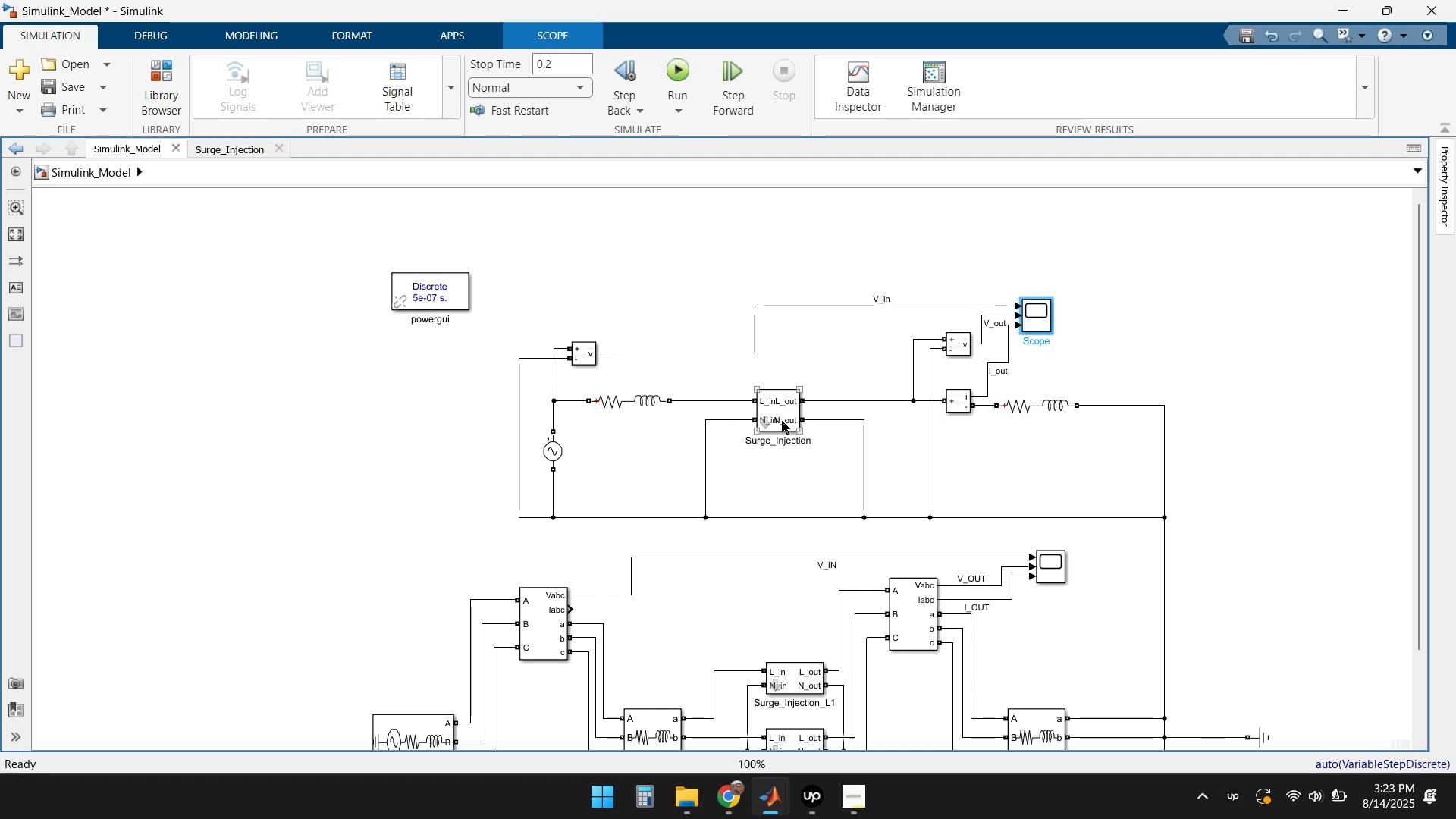 
wait(6.16)
 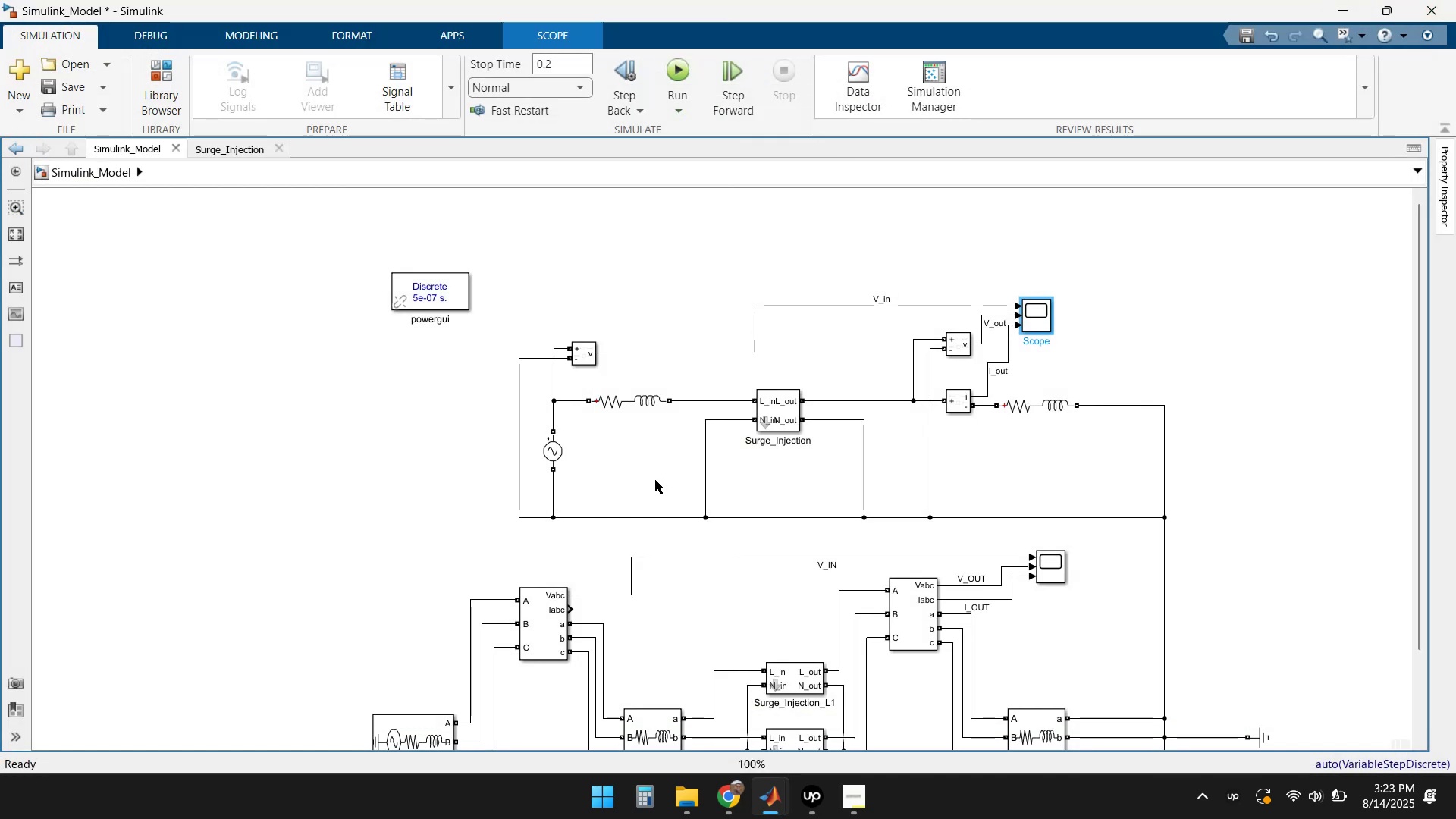 
double_click([651, 713])
 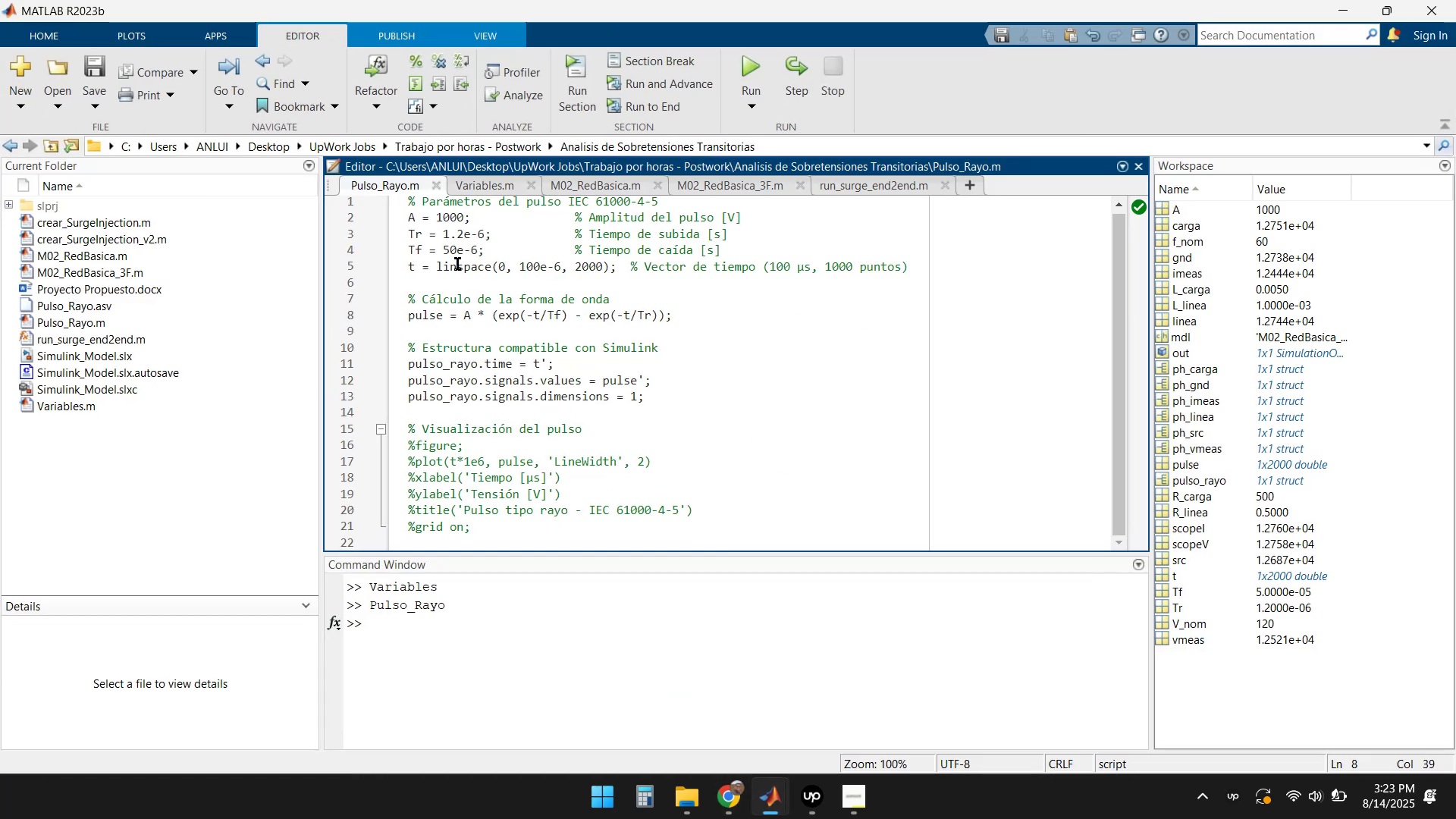 
left_click([444, 224])
 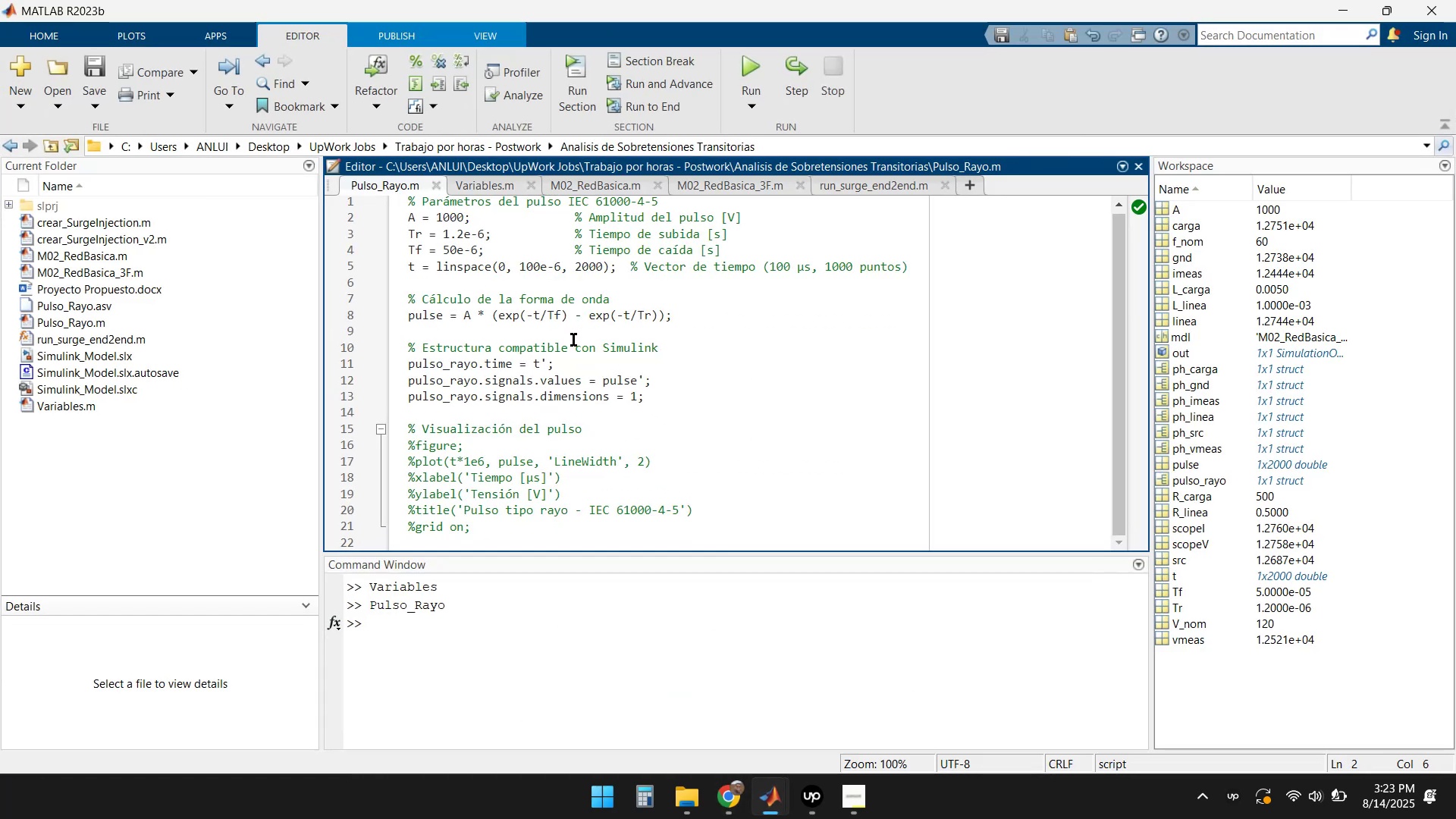 
key(Backspace)
 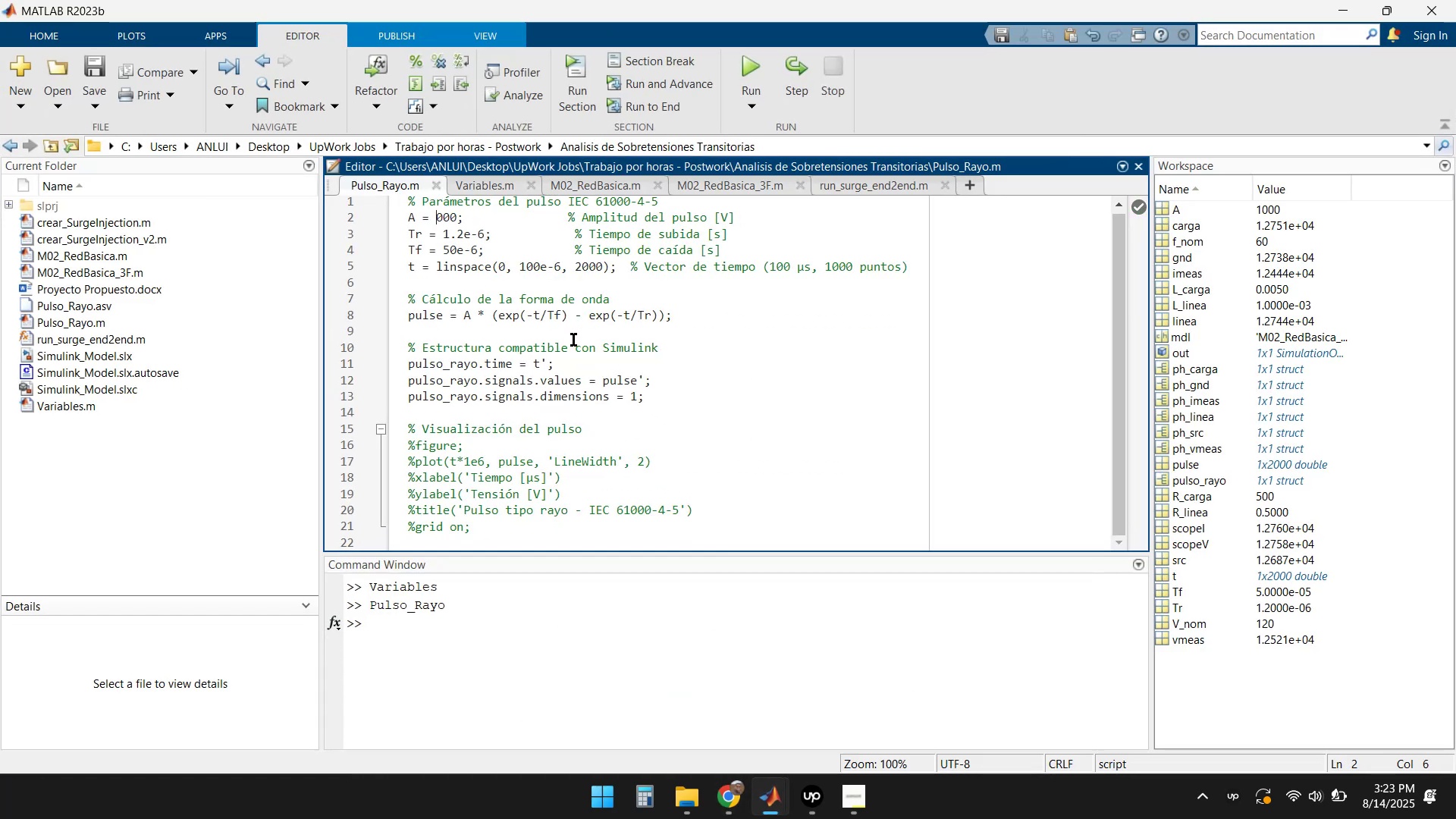 
key(Delete)
 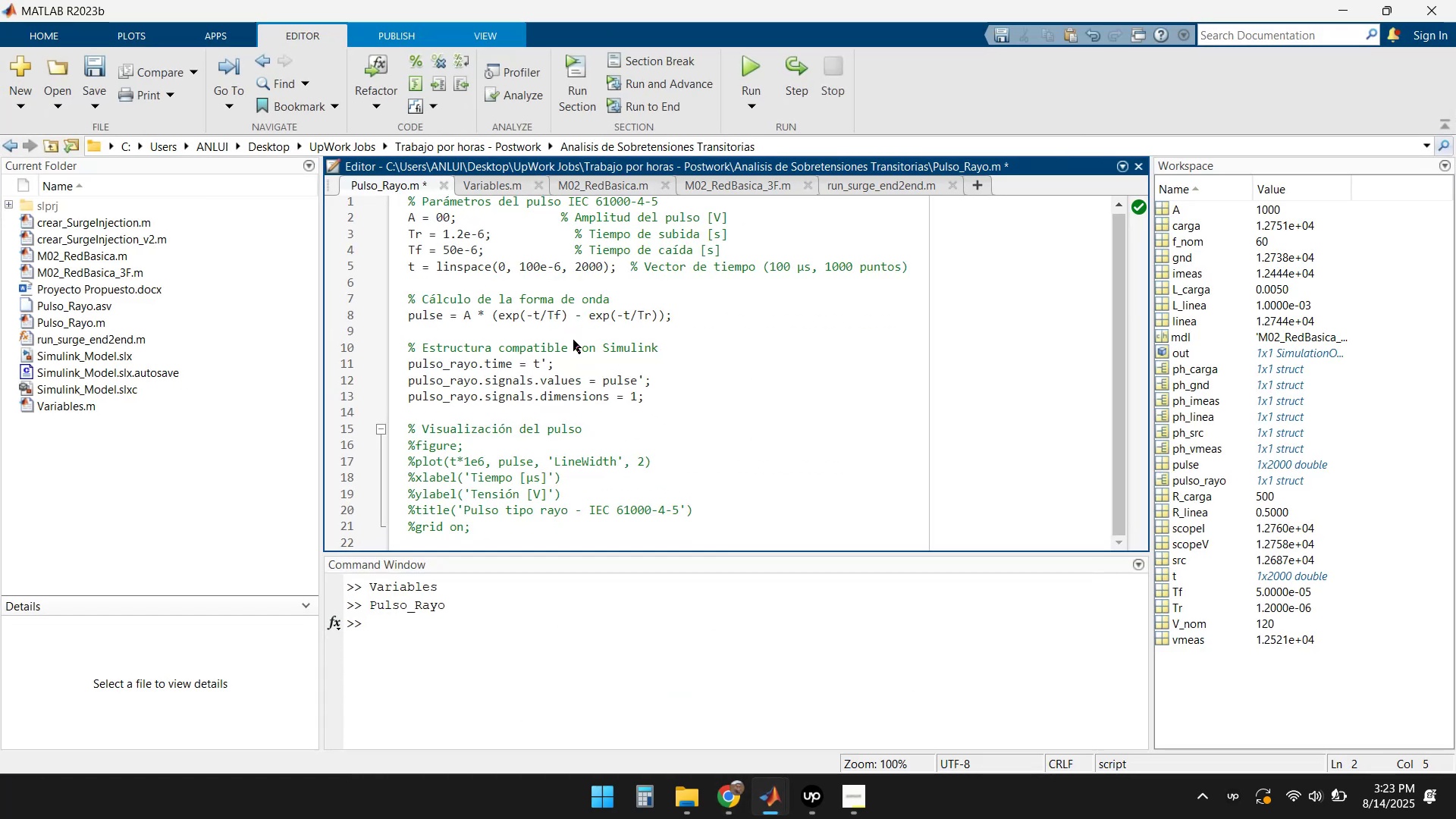 
key(Numpad5)
 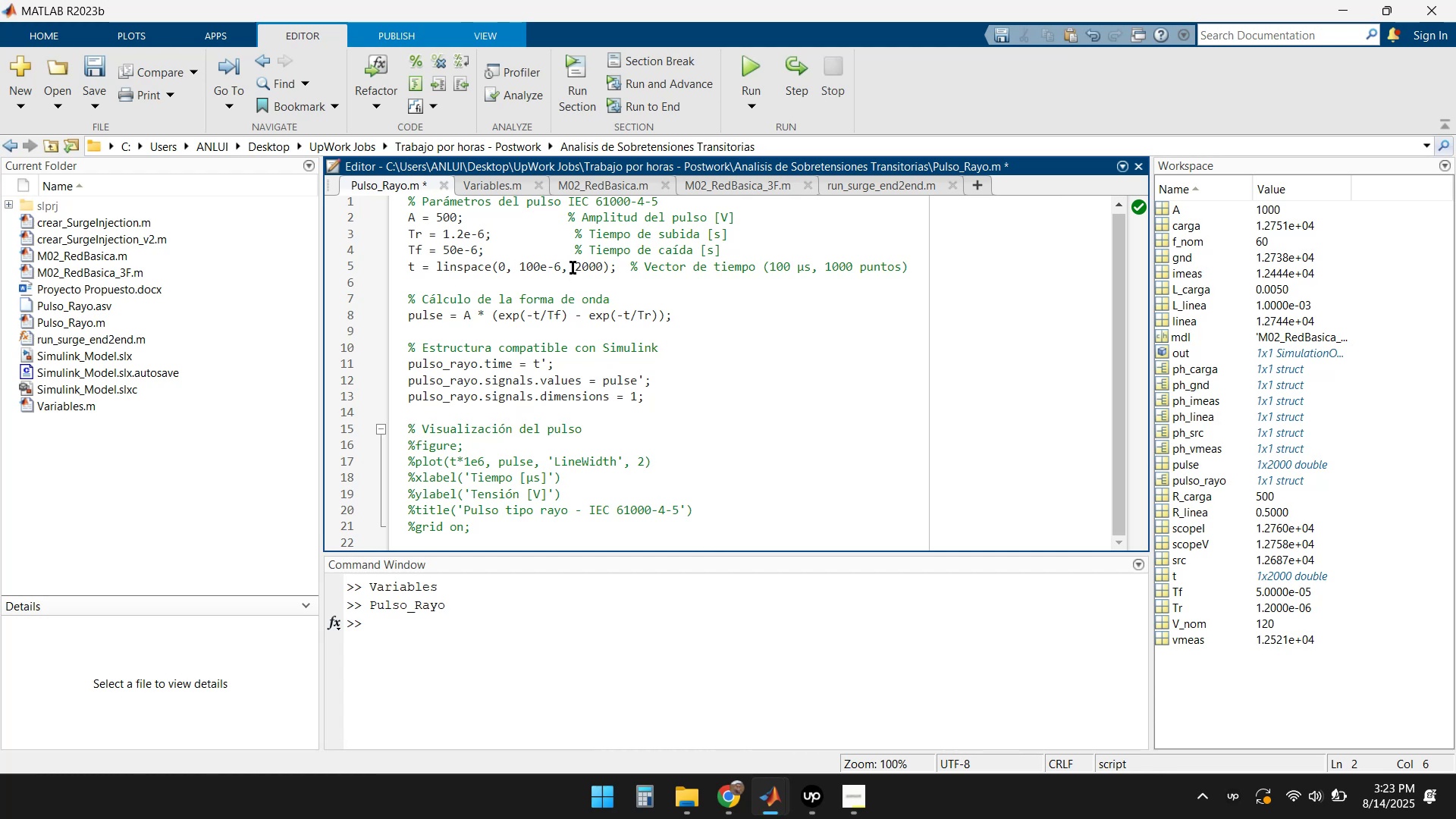 
left_click([532, 262])
 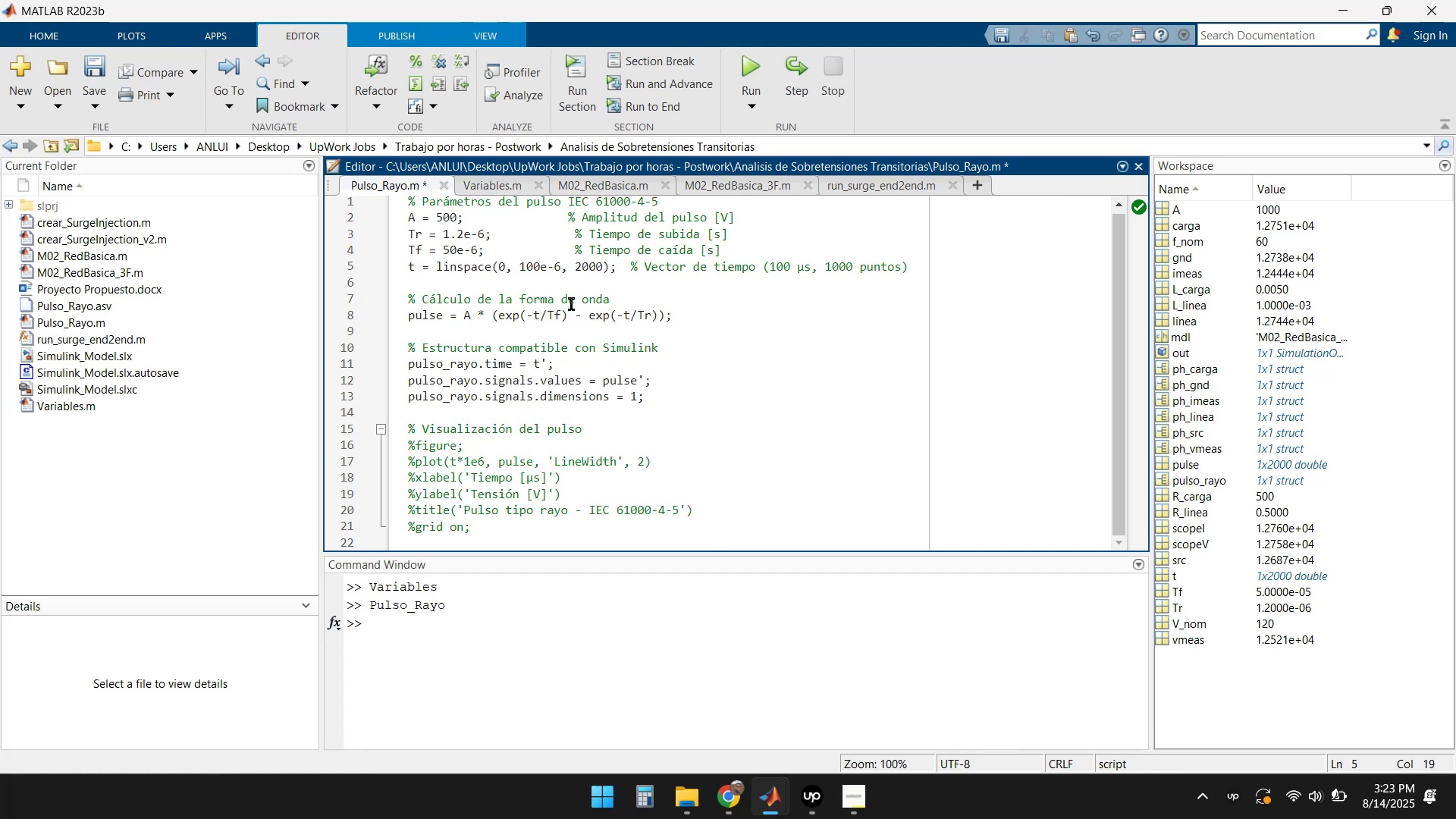 
key(Backspace)
 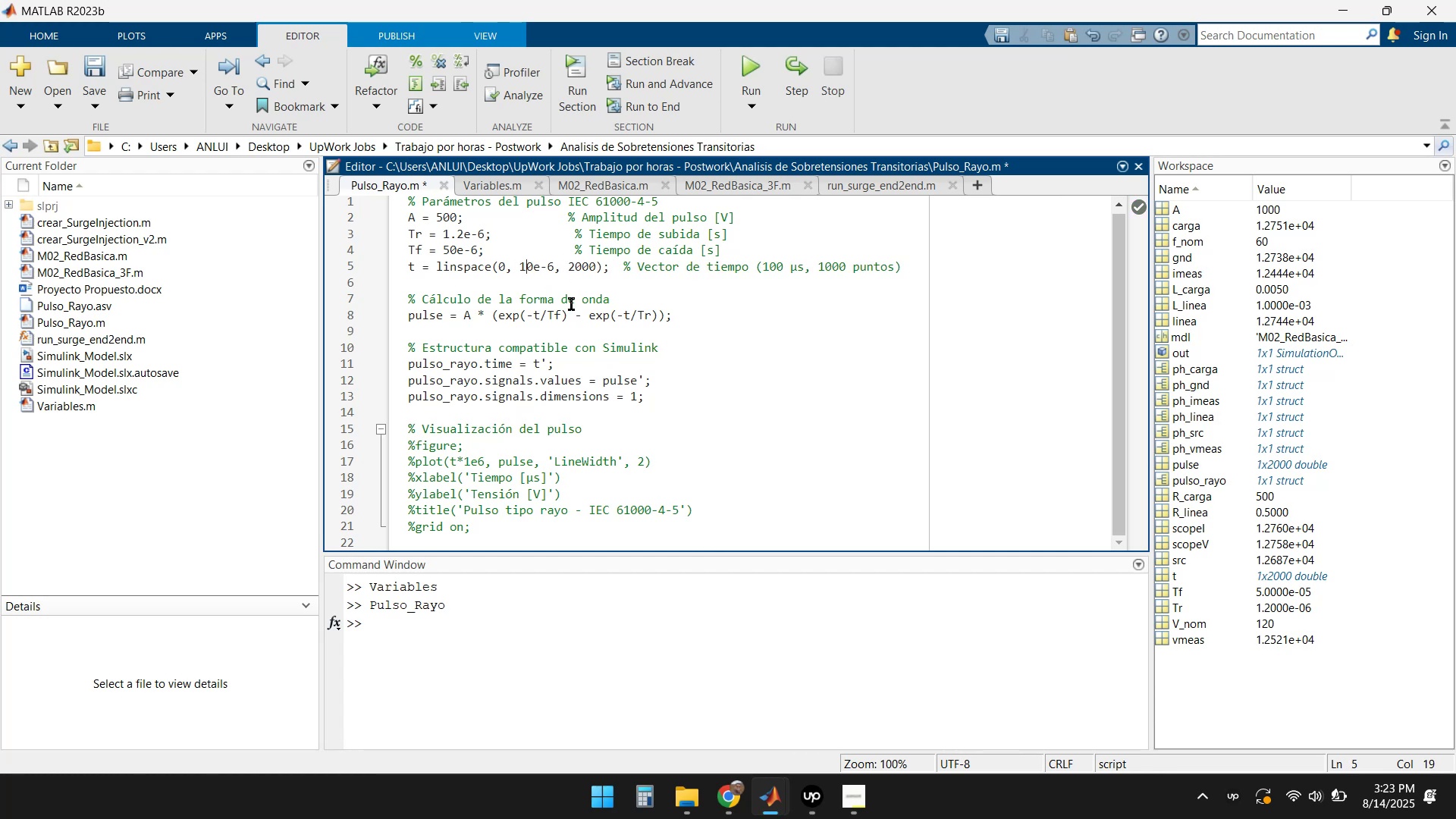 
key(Backspace)
 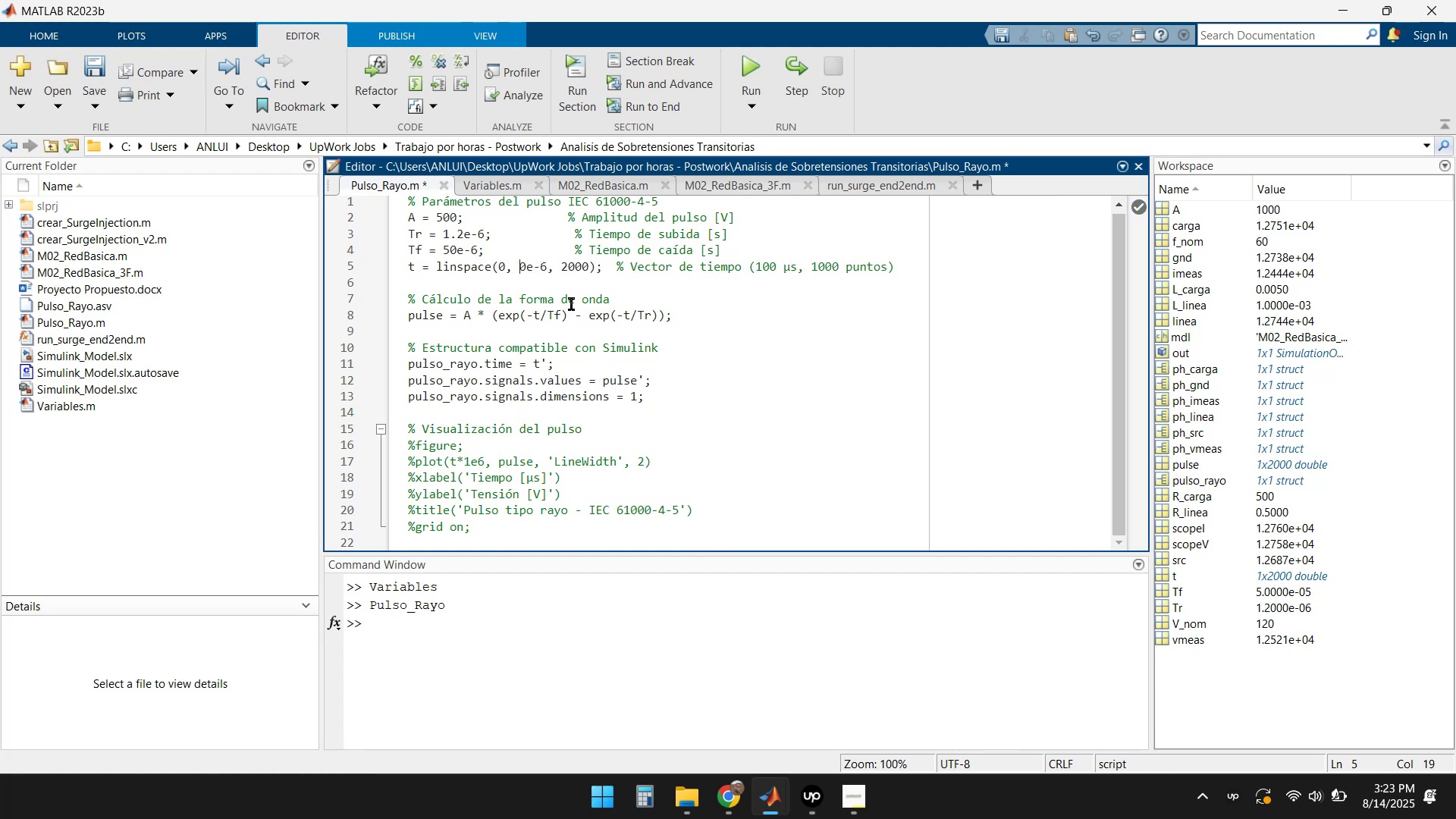 
key(Numpad5)
 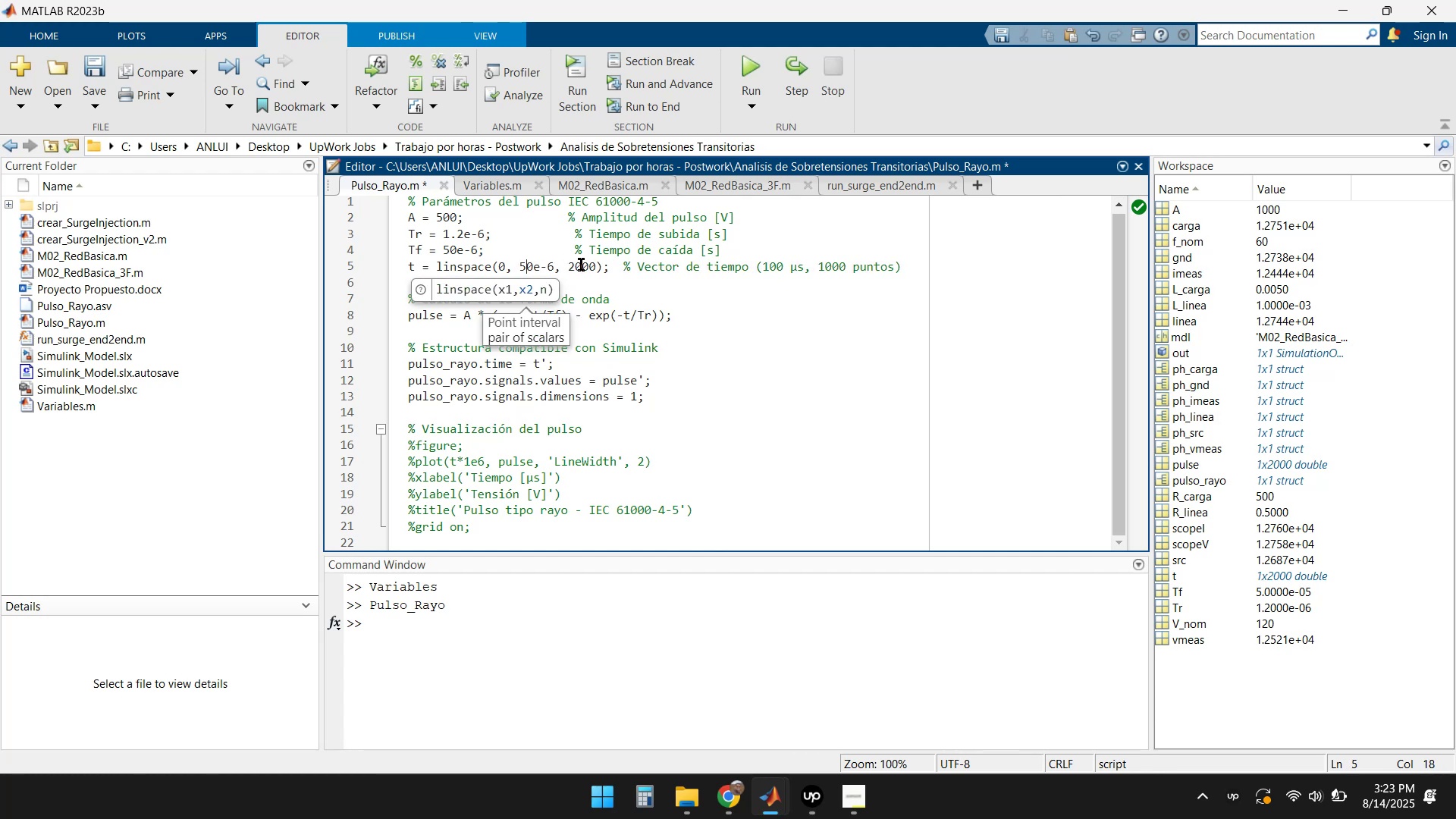 
left_click([569, 266])
 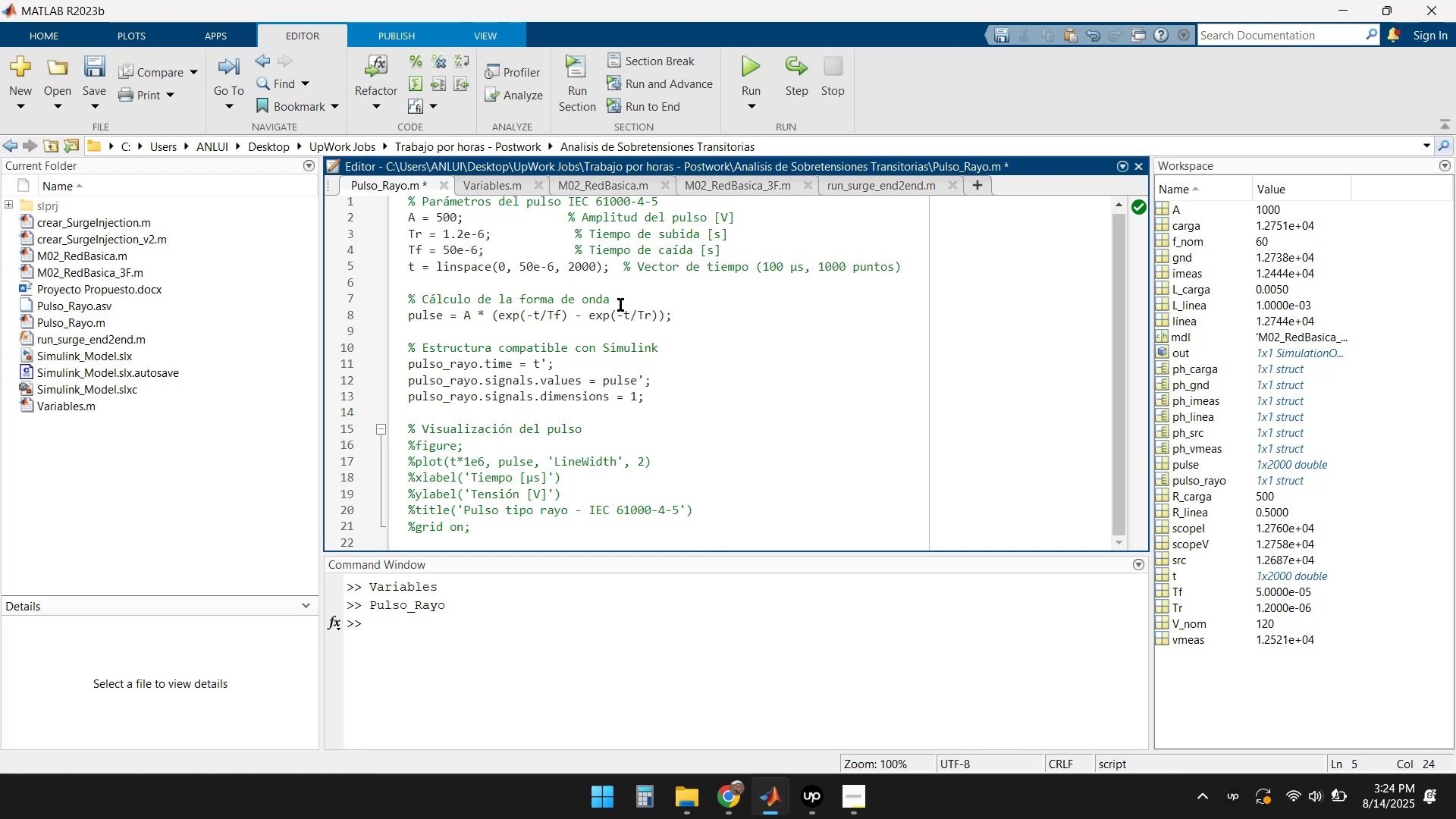 
key(Delete)
 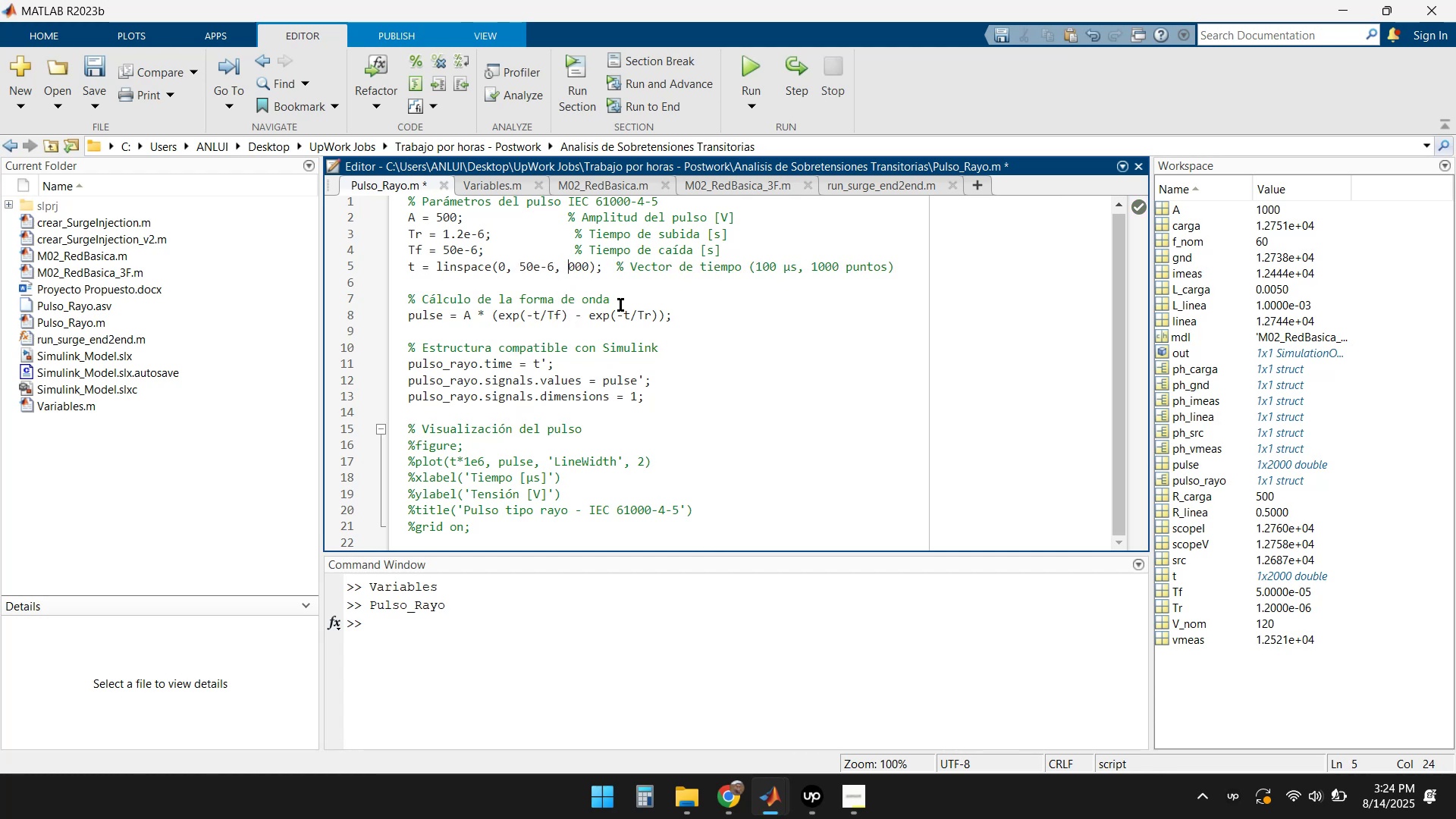 
key(Numpad1)
 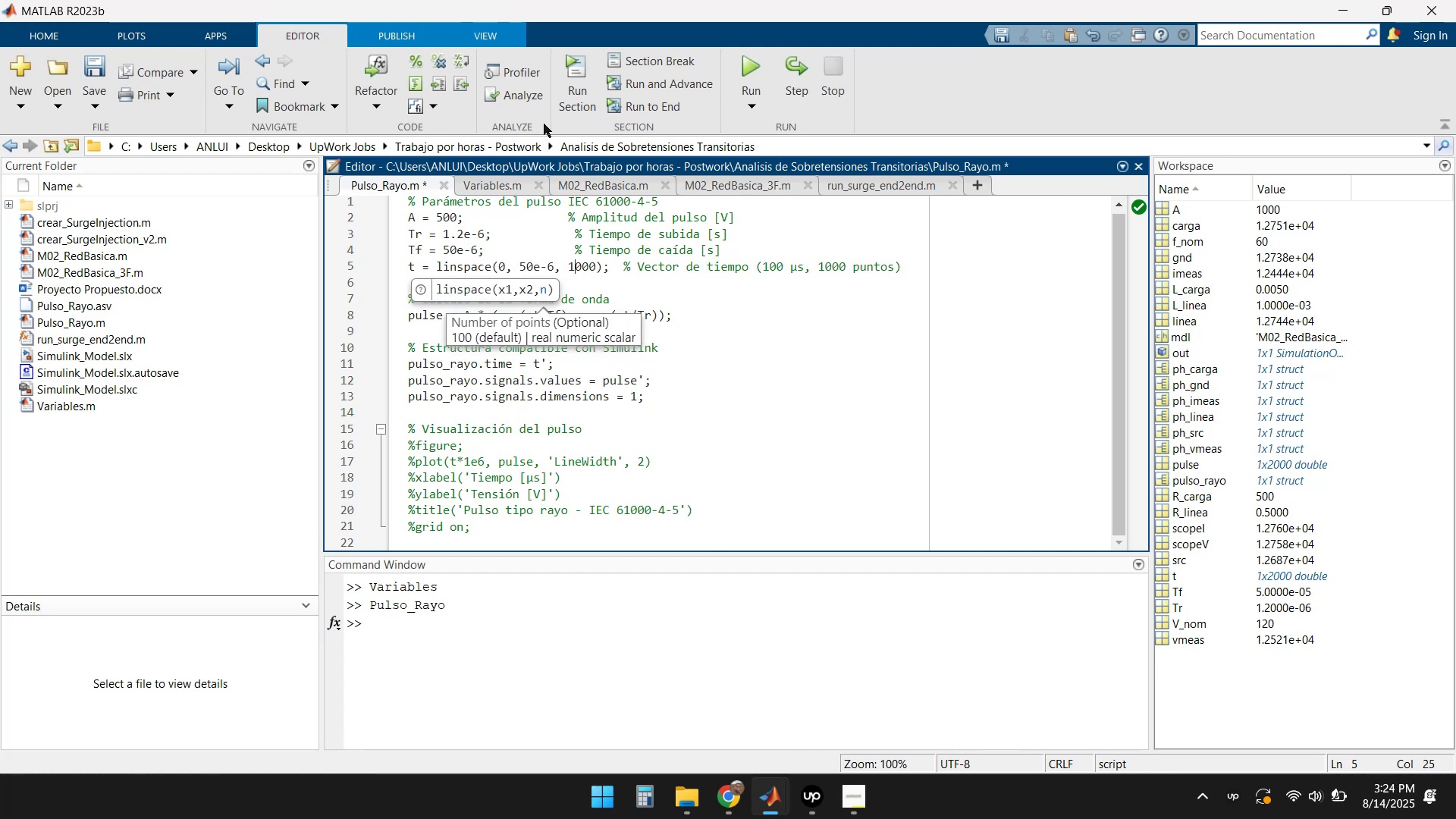 
left_click([745, 70])
 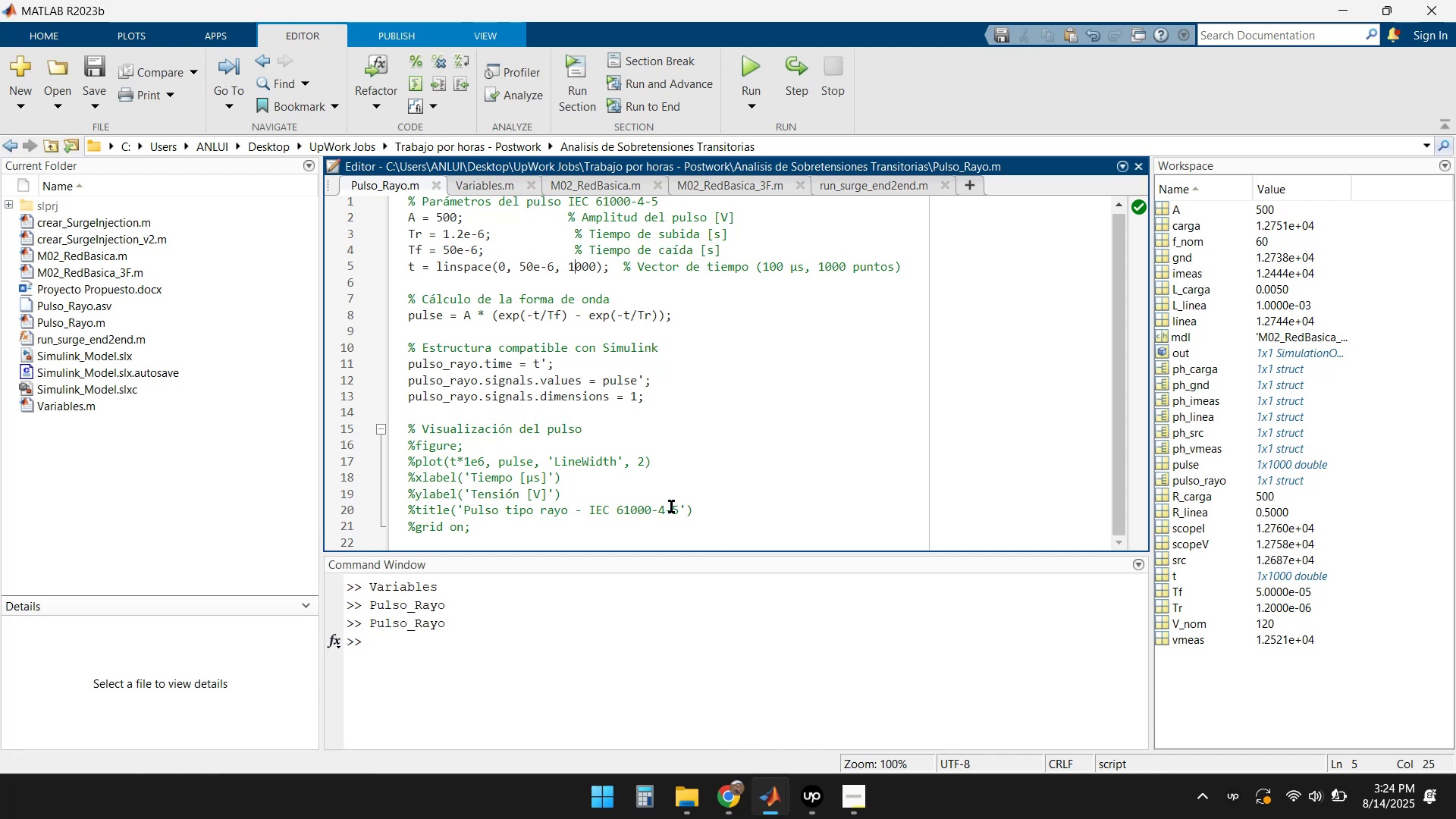 
wait(5.94)
 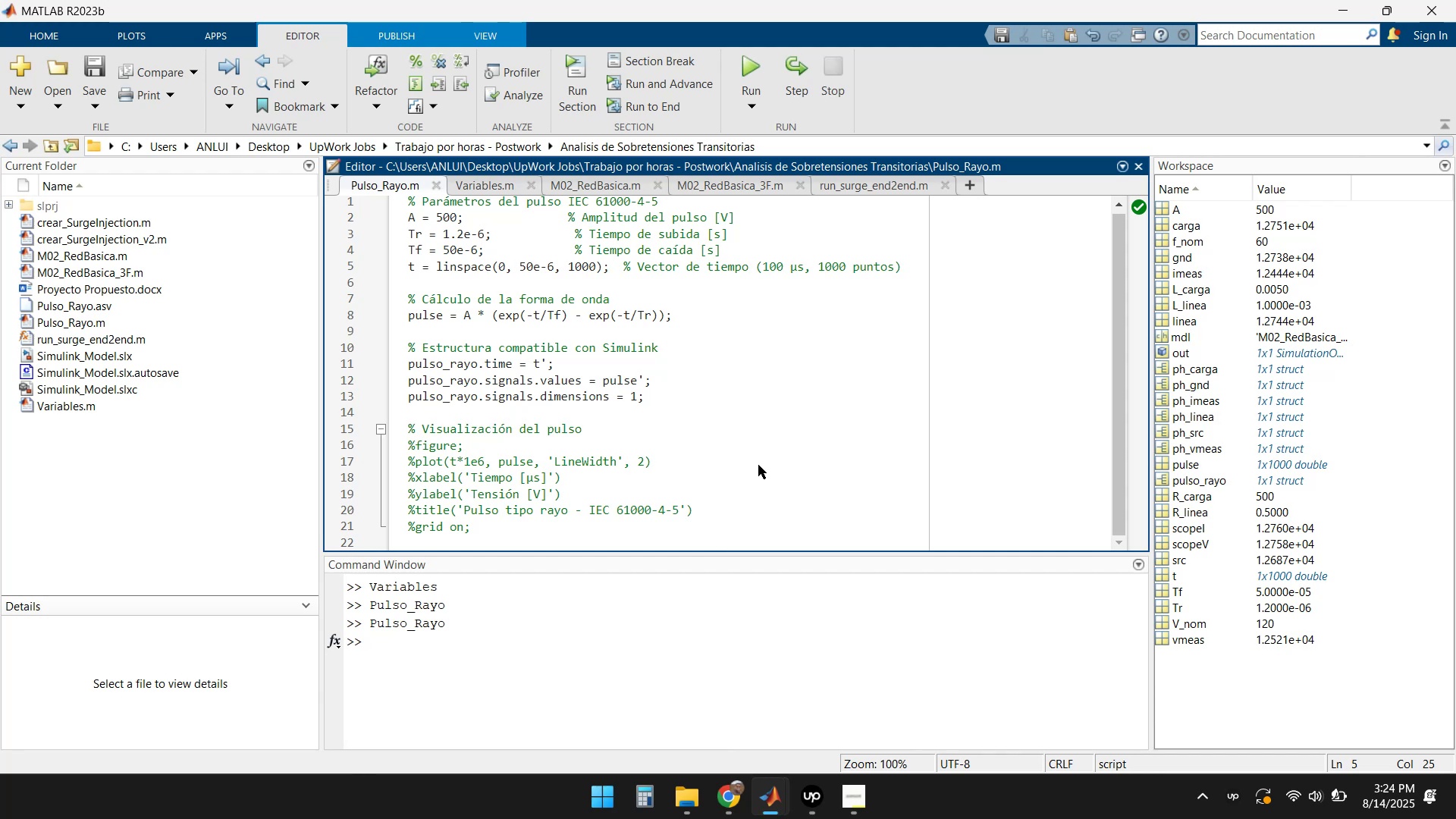 
left_click([464, 179])
 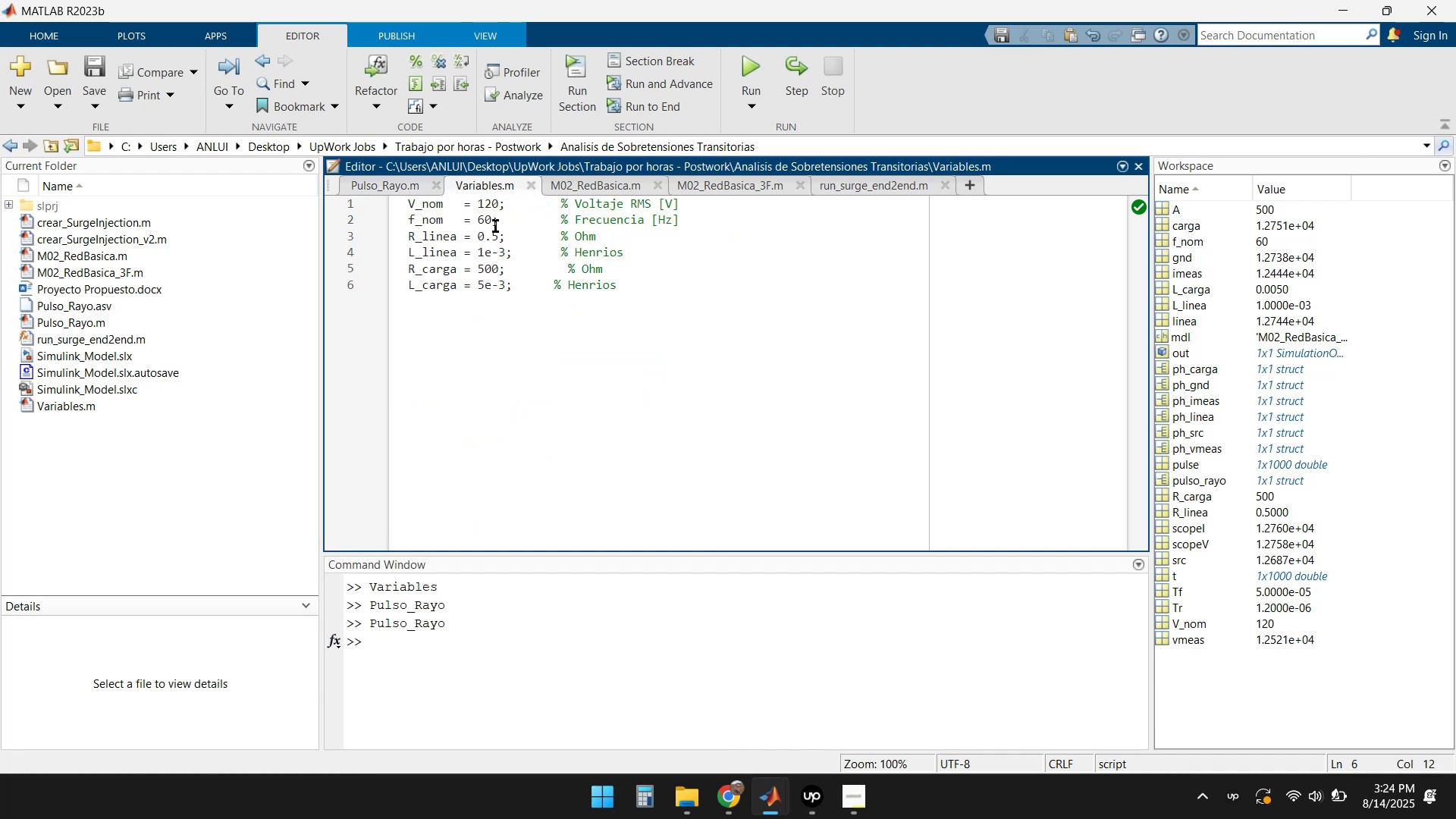 
left_click([484, 205])
 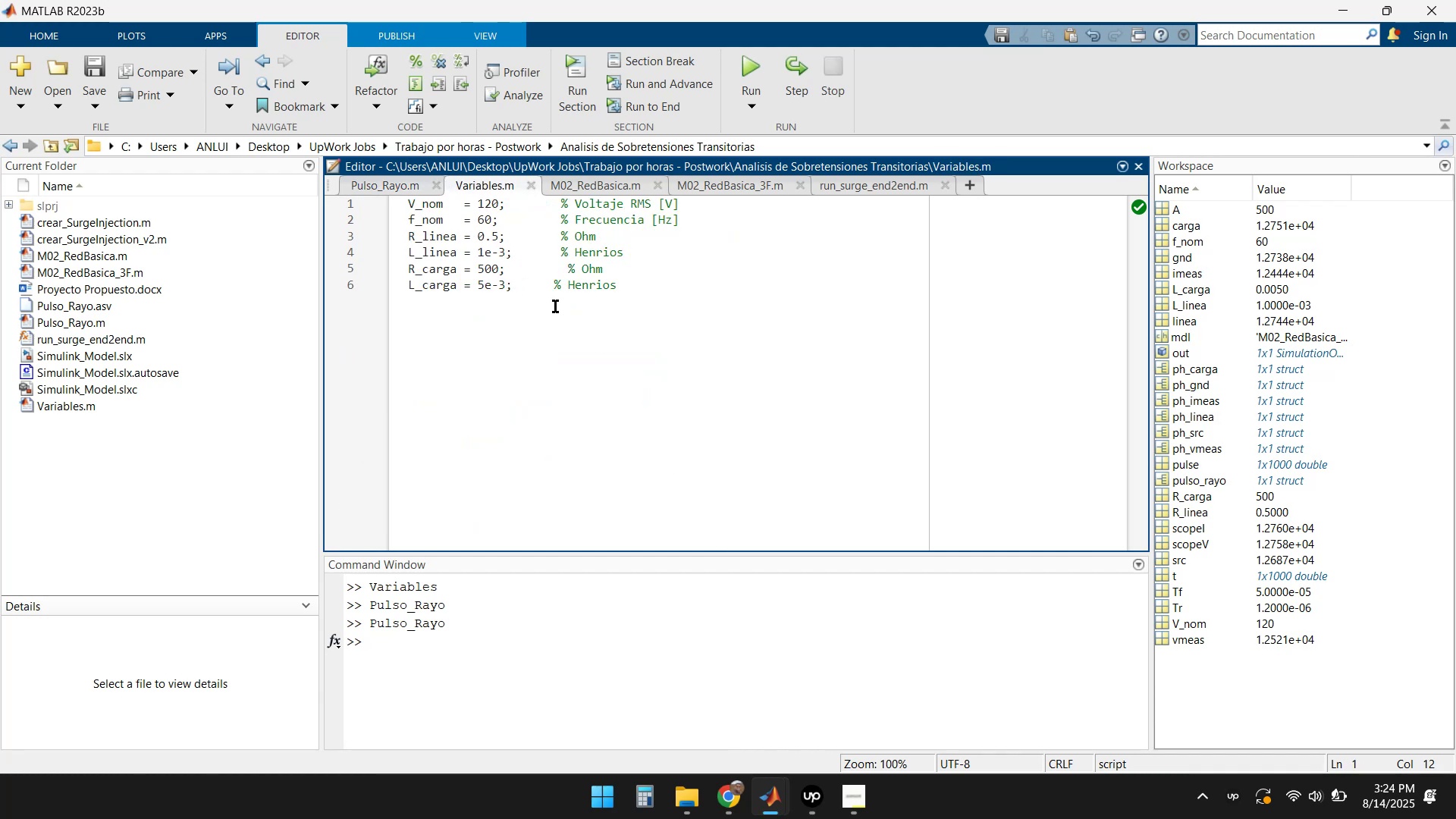 
key(Backspace)
 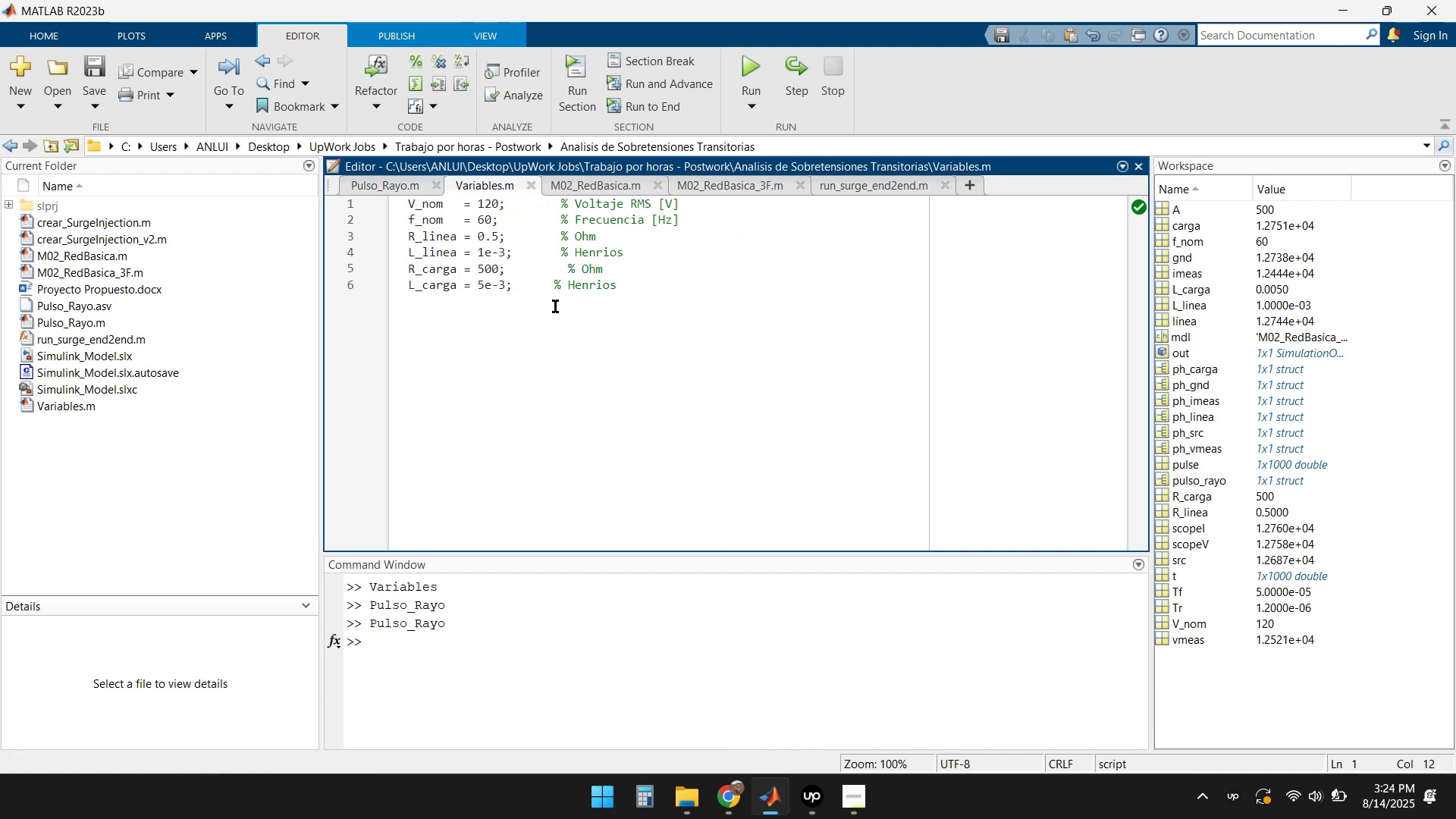 
key(Delete)
 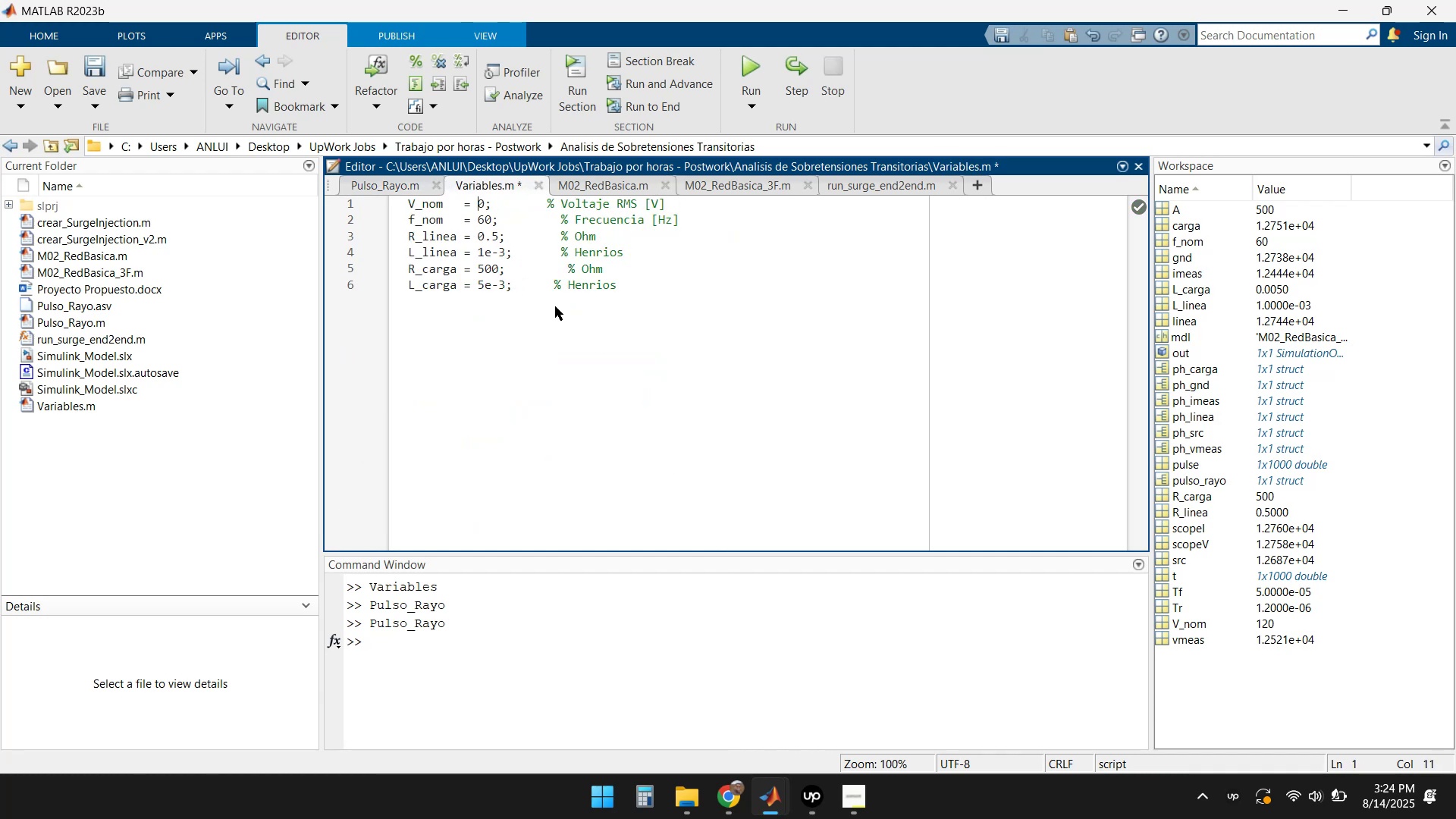 
key(Delete)
 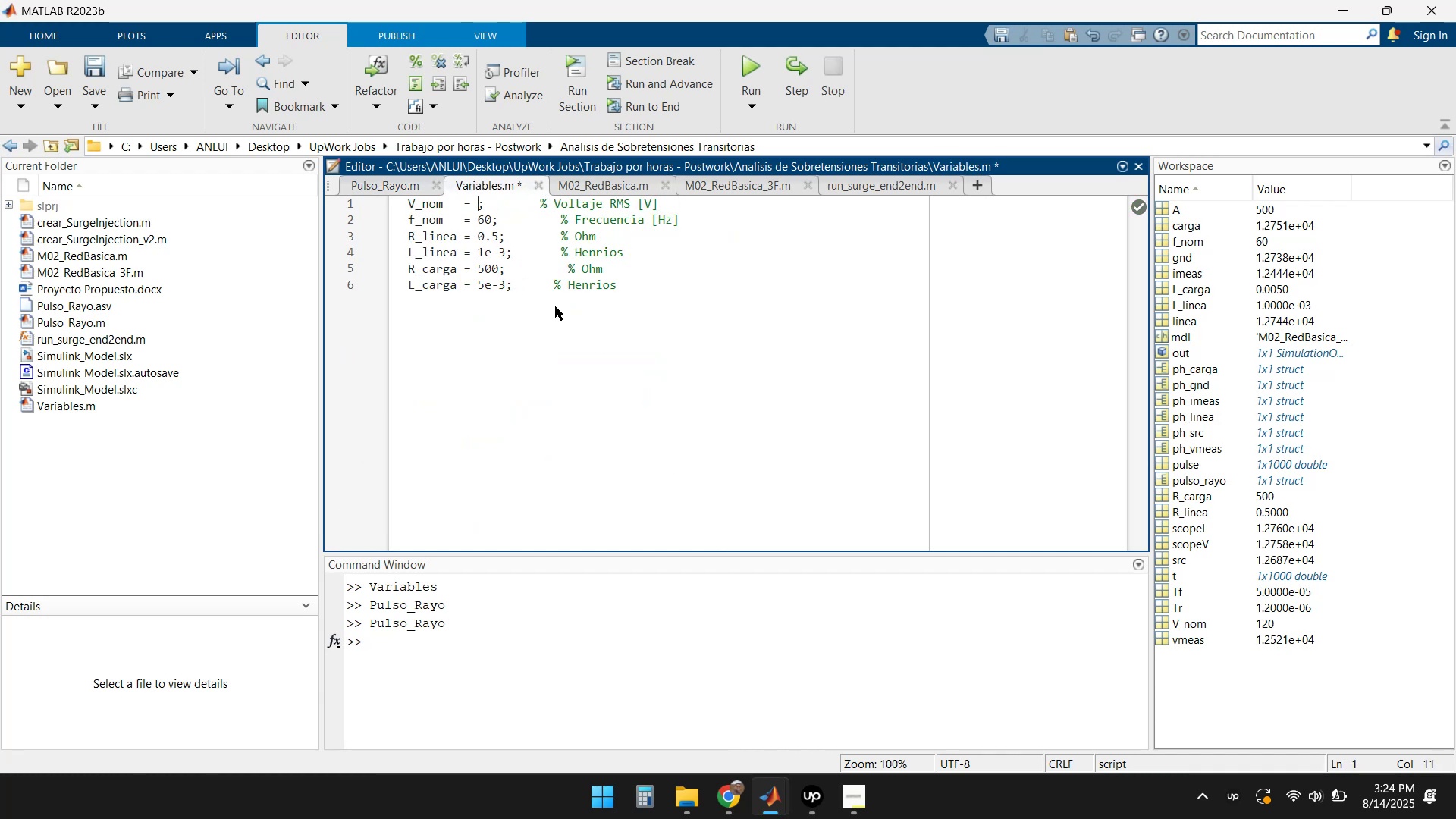 
key(Numpad2)
 